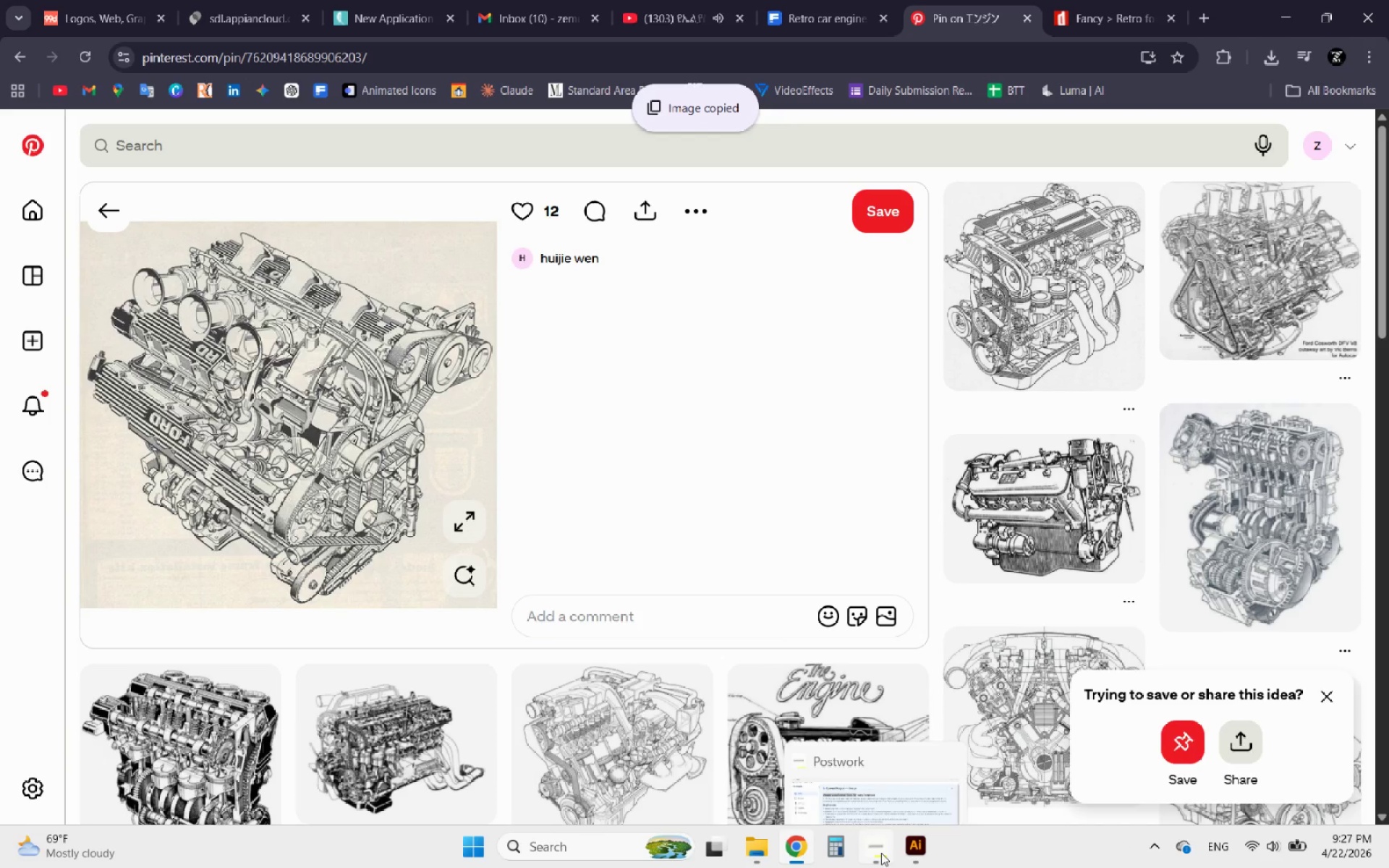 
left_click([917, 853])
 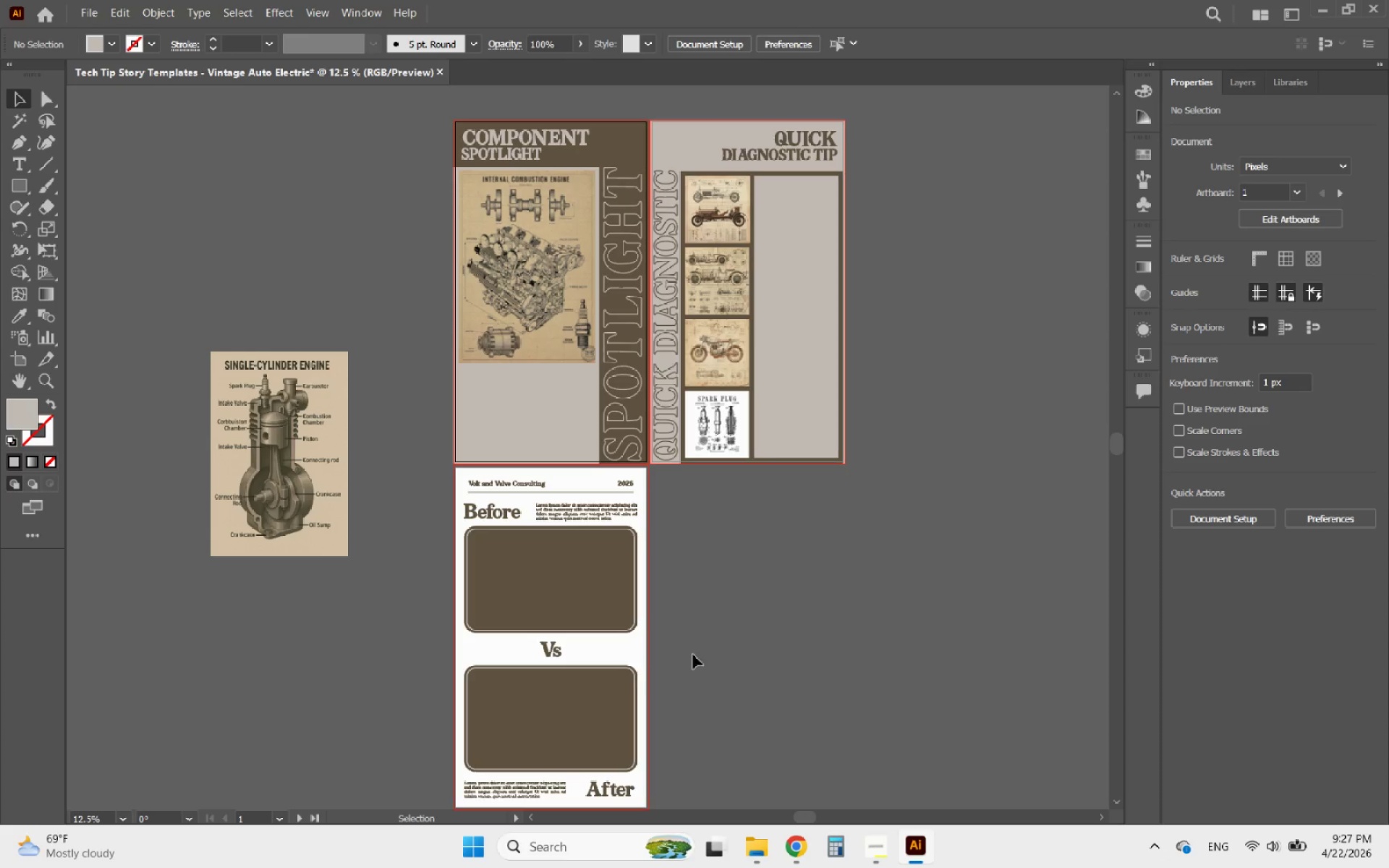 
left_click([680, 642])
 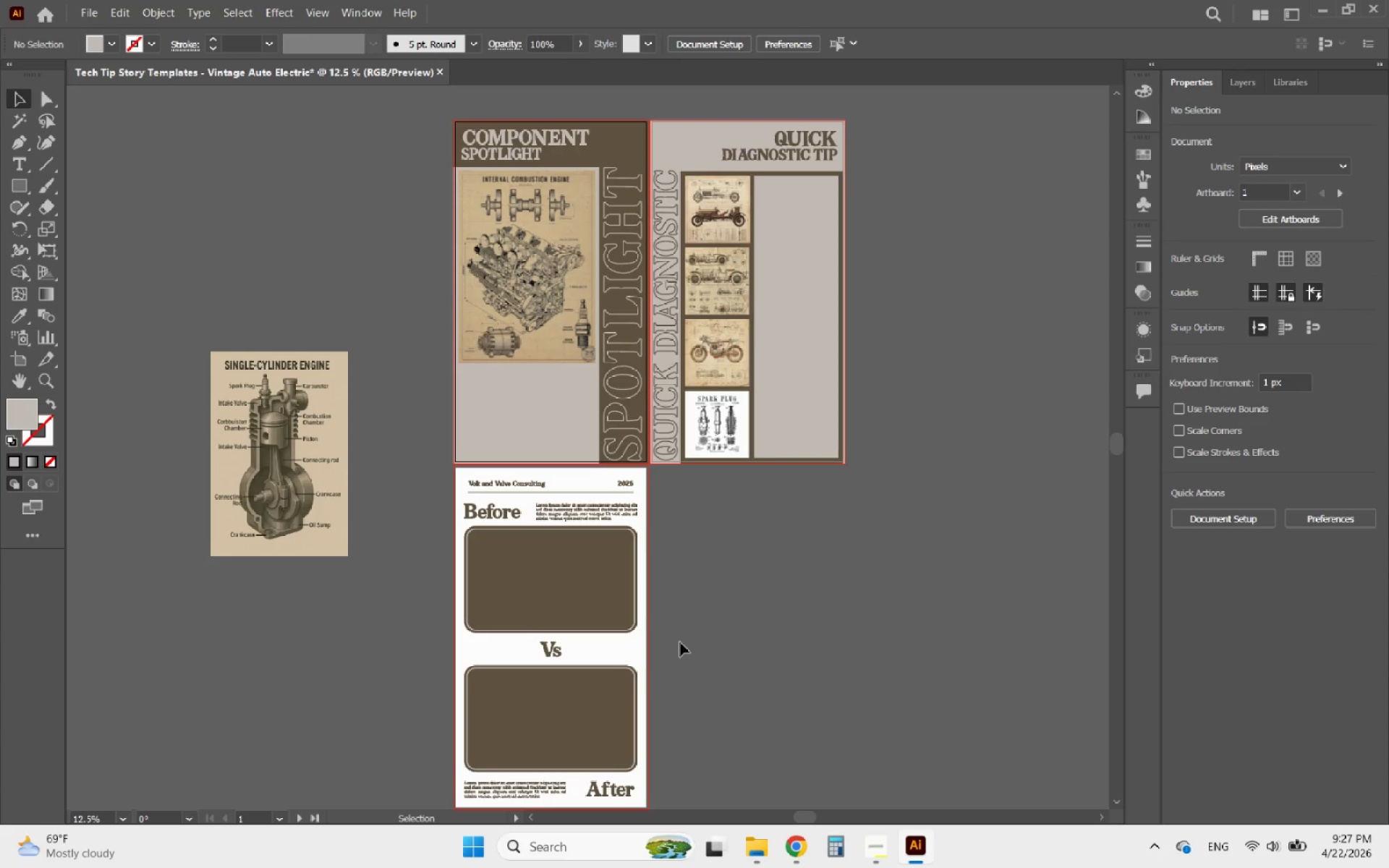 
key(Control+V)
 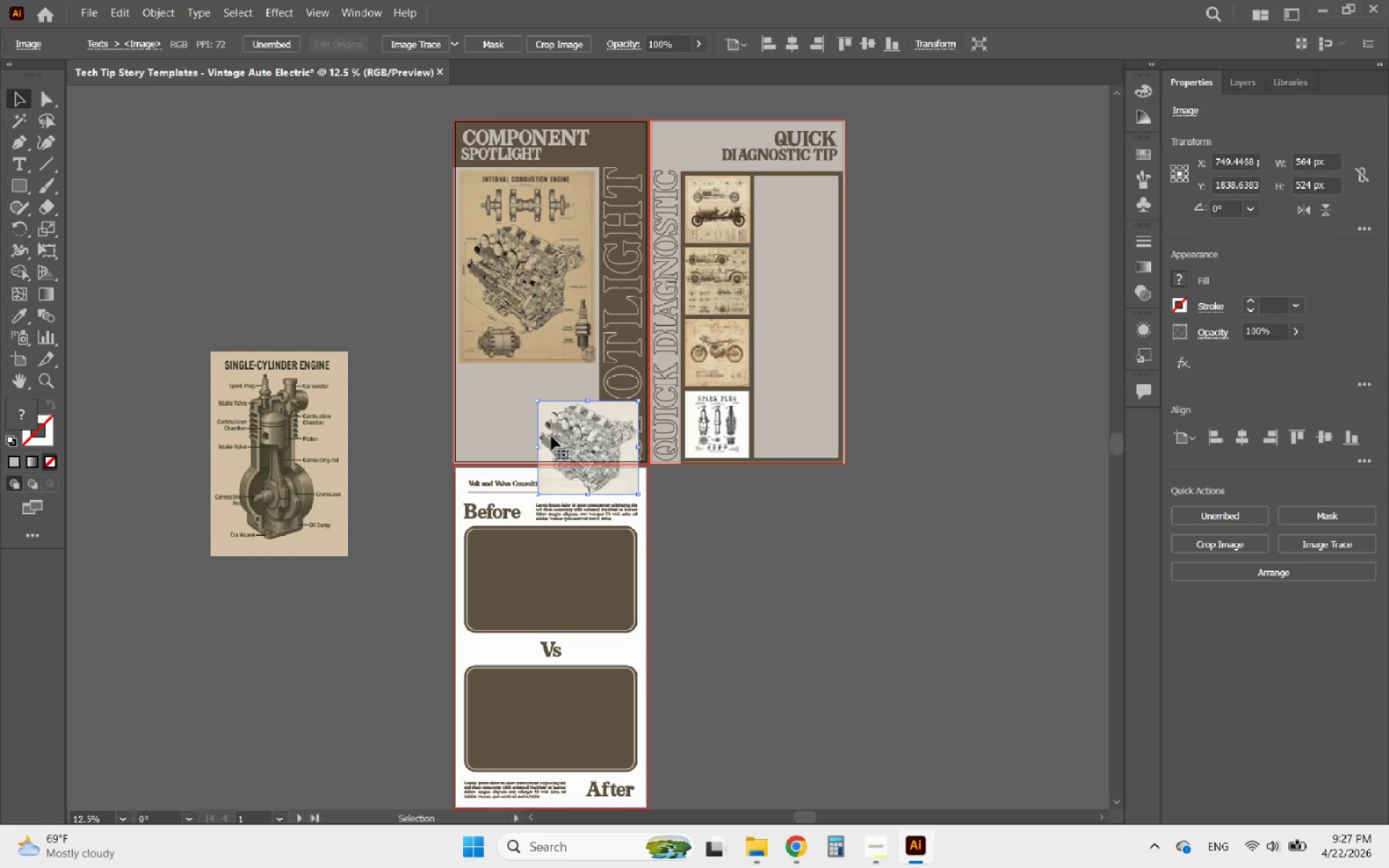 
hold_key(key=AltLeft, duration=0.39)
scroll: coordinate [532, 362], scroll_direction: up, amount: 2.0
 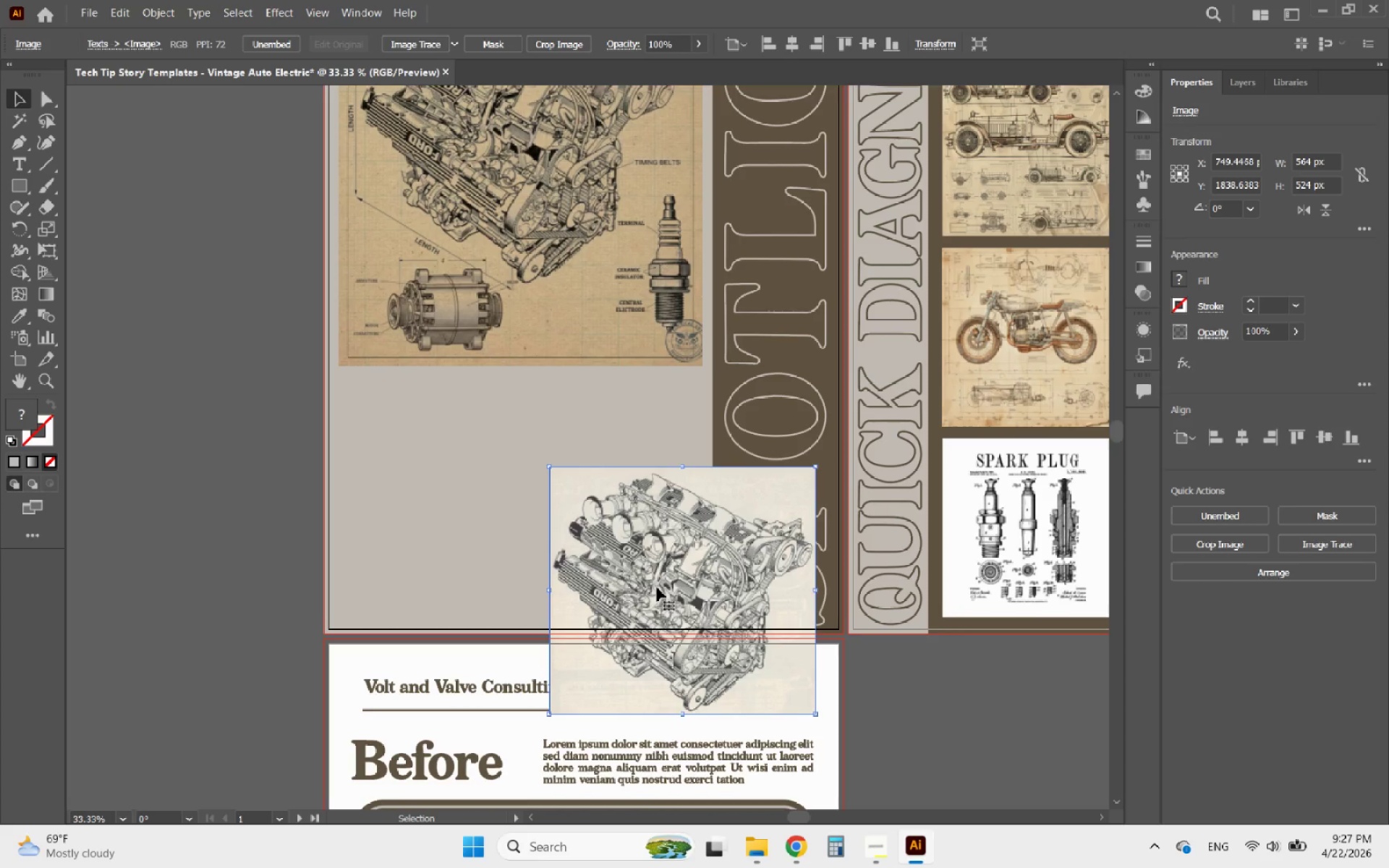 
left_click_drag(start_coordinate=[645, 590], to_coordinate=[436, 498])
 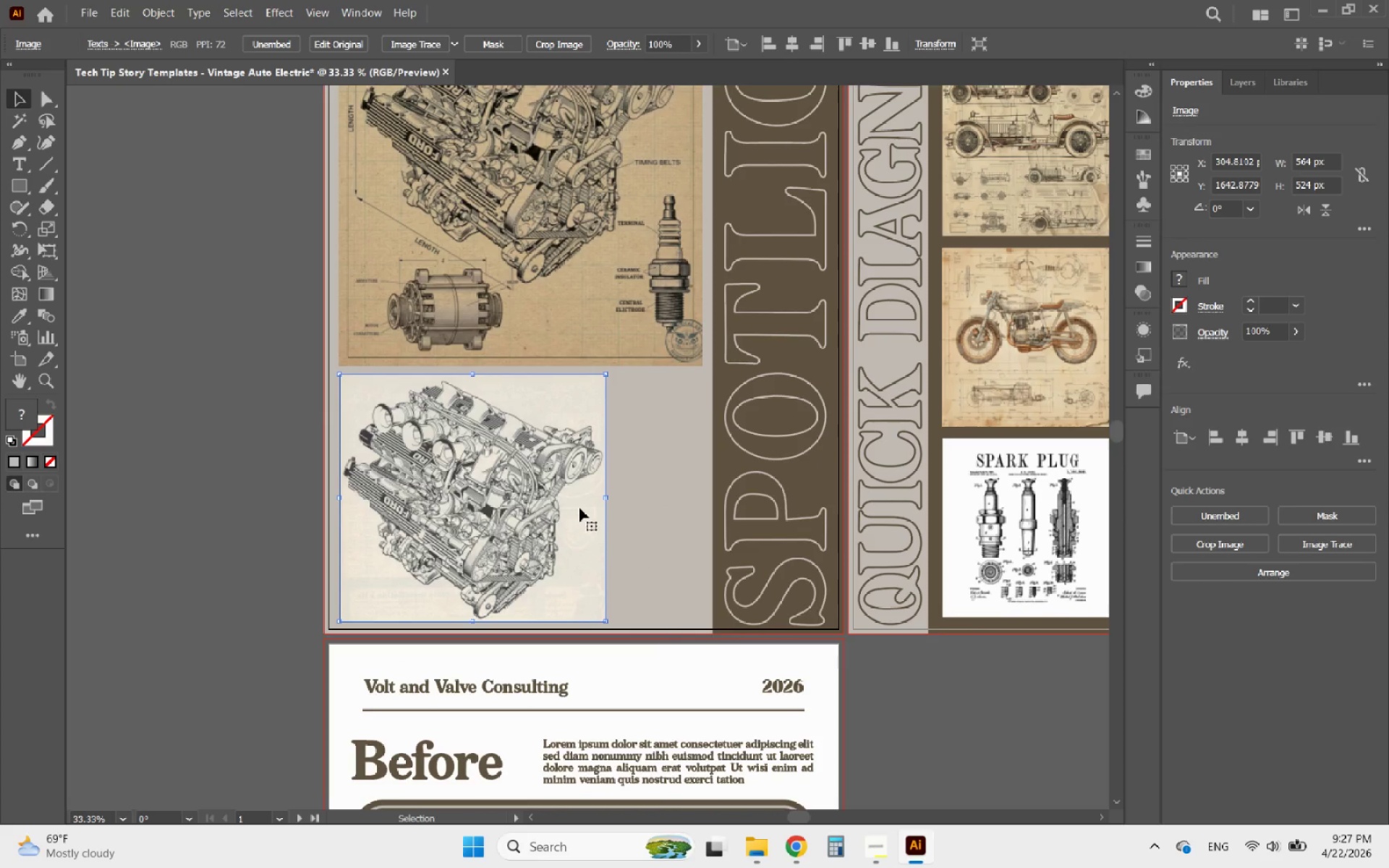 
hold_key(key=ShiftLeft, duration=3.33)
left_click_drag(start_coordinate=[602, 496], to_coordinate=[707, 489])
 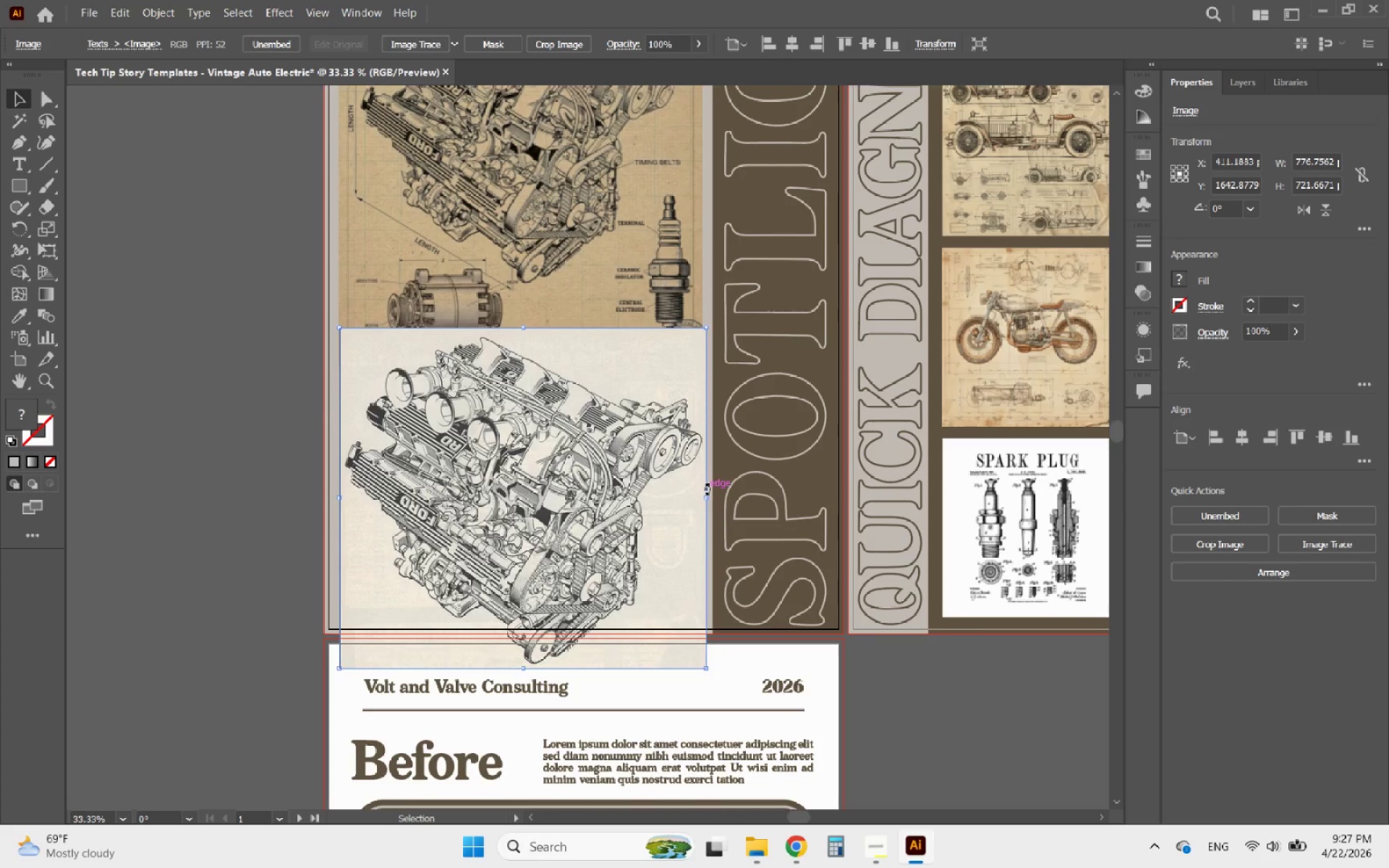 
hold_key(key=ShiftLeft, duration=3.5)
 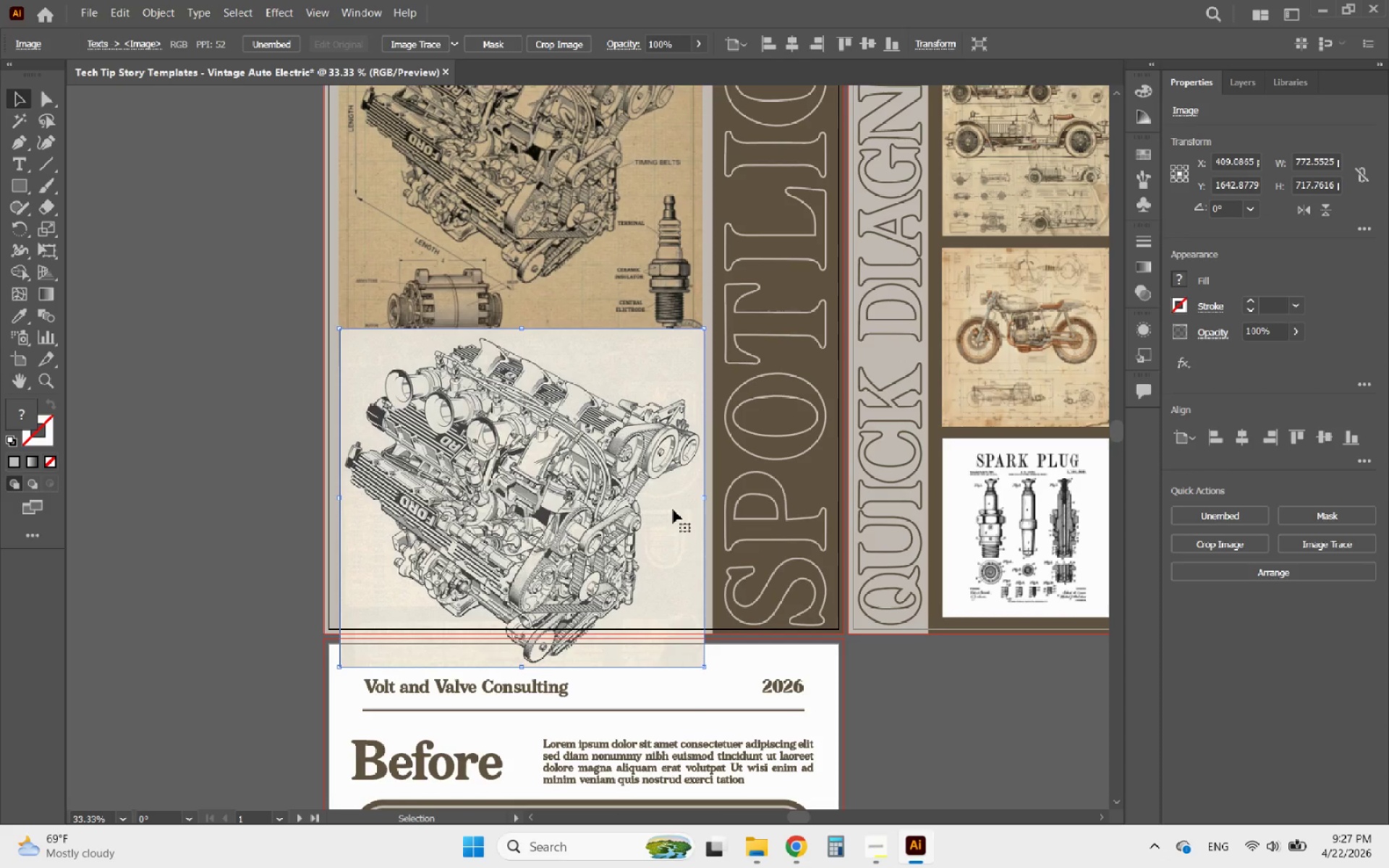 
hold_key(key=AltLeft, duration=1.02)
scroll: coordinate [617, 596], scroll_direction: down, amount: 1.0
 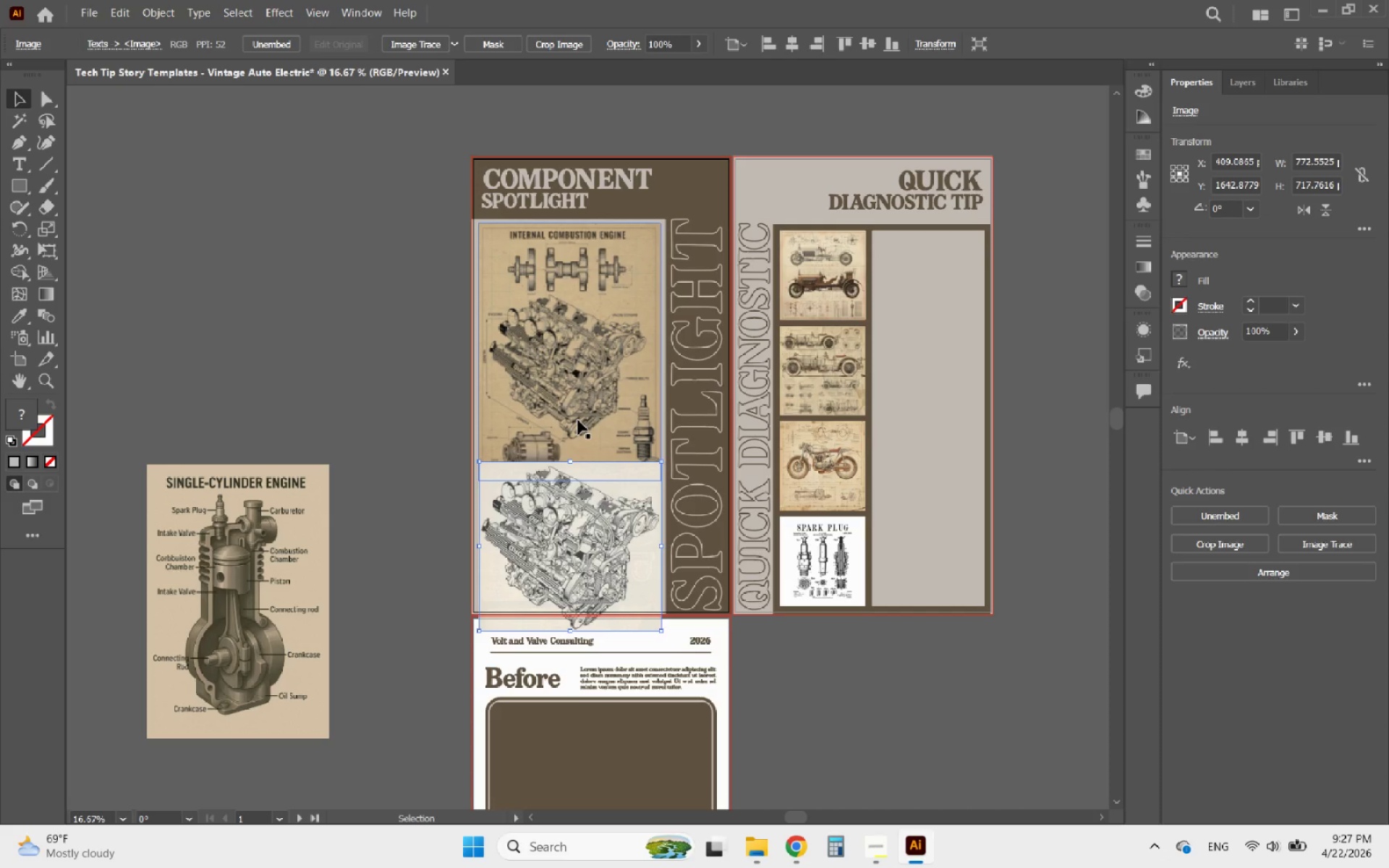 
key(Delete)
 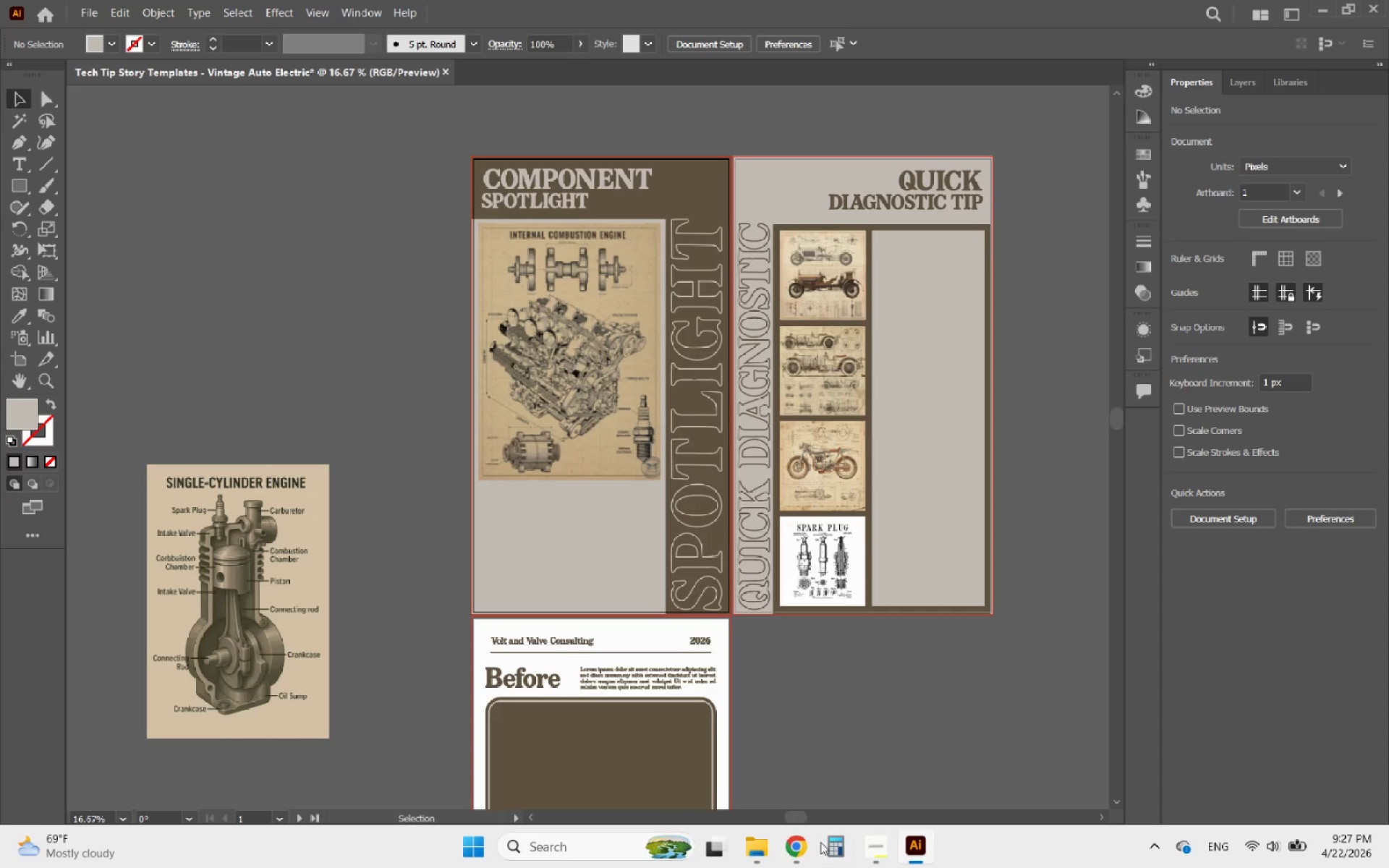 
left_click([794, 856])
 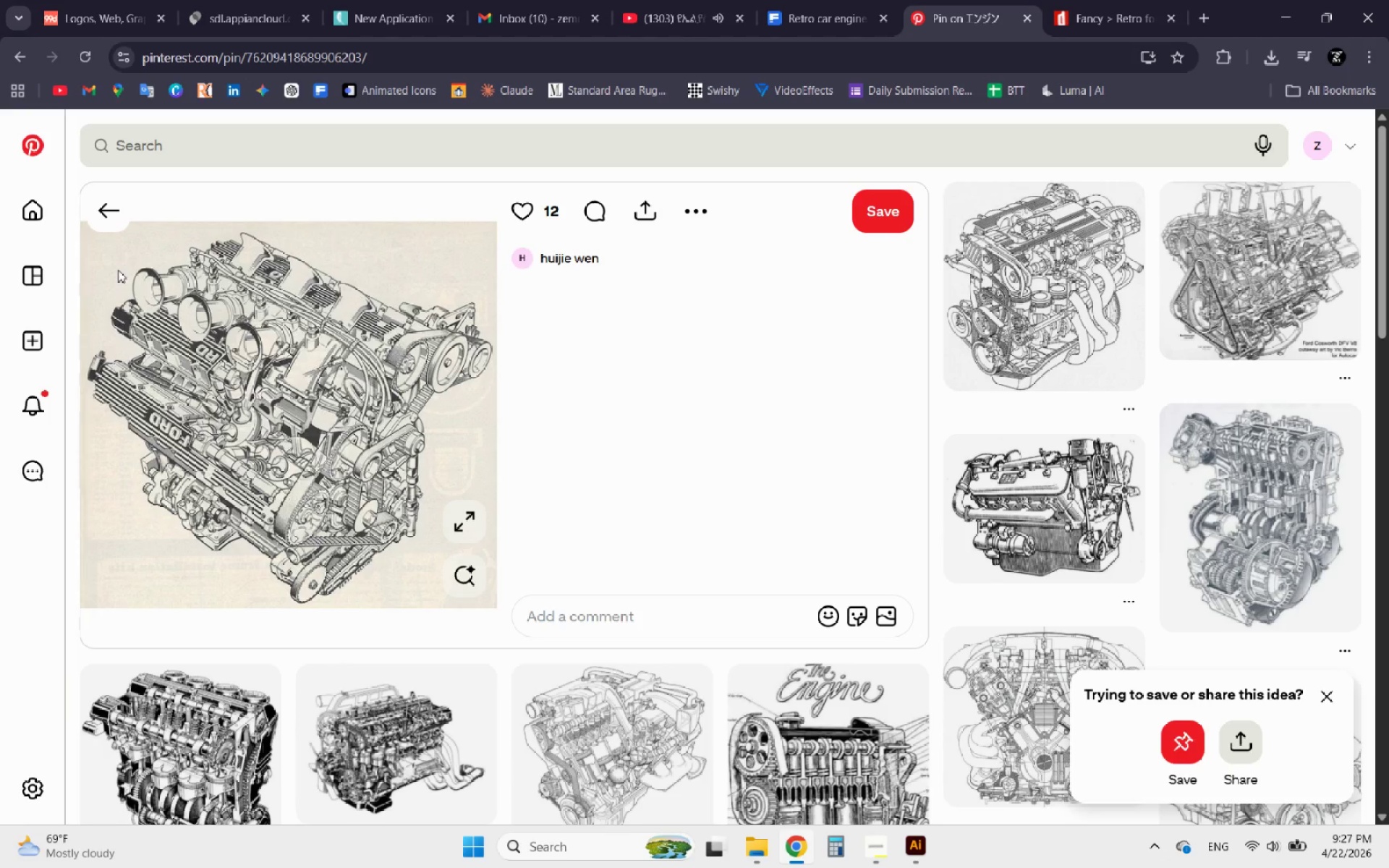 
left_click([109, 195])
 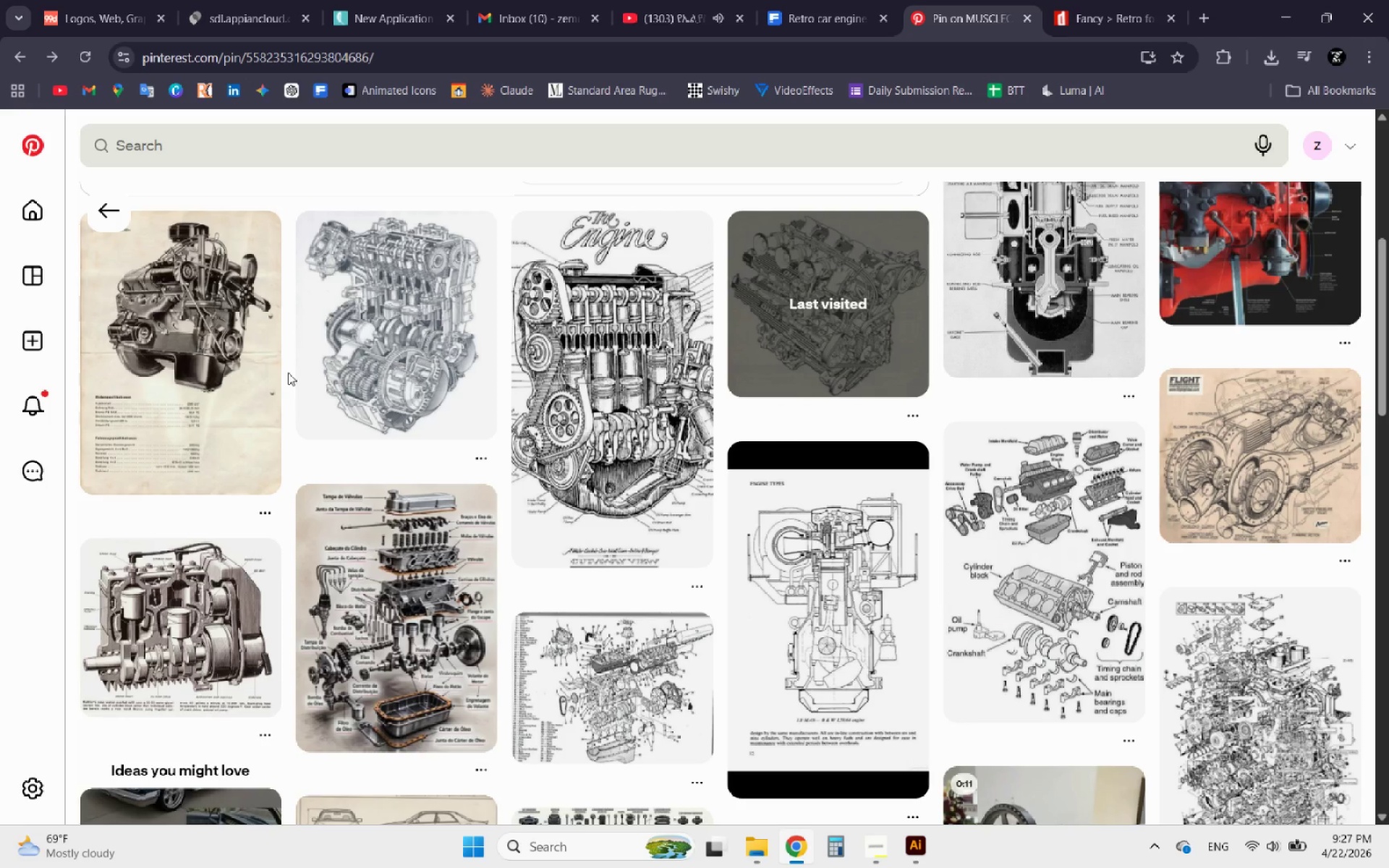 
scroll: coordinate [283, 436], scroll_direction: up, amount: 1.0
 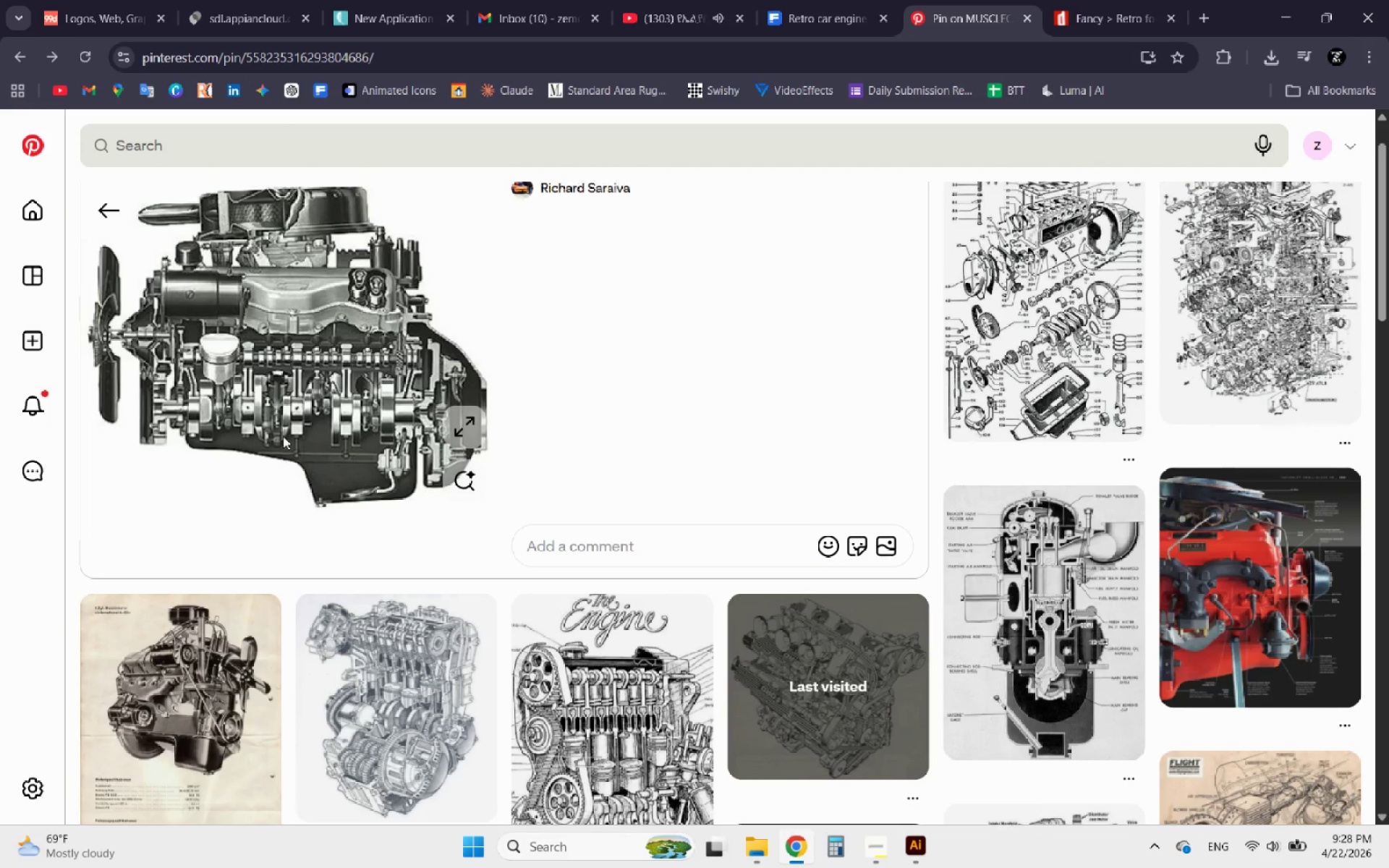 
right_click([283, 436])
 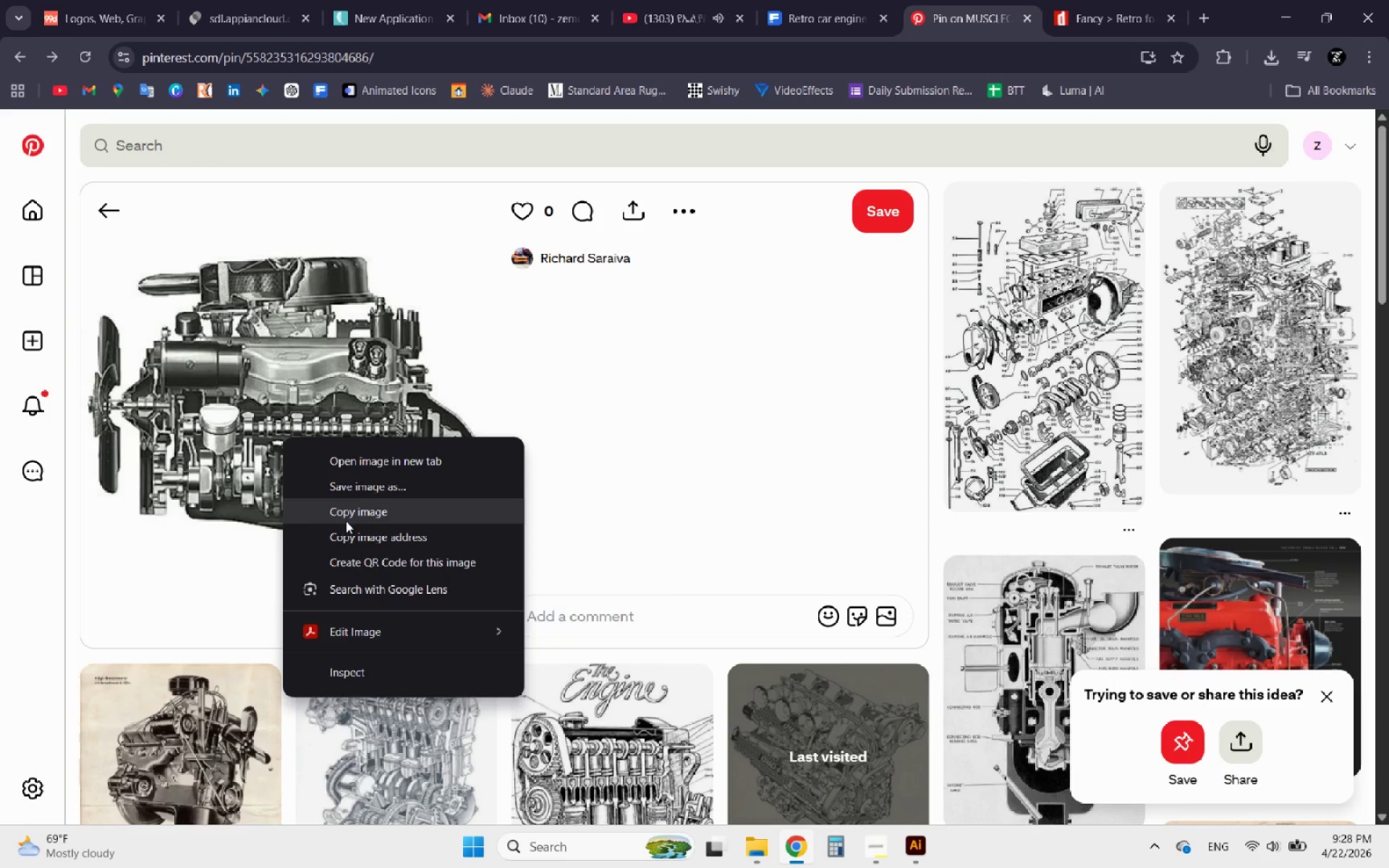 
left_click([347, 521])
 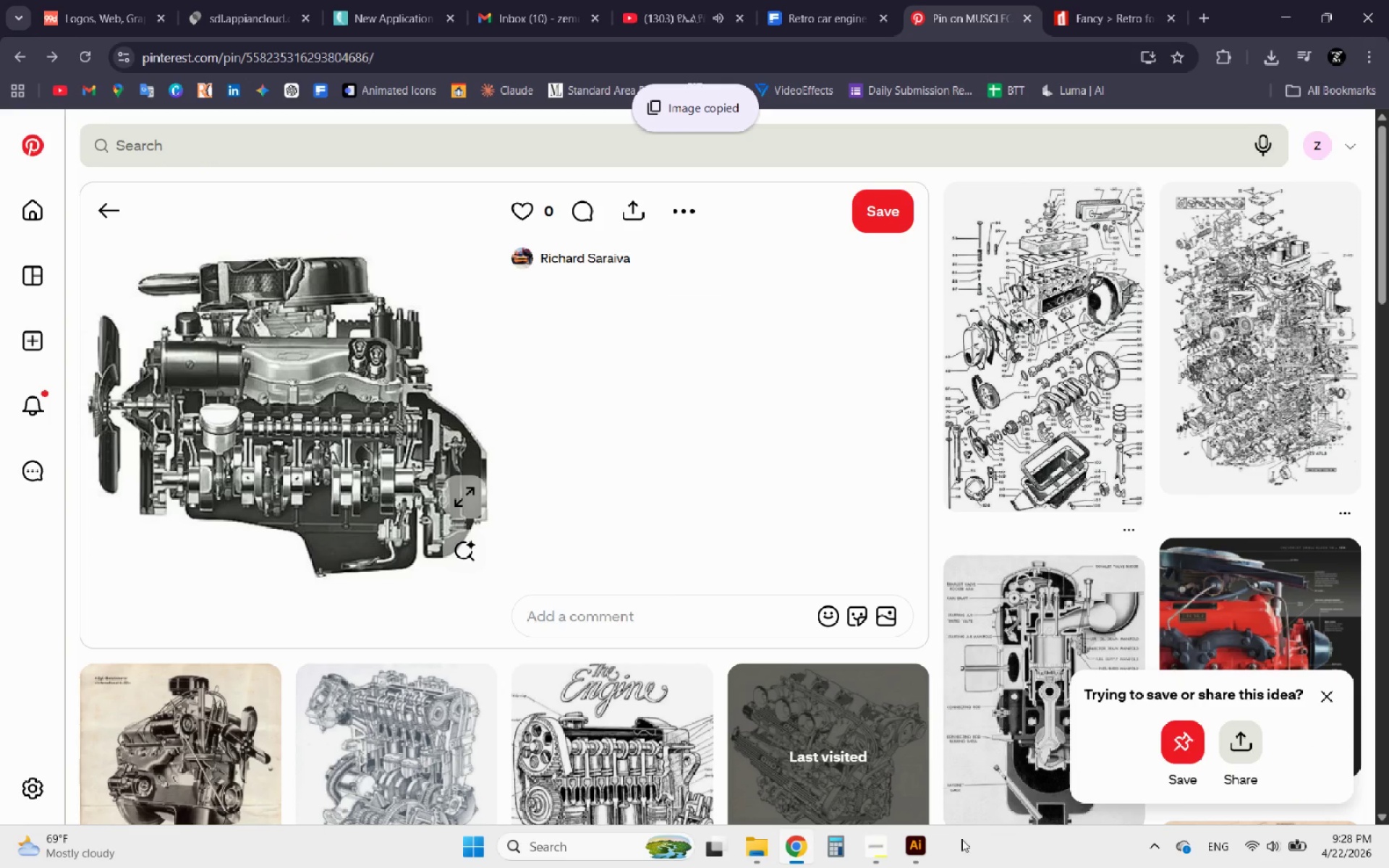 
left_click([918, 851])
 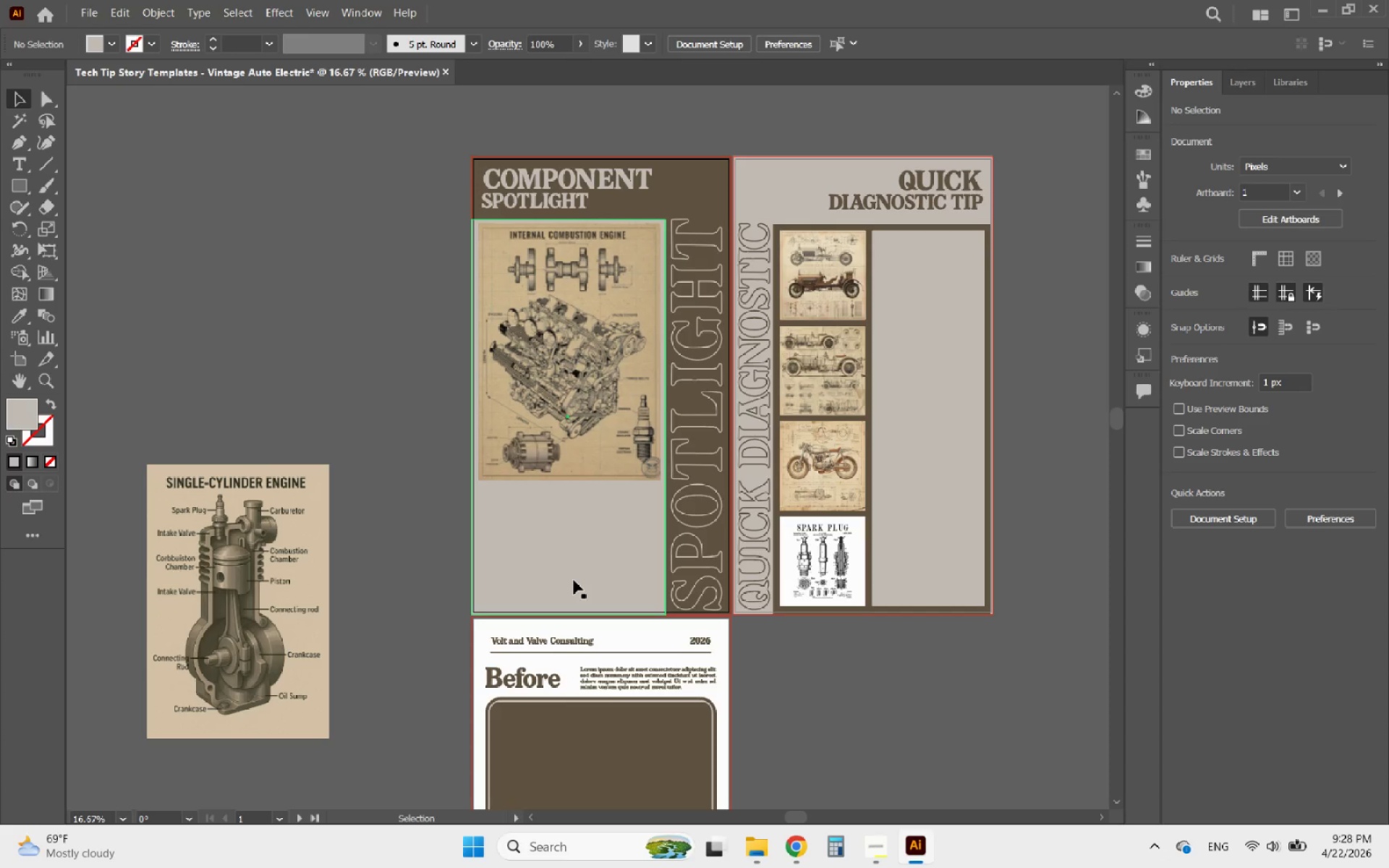 
key(Control+V)
 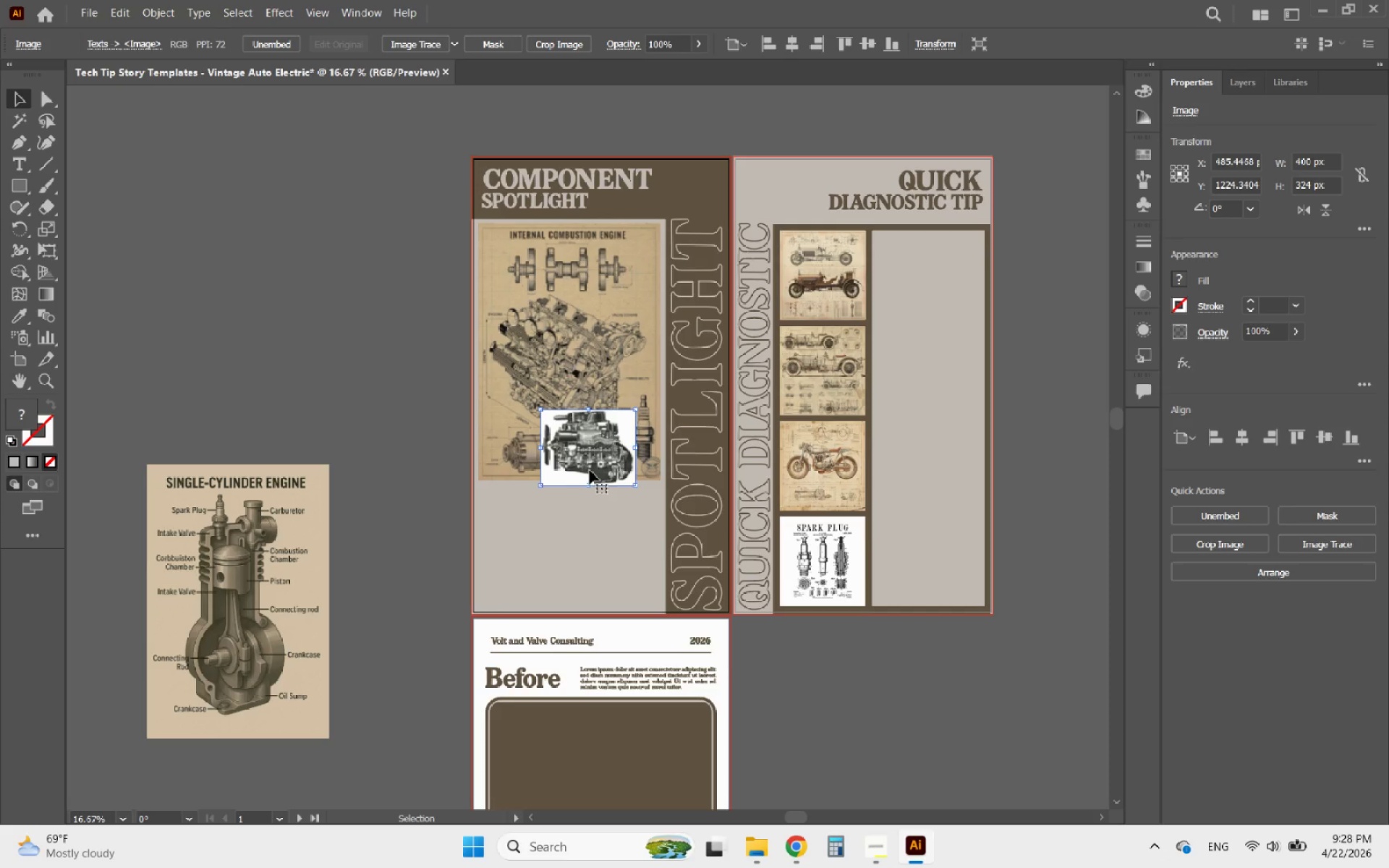 
left_click_drag(start_coordinate=[603, 463], to_coordinate=[576, 569])
 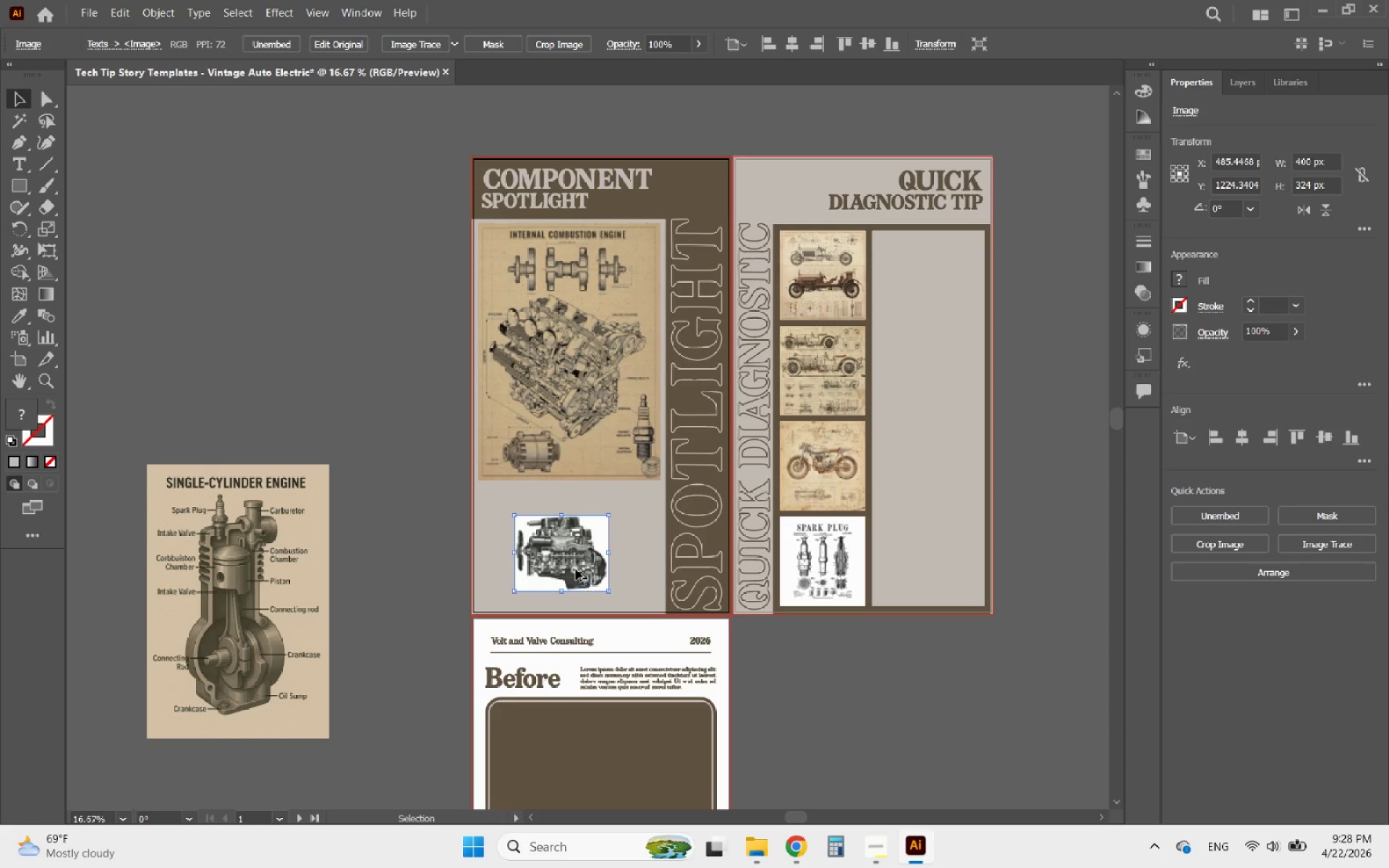 
hold_key(key=AltLeft, duration=2.17)
scroll: coordinate [576, 569], scroll_direction: up, amount: 4.0
 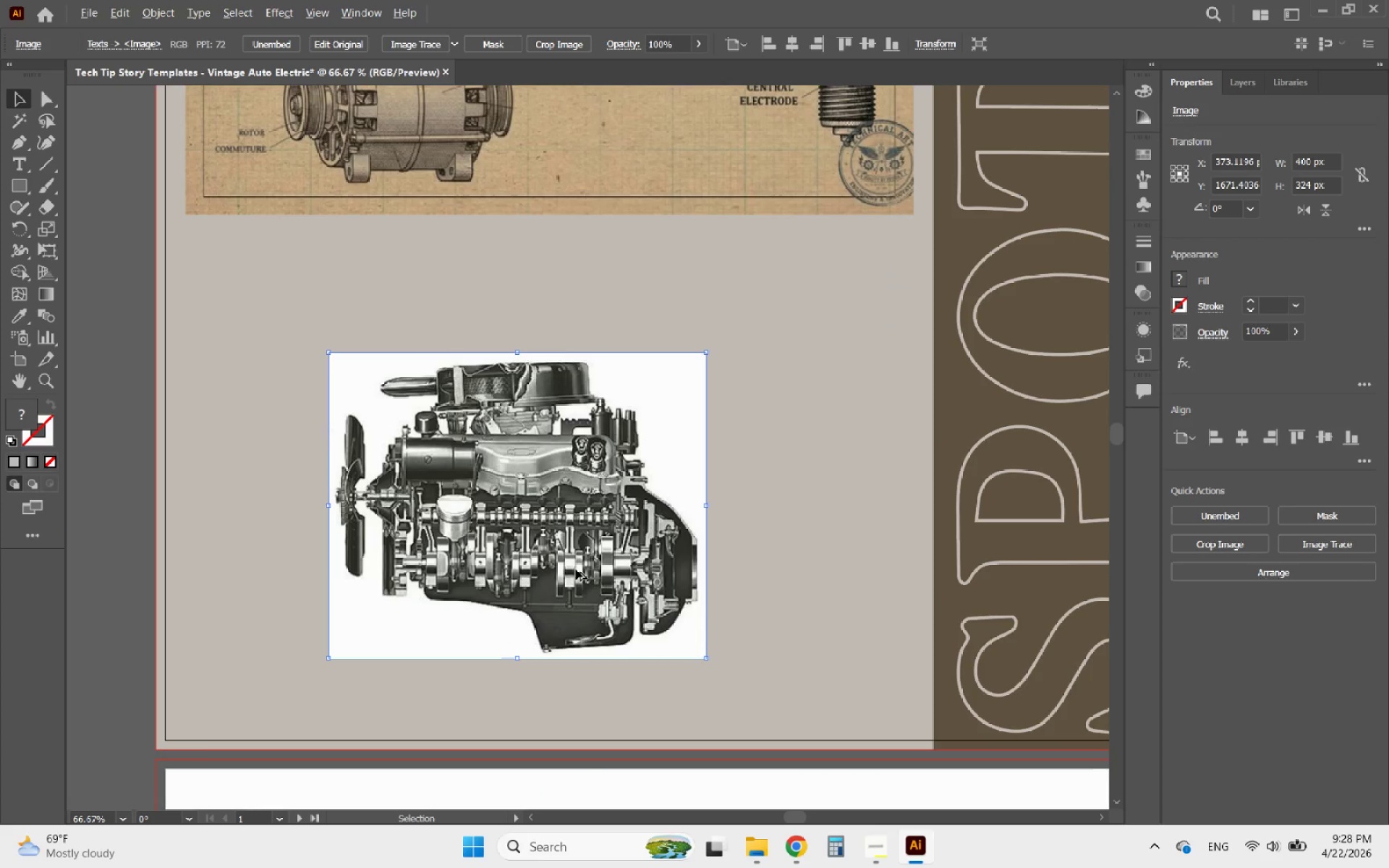 
left_click_drag(start_coordinate=[565, 568], to_coordinate=[483, 580])
 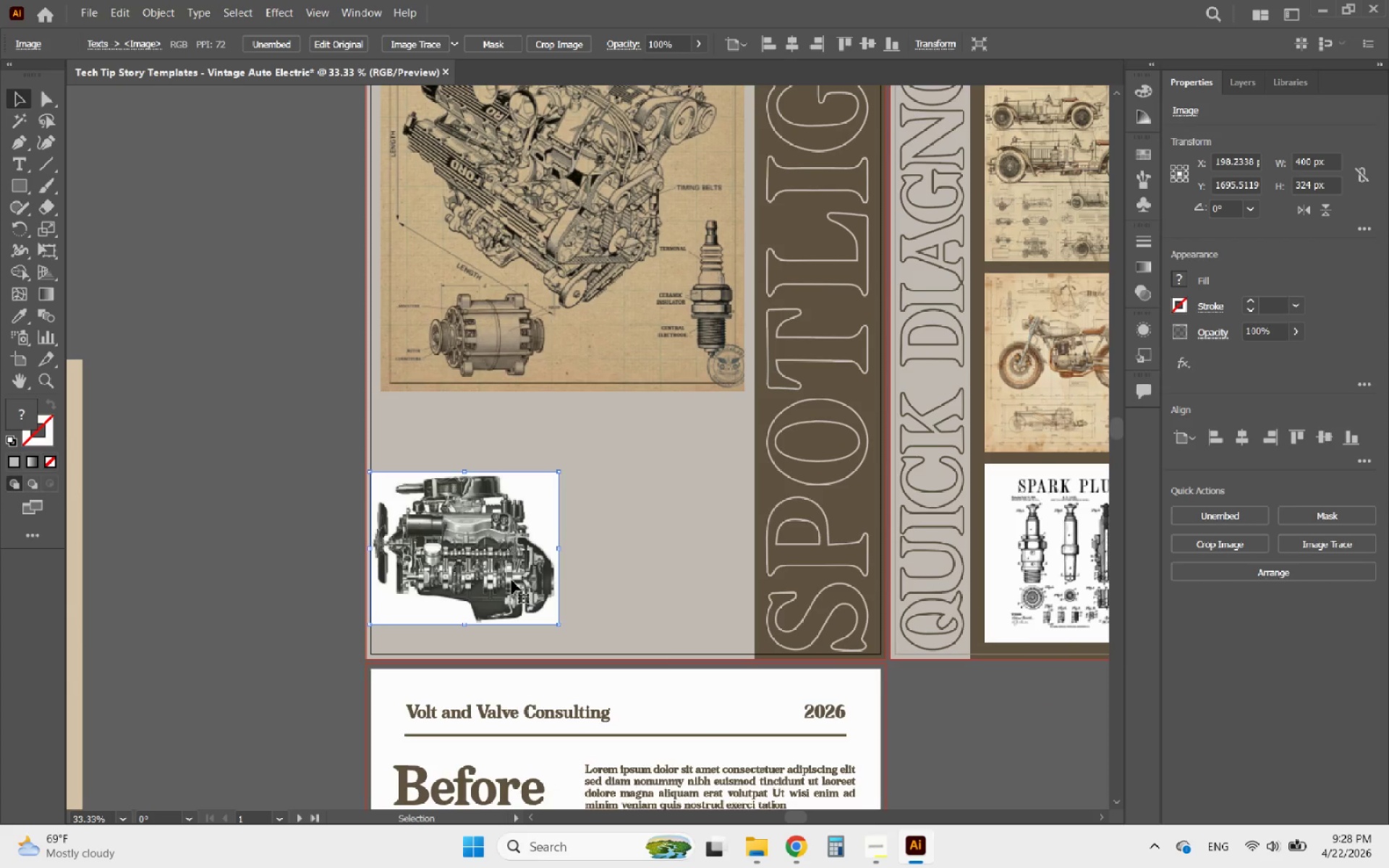 
scroll: coordinate [576, 569], scroll_direction: down, amount: 1.0
 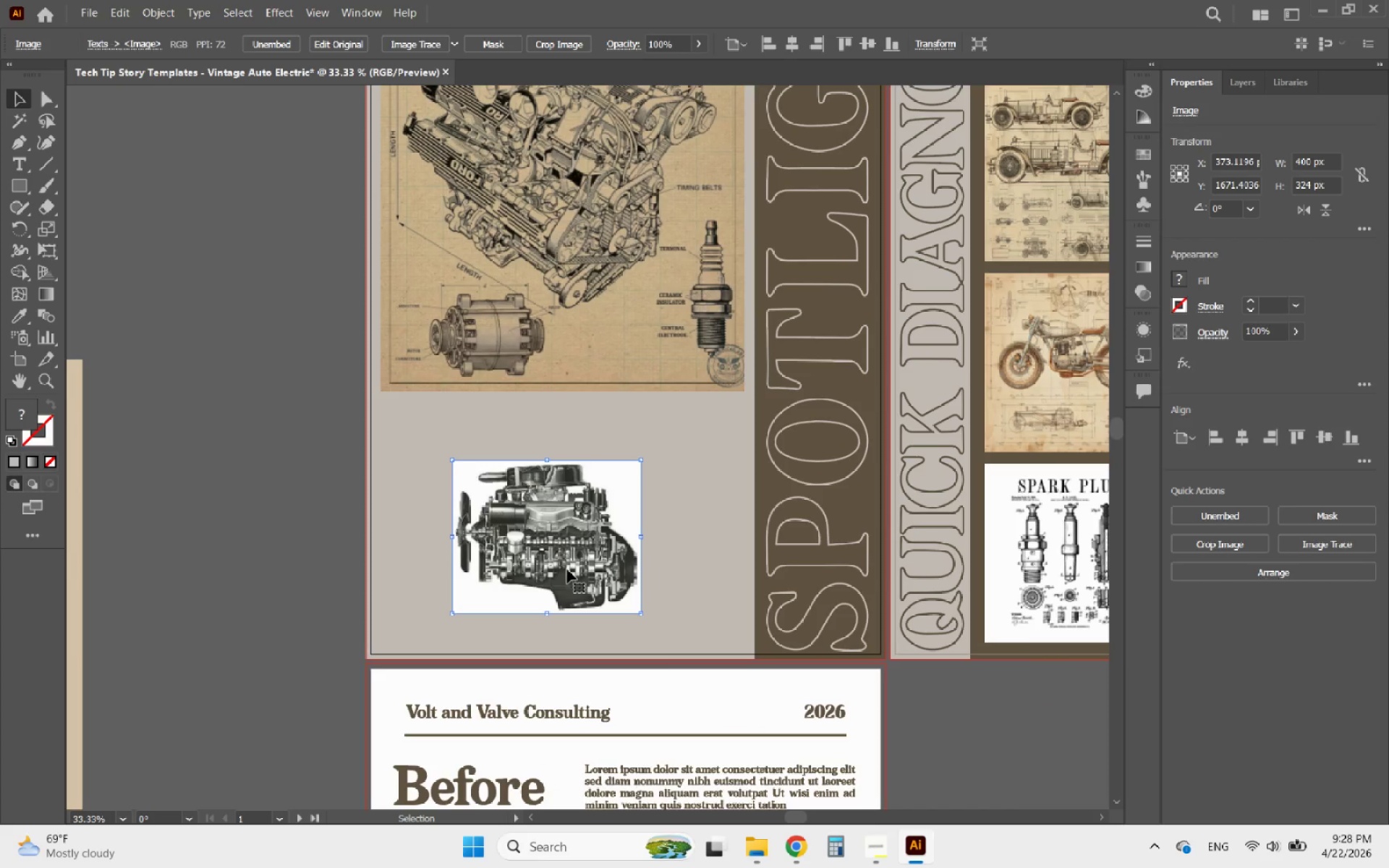 
key(Delete)
 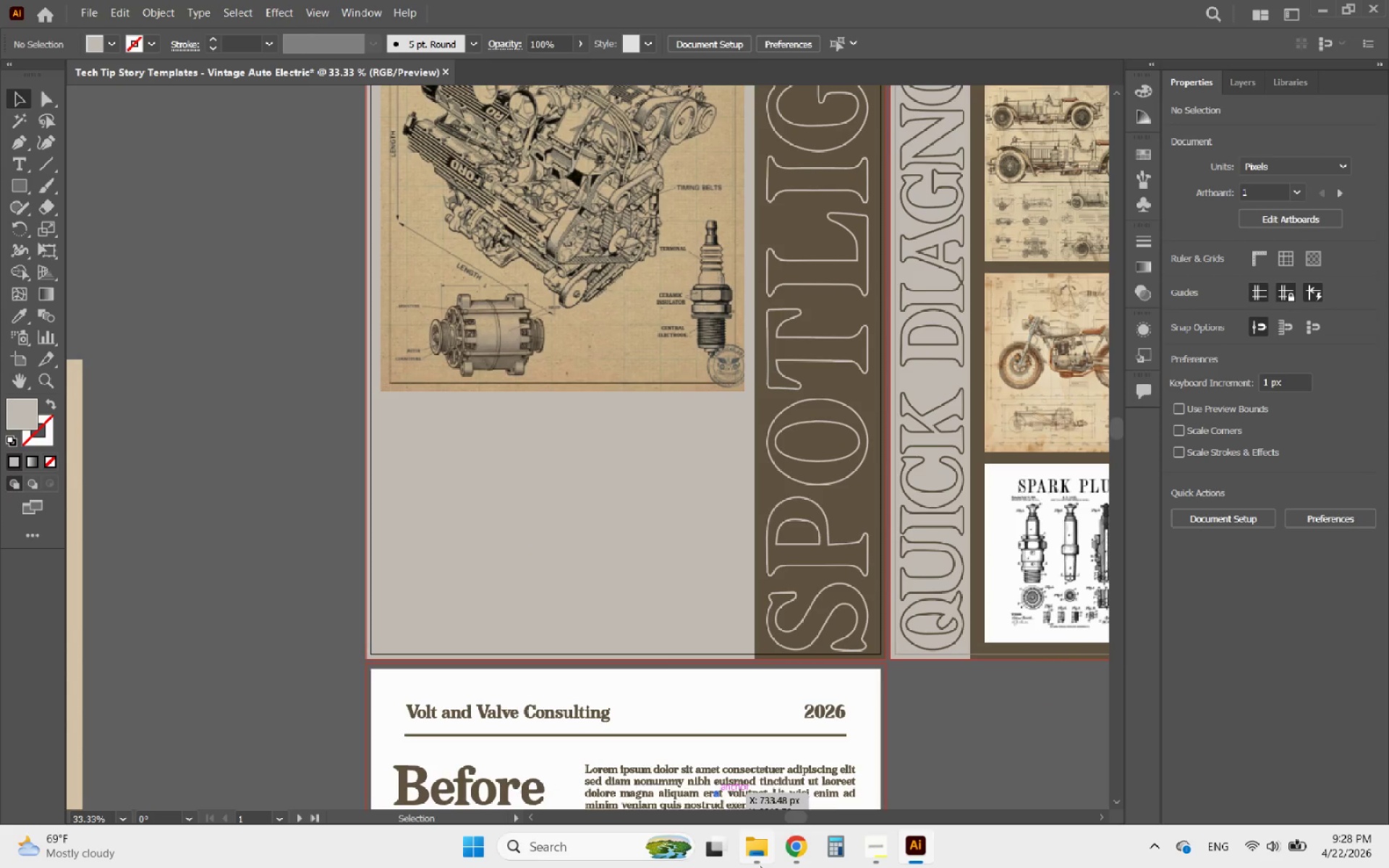 
left_click([762, 860])
 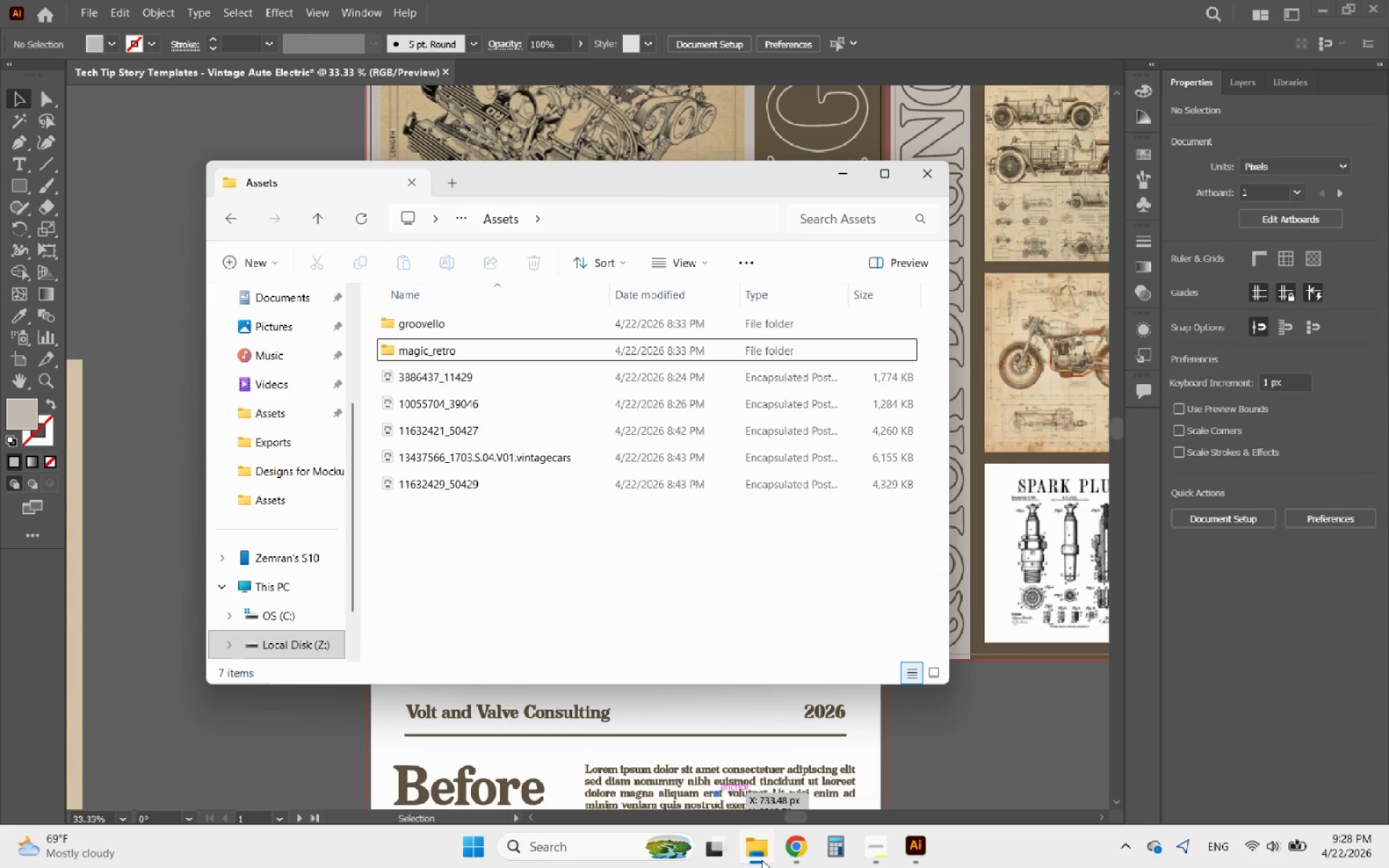 
left_click([762, 860])
 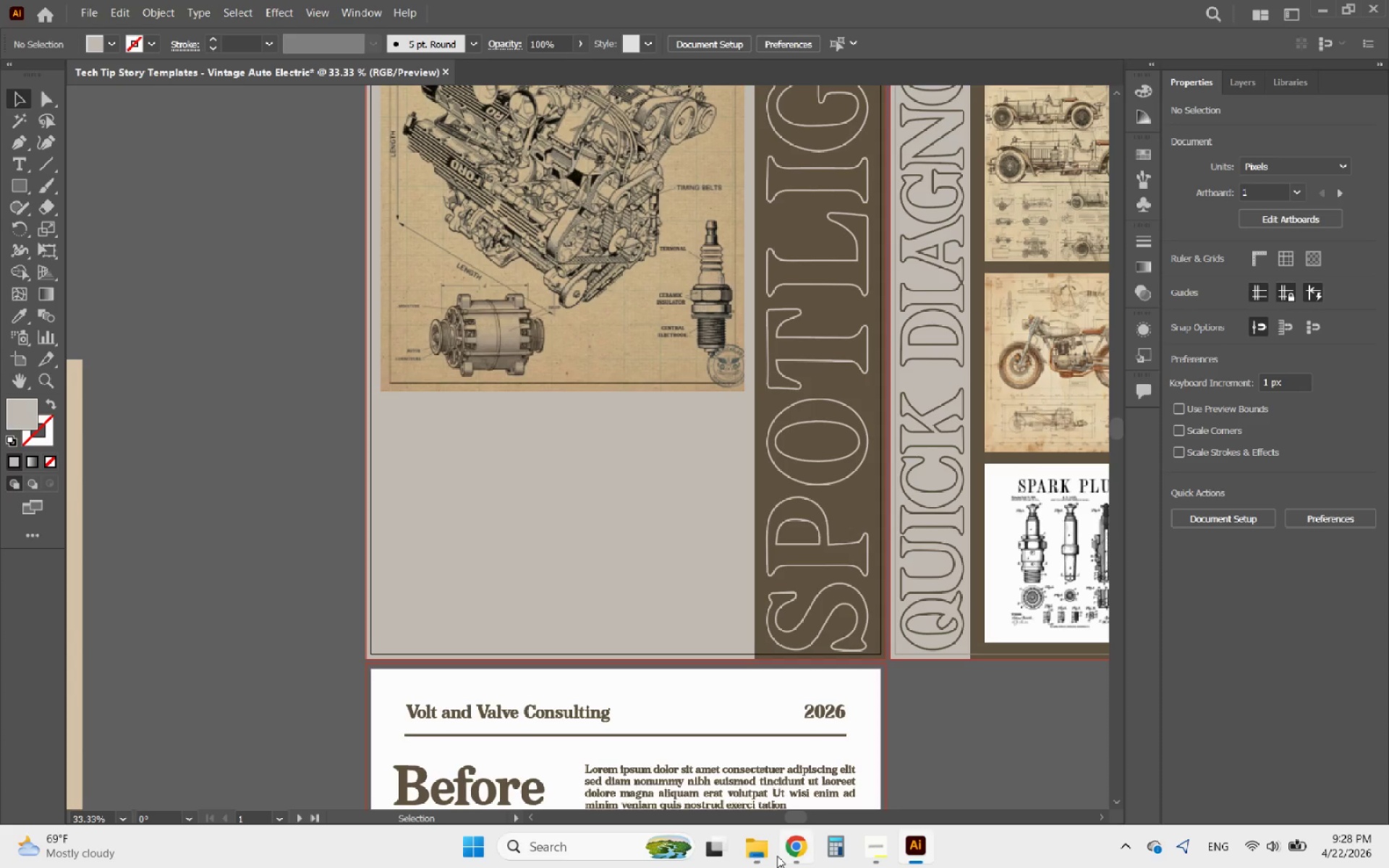 
left_click([781, 855])
 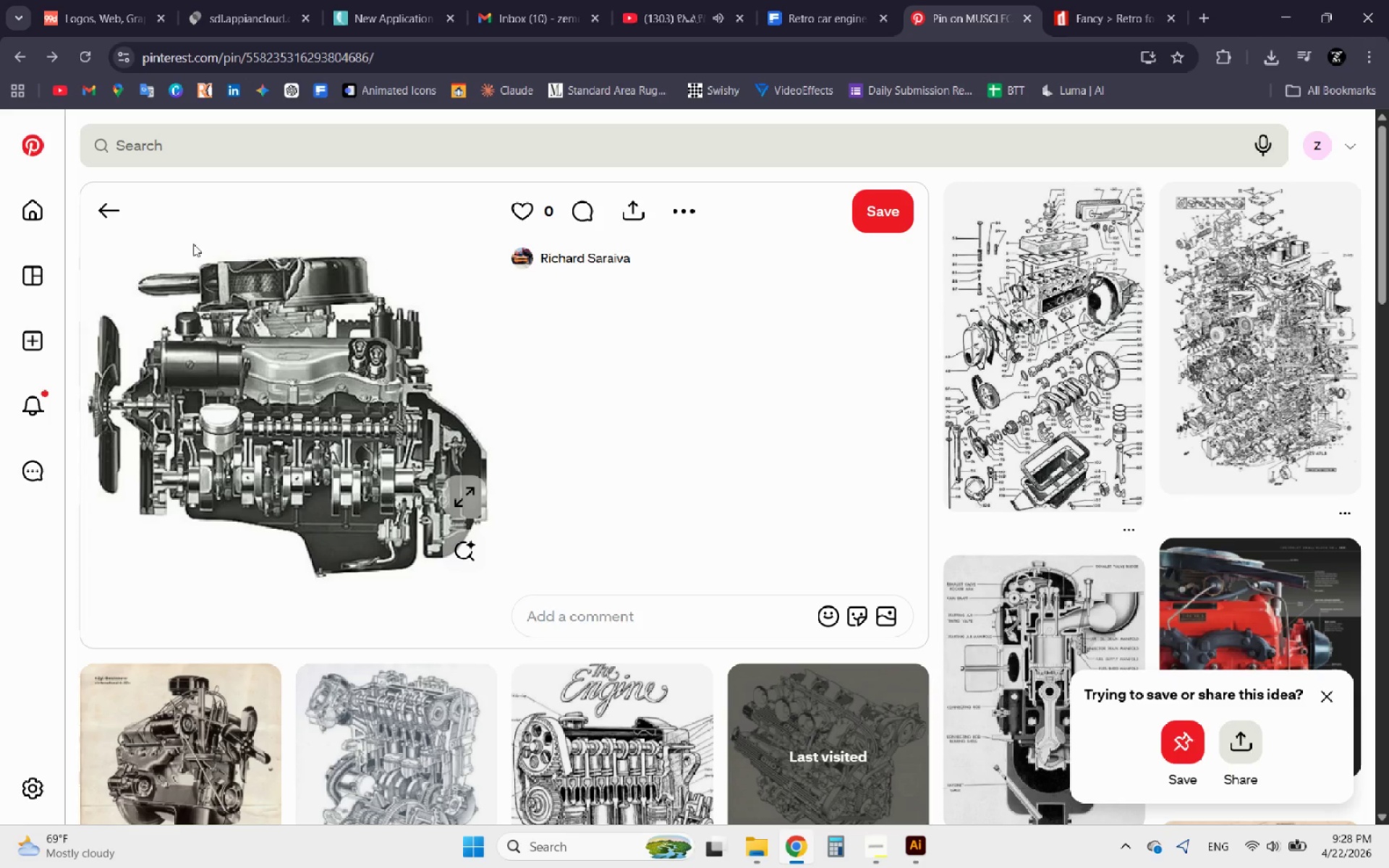 
left_click([115, 218])
 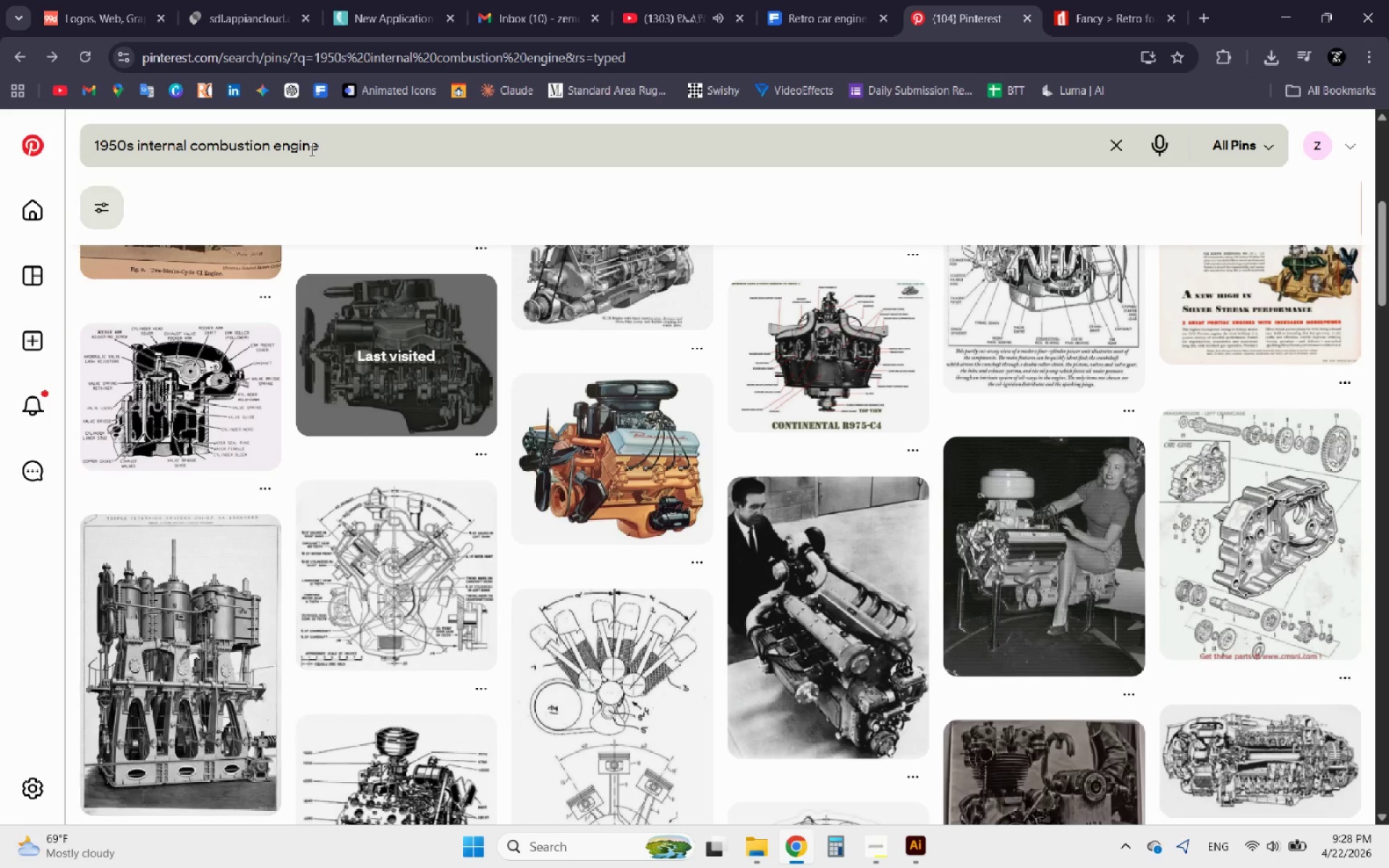 
left_click_drag(start_coordinate=[332, 148], to_coordinate=[95, 160])
 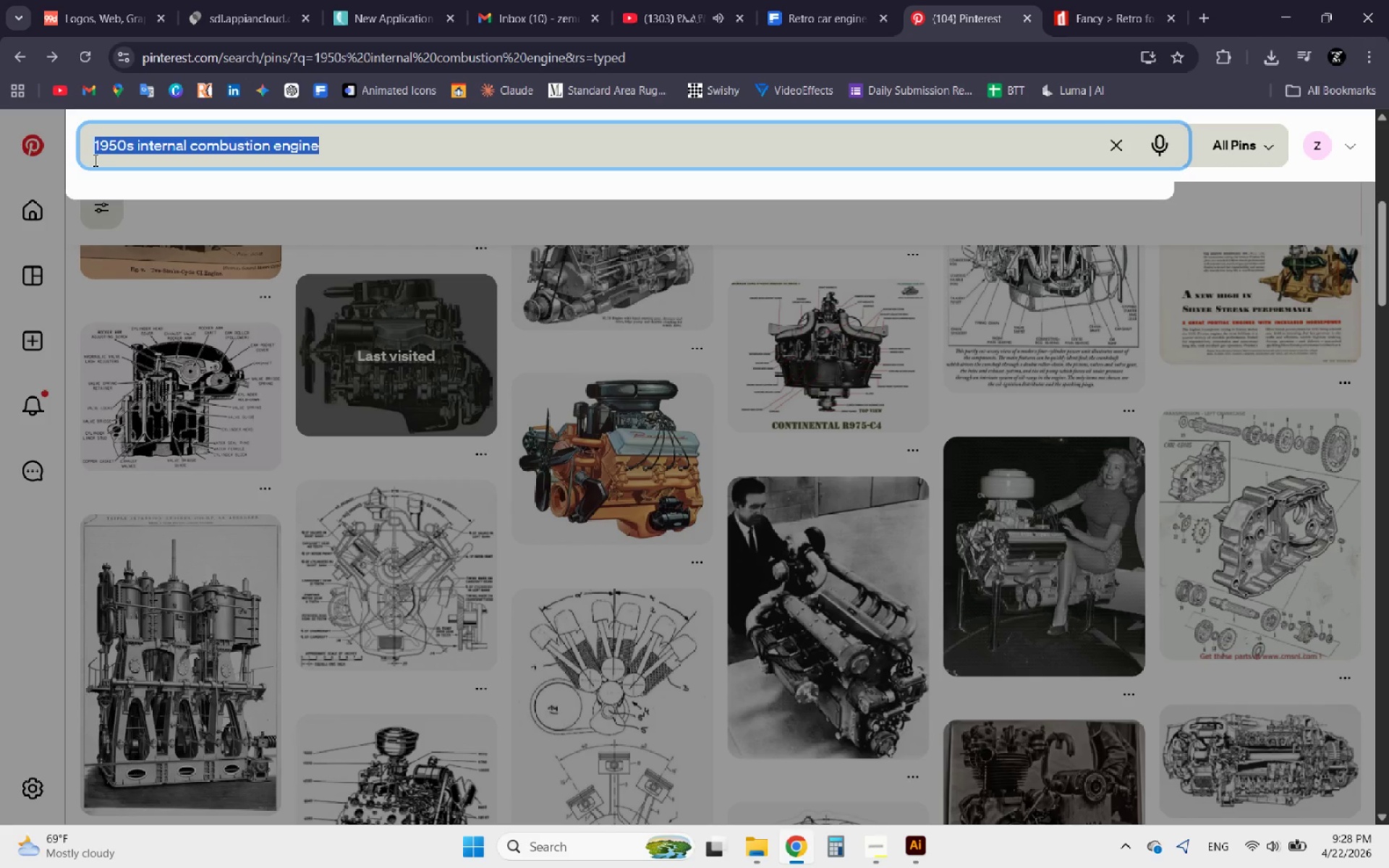 
key(Control+C)
 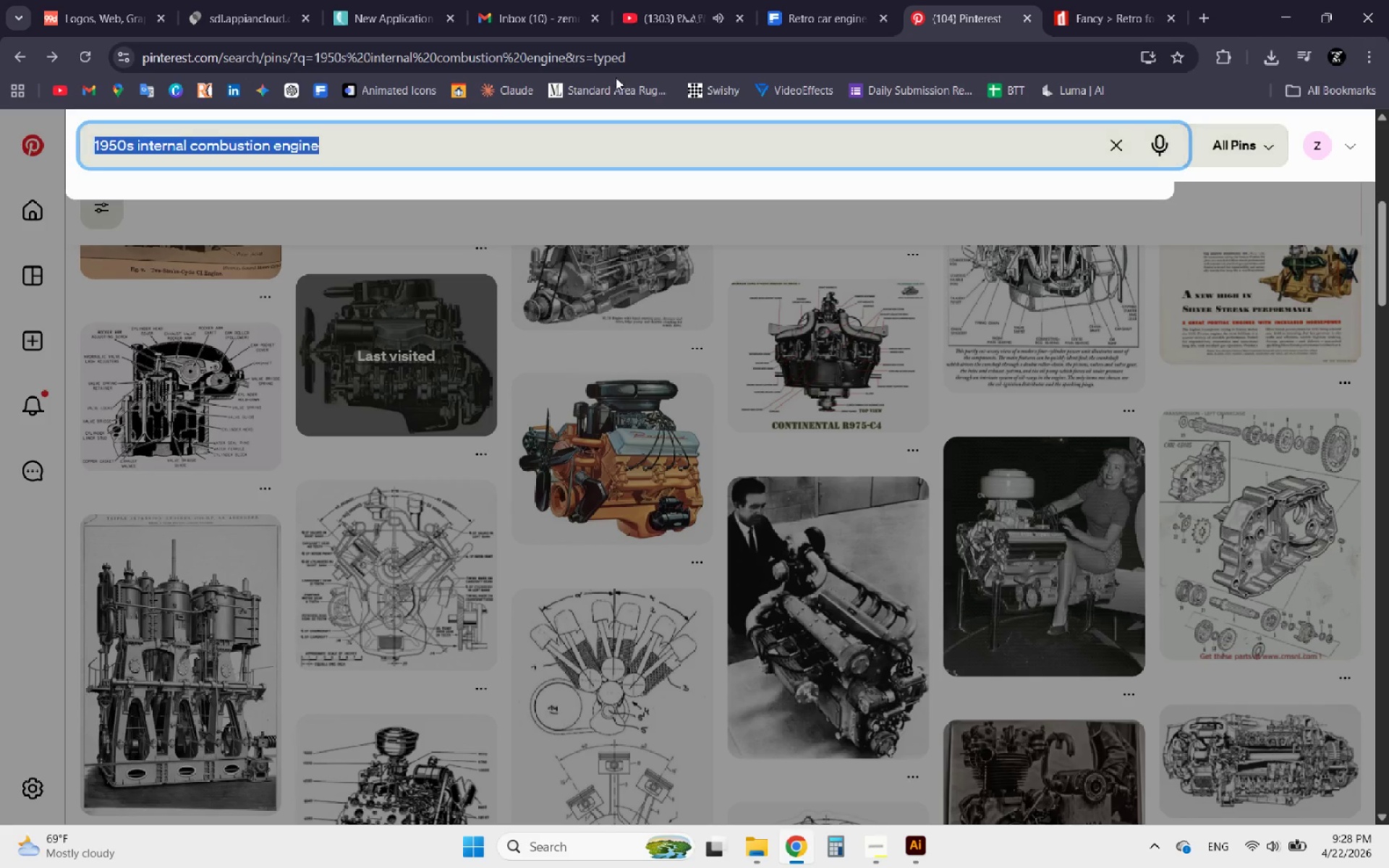 
key(Control+C)
 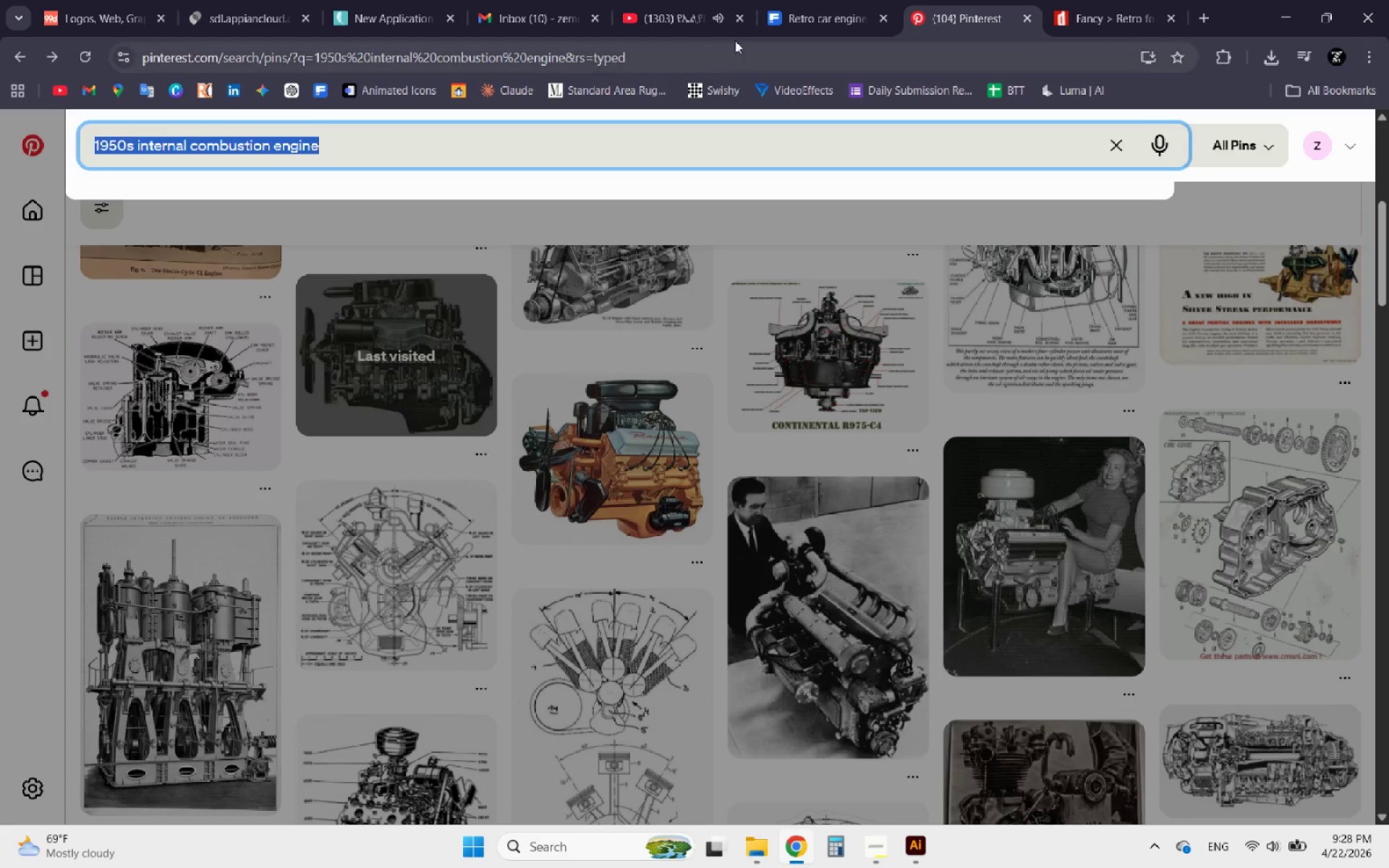 
key(Control+C)
 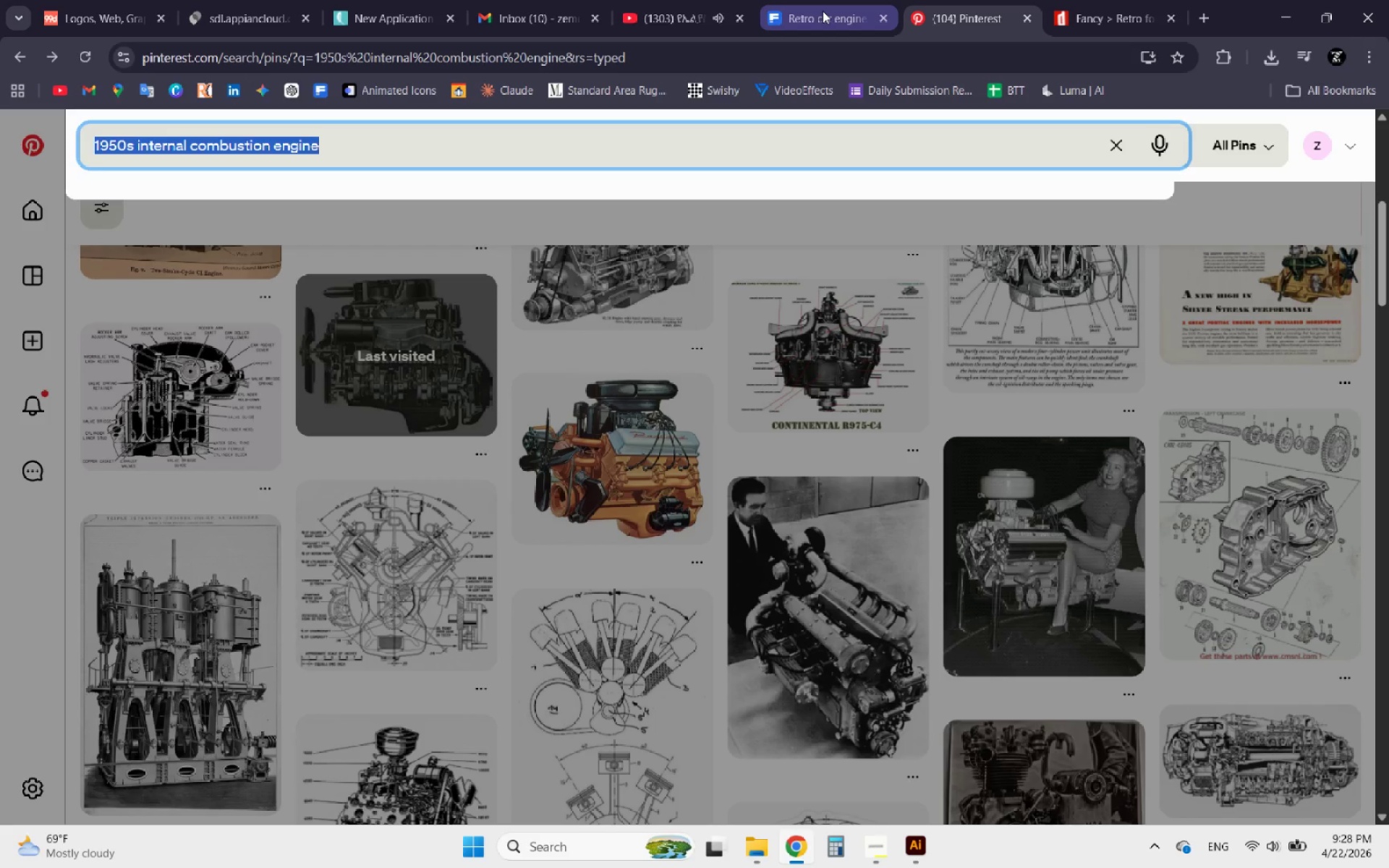 
left_click([823, 11])
 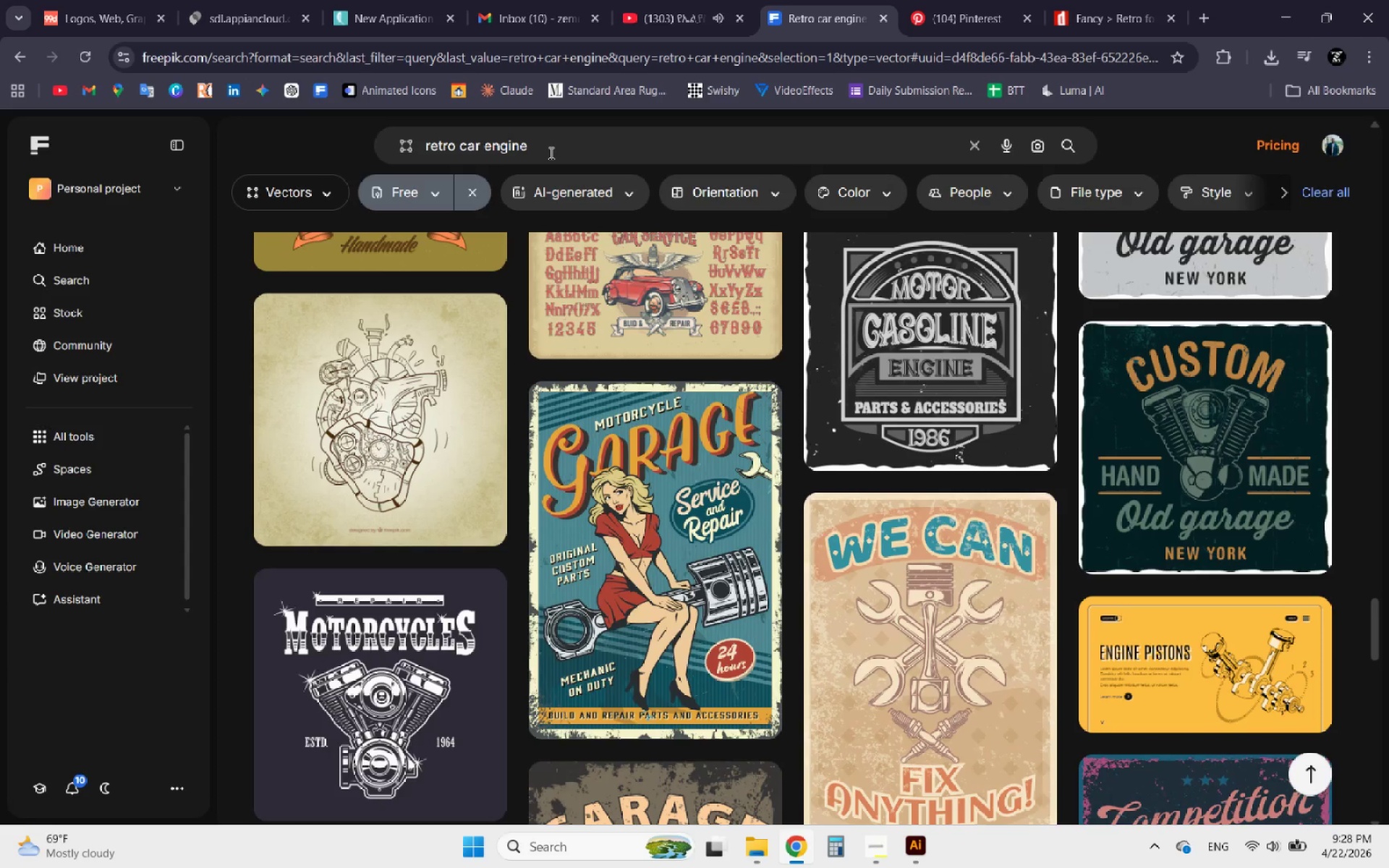 
left_click_drag(start_coordinate=[550, 153], to_coordinate=[426, 151])
 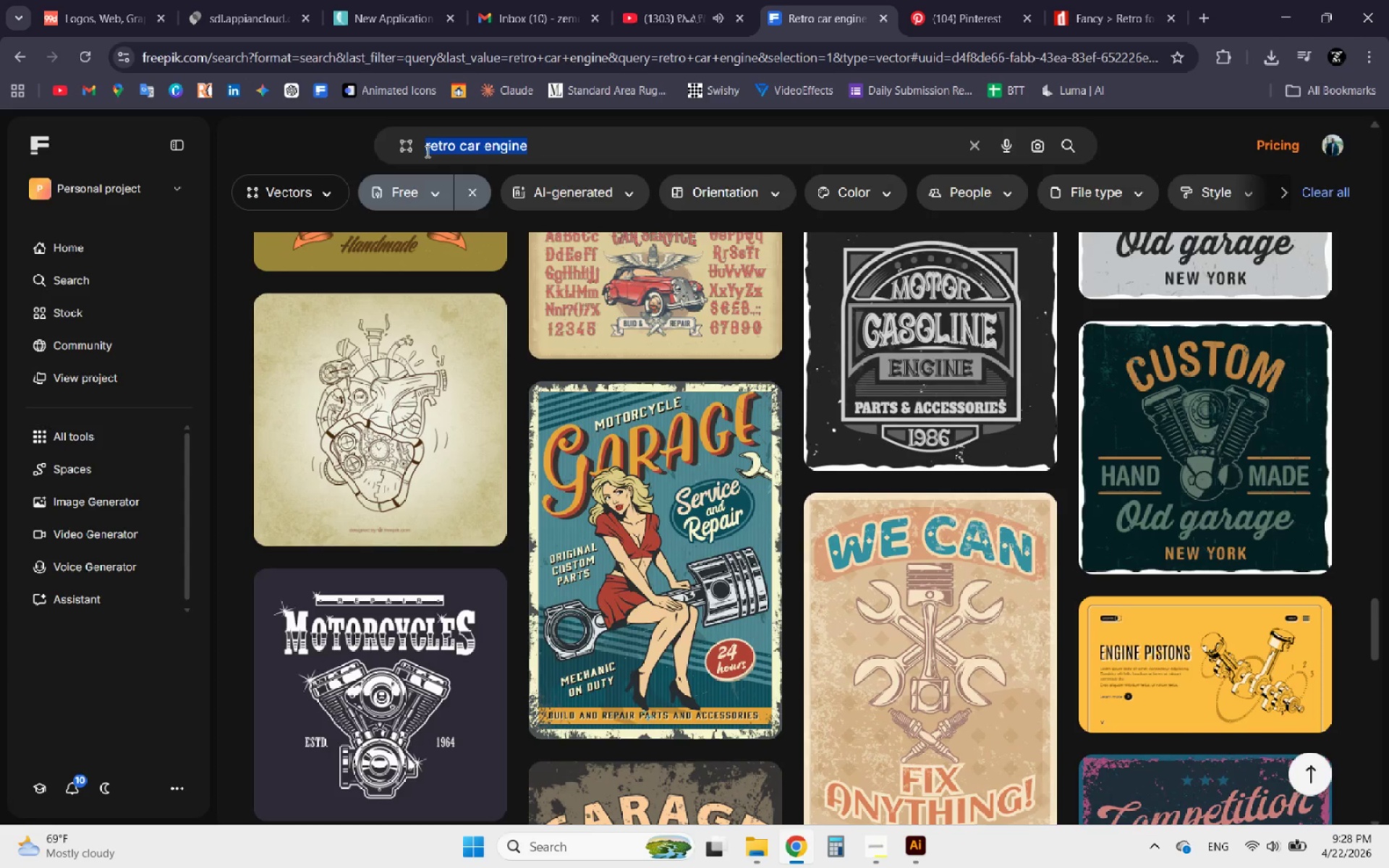 
key(Control+V)
 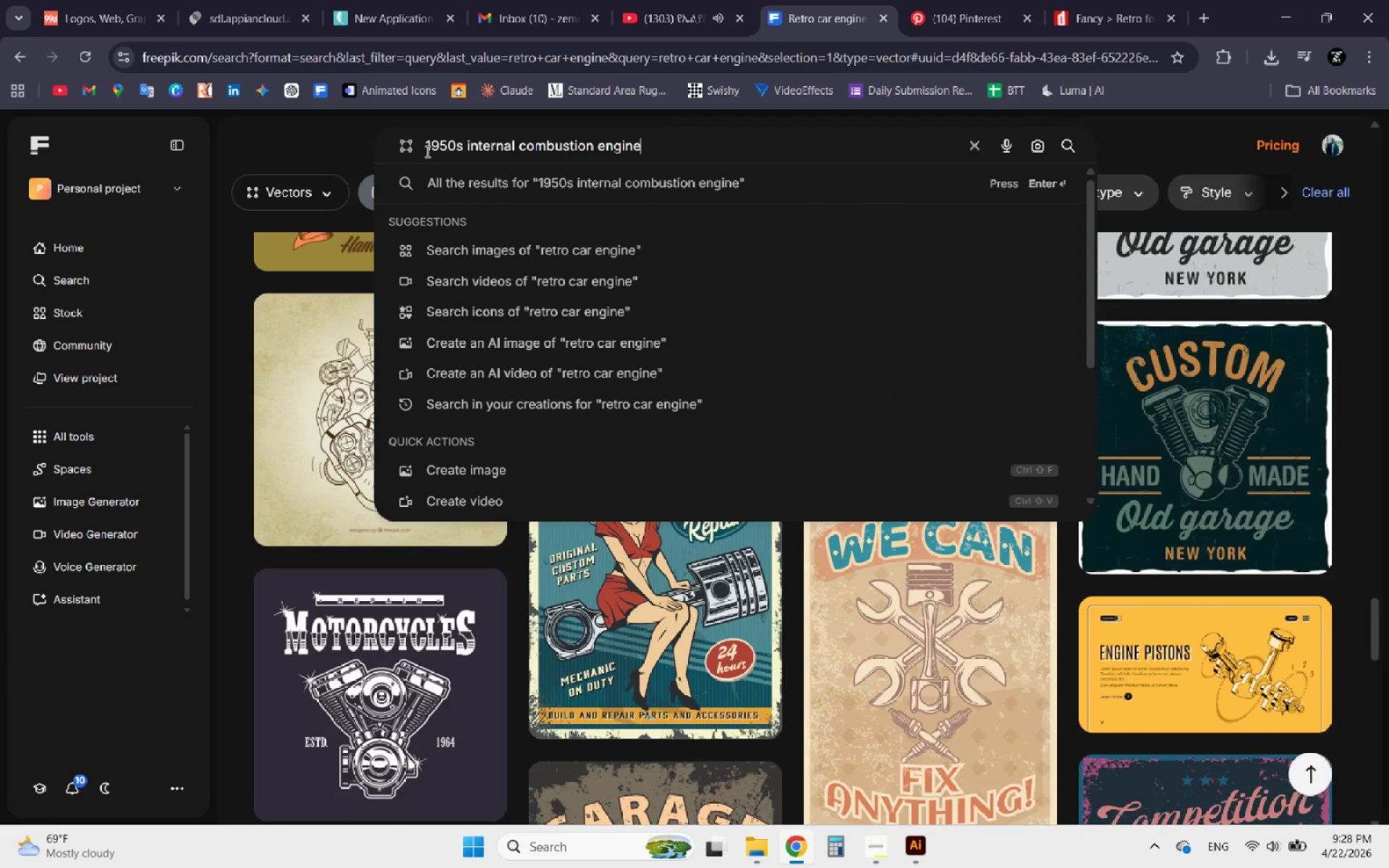 
key(Enter)
 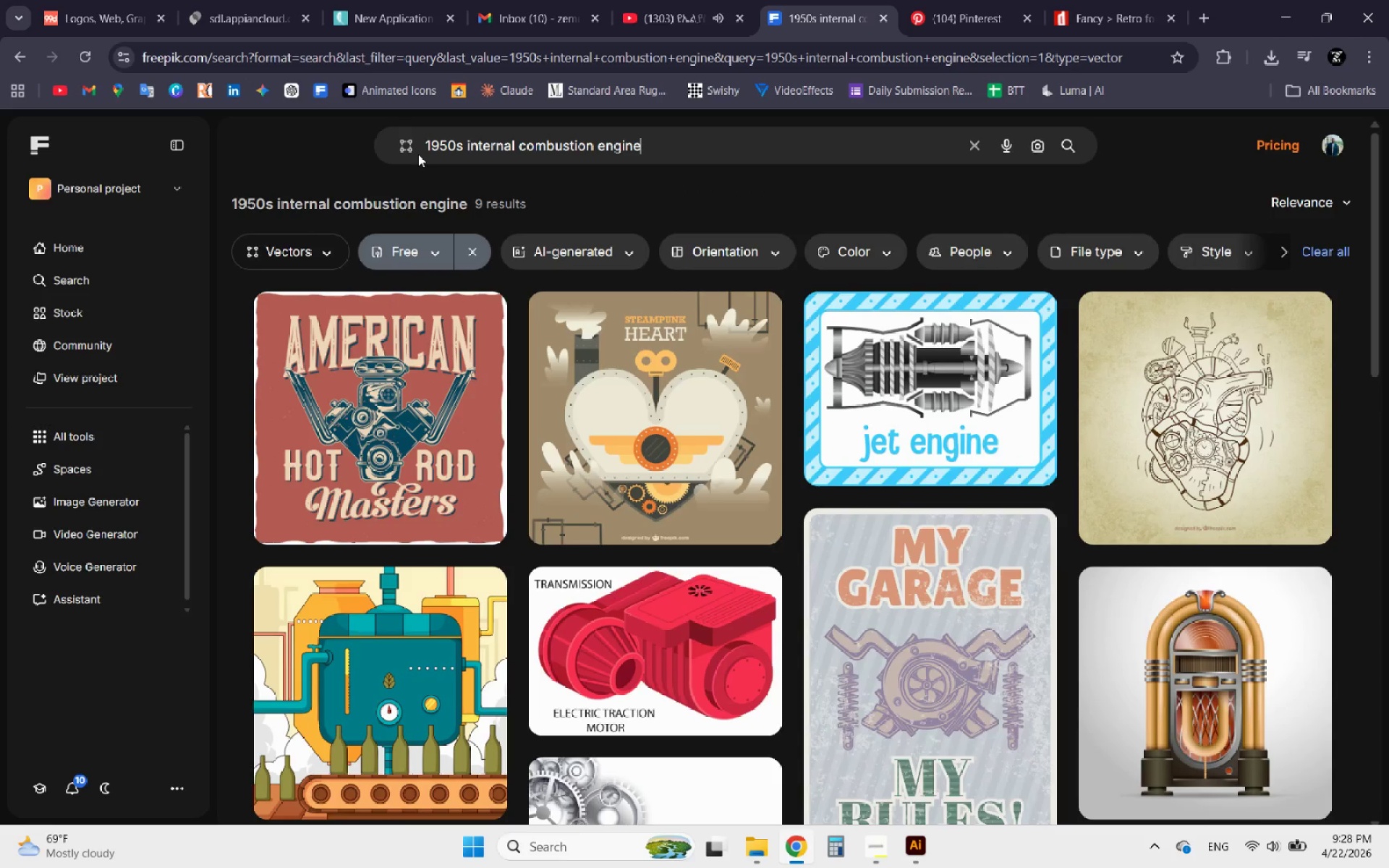 
wait(6.27)
 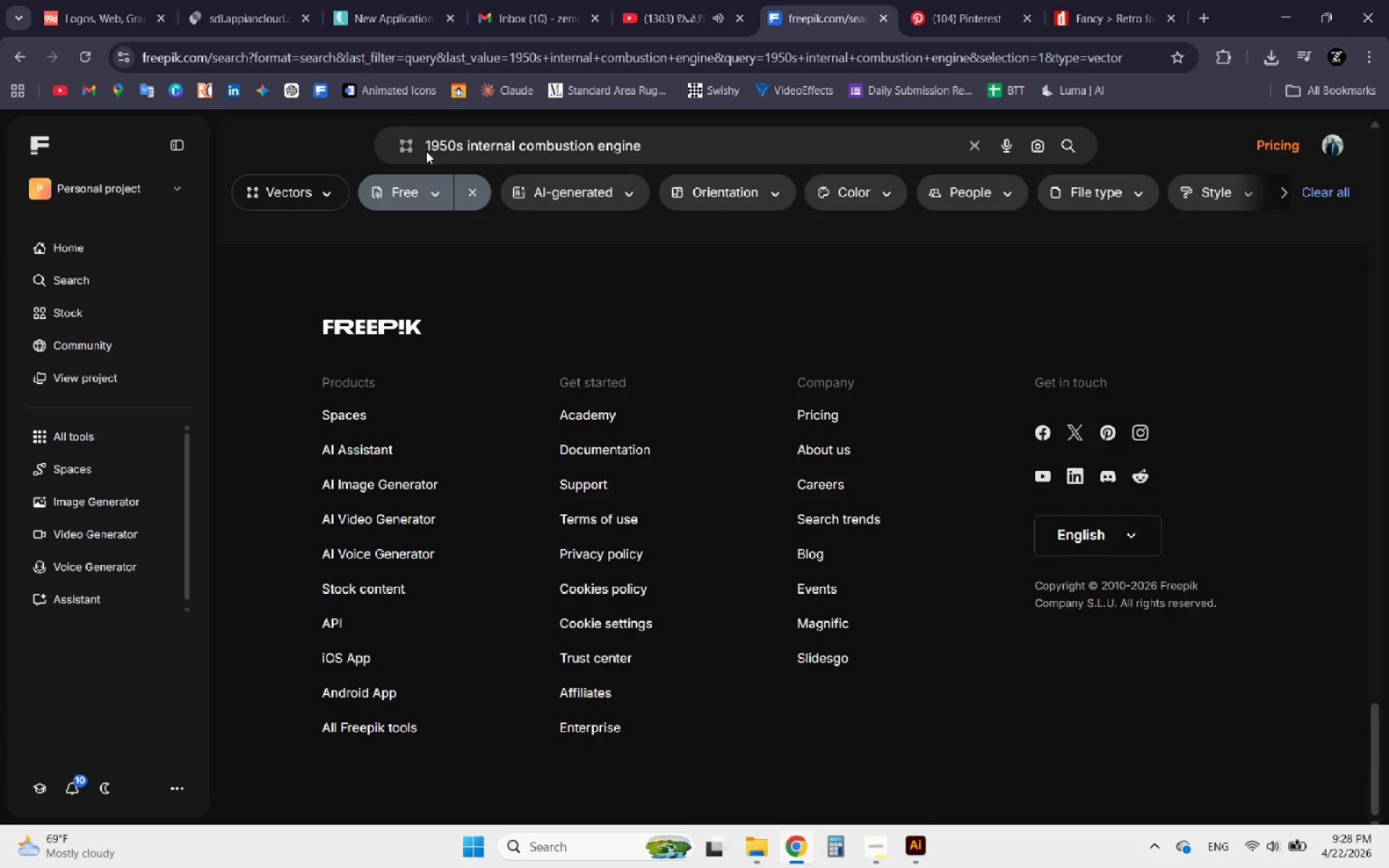 
scroll: coordinate [682, 407], scroll_direction: down, amount: 3.0
 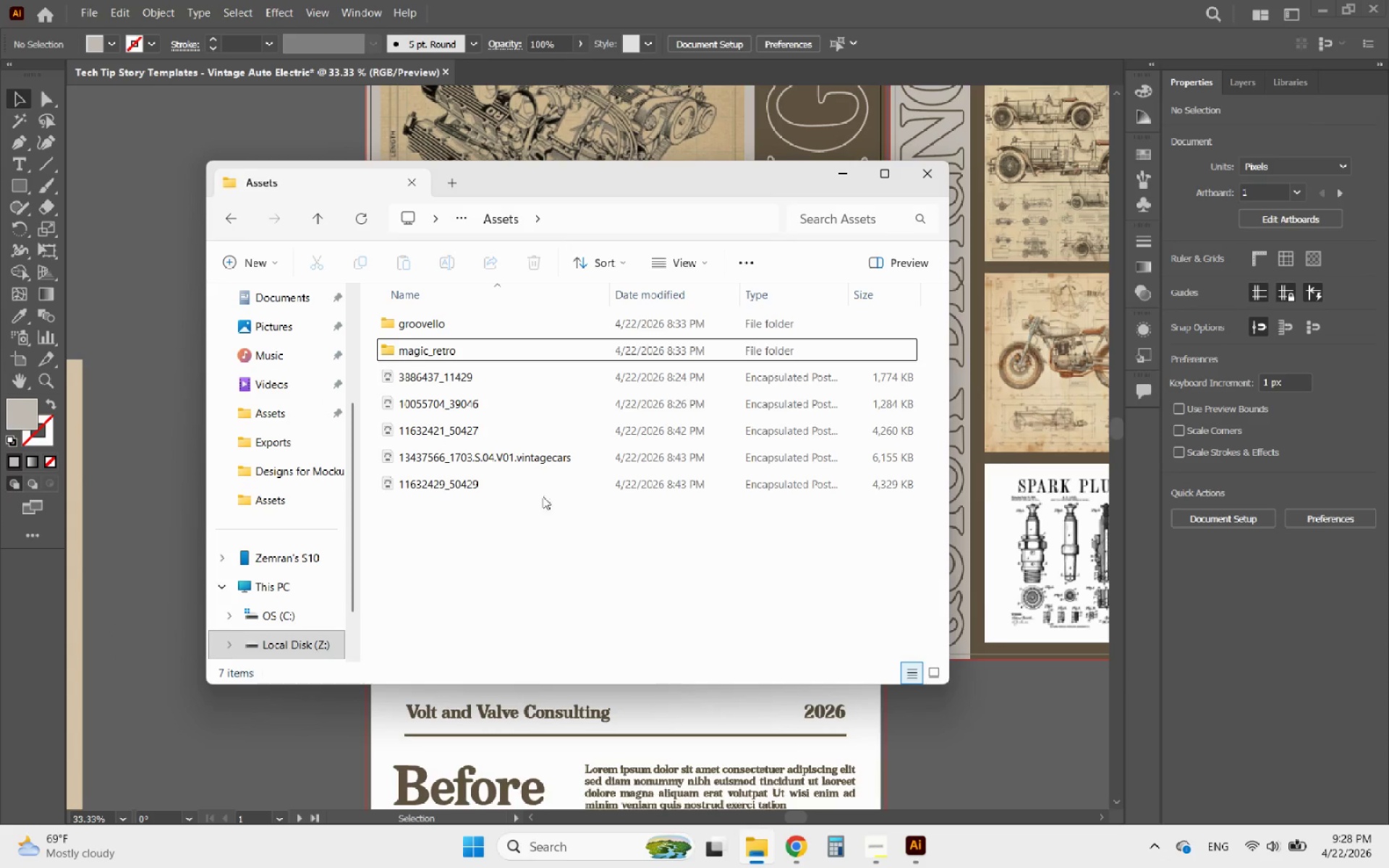 
double_click([426, 375])
 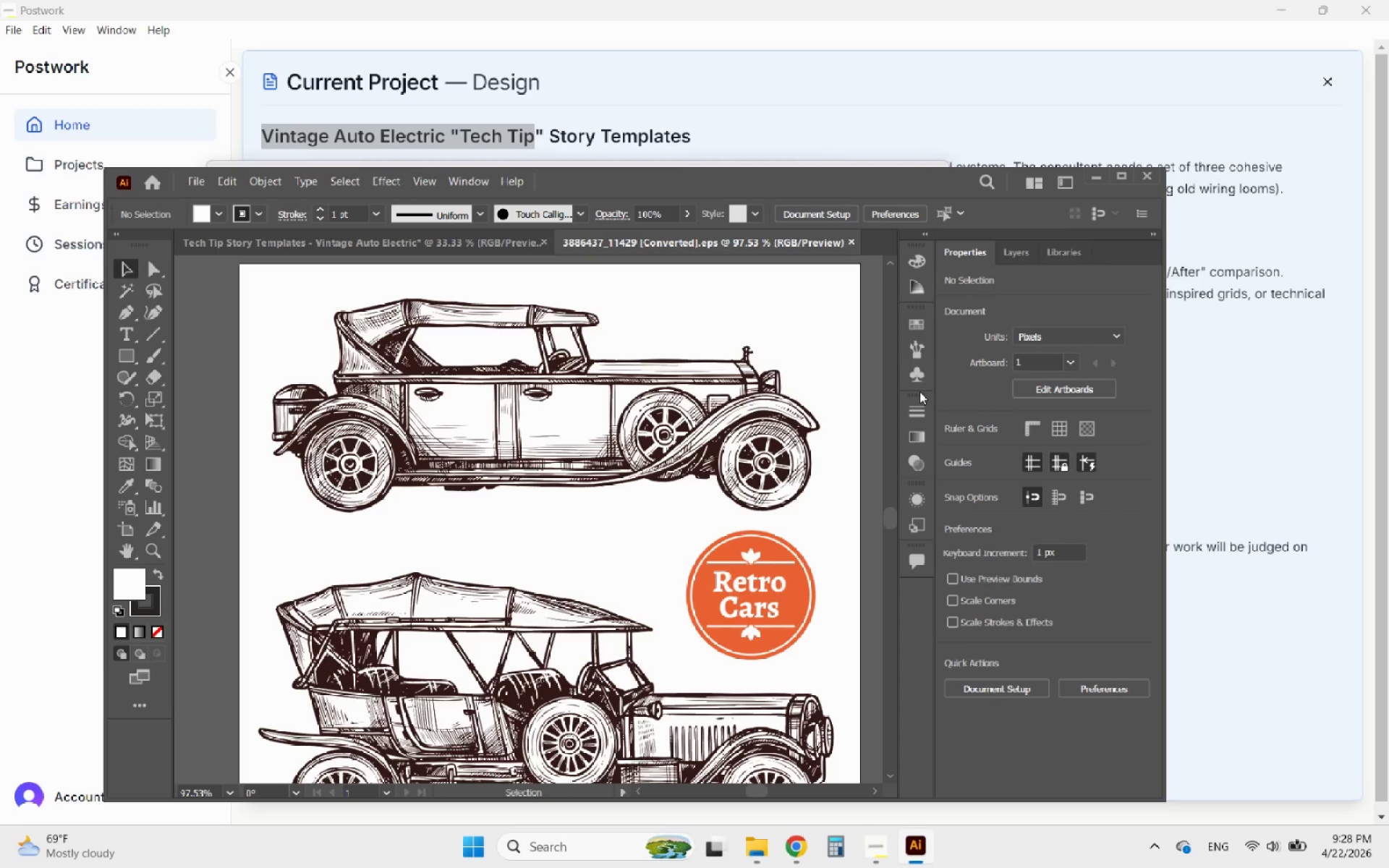 
left_click([1113, 175])
 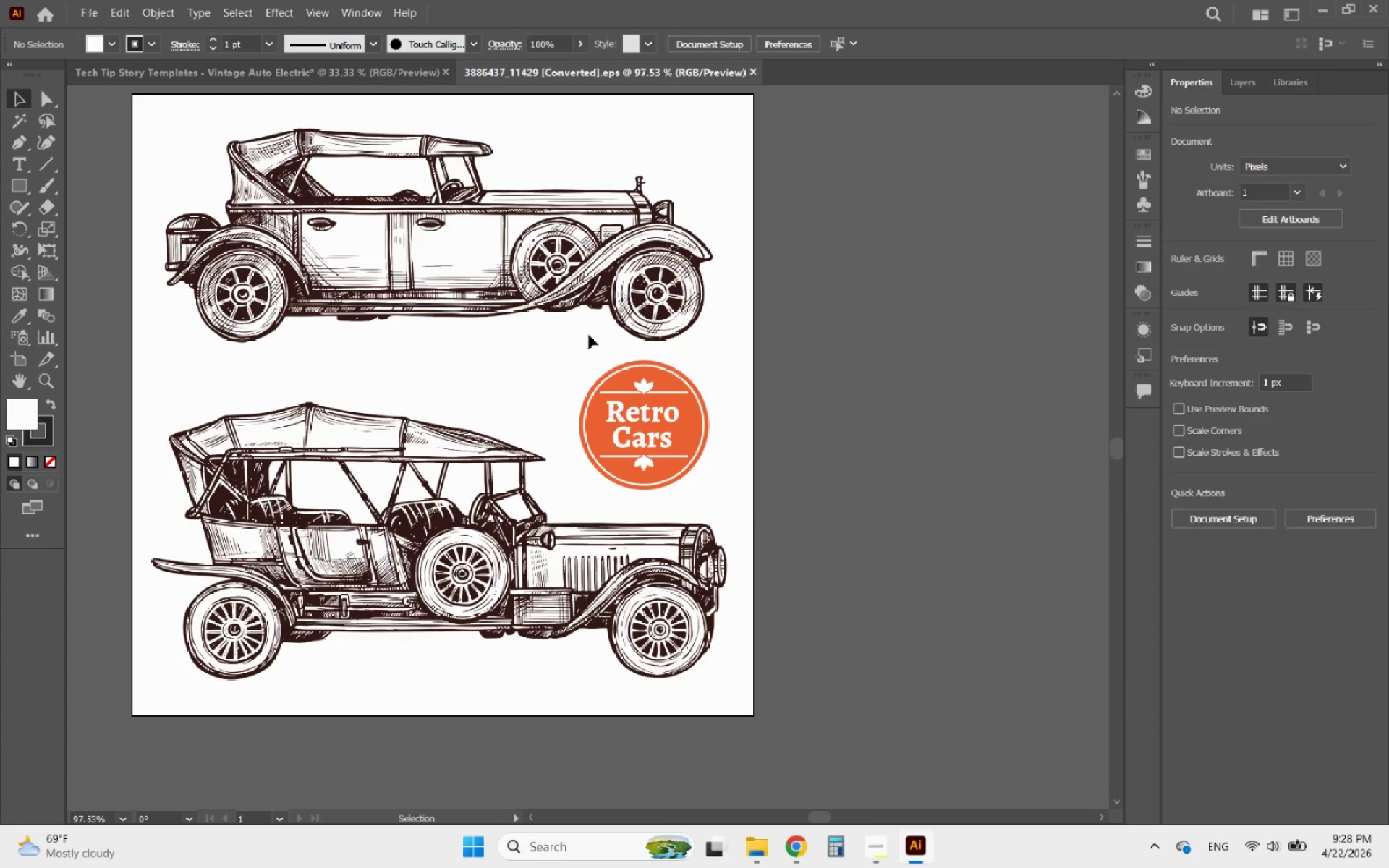 
left_click([571, 284])
 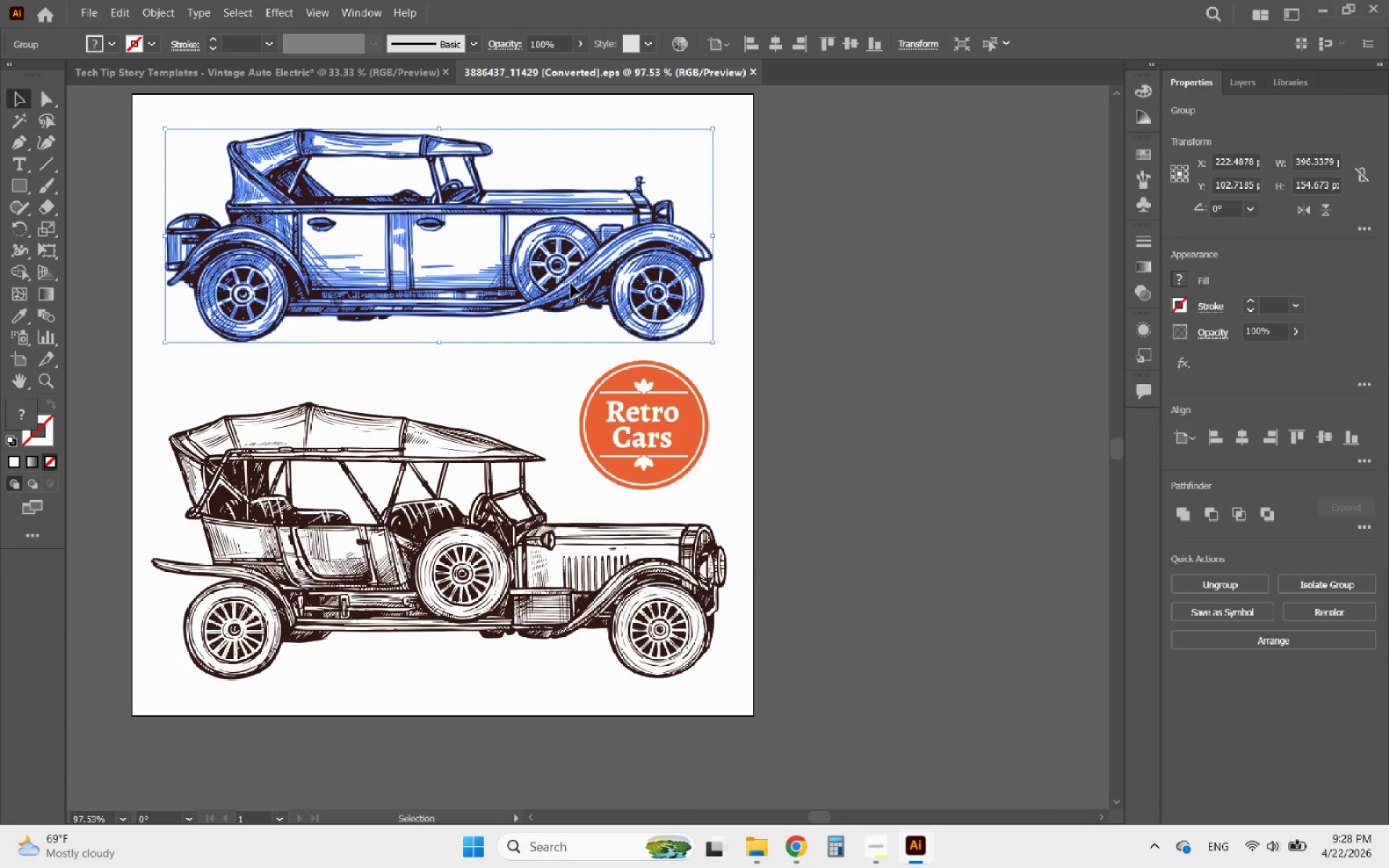 
key(Control+C)
 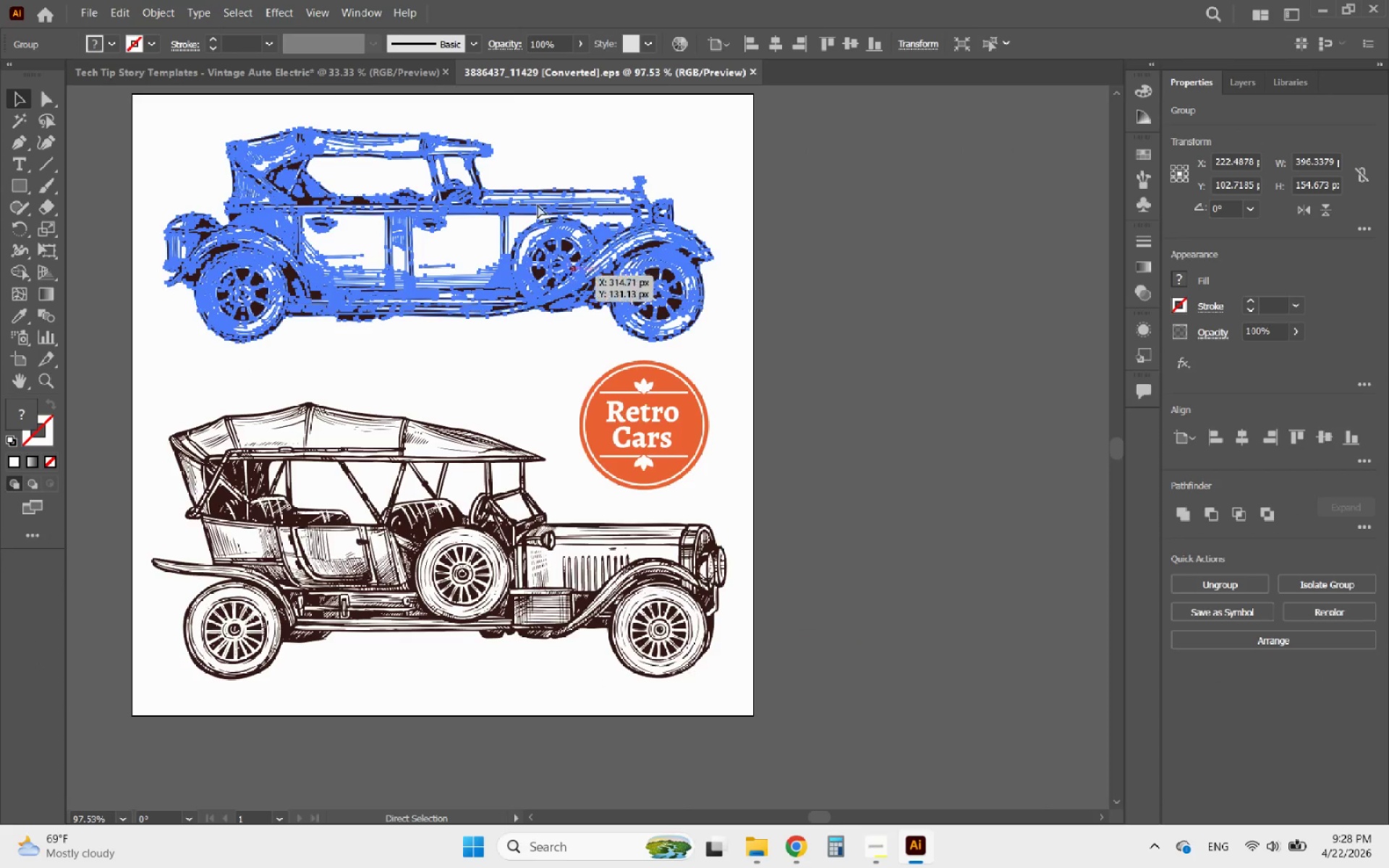 
key(Control+C)
 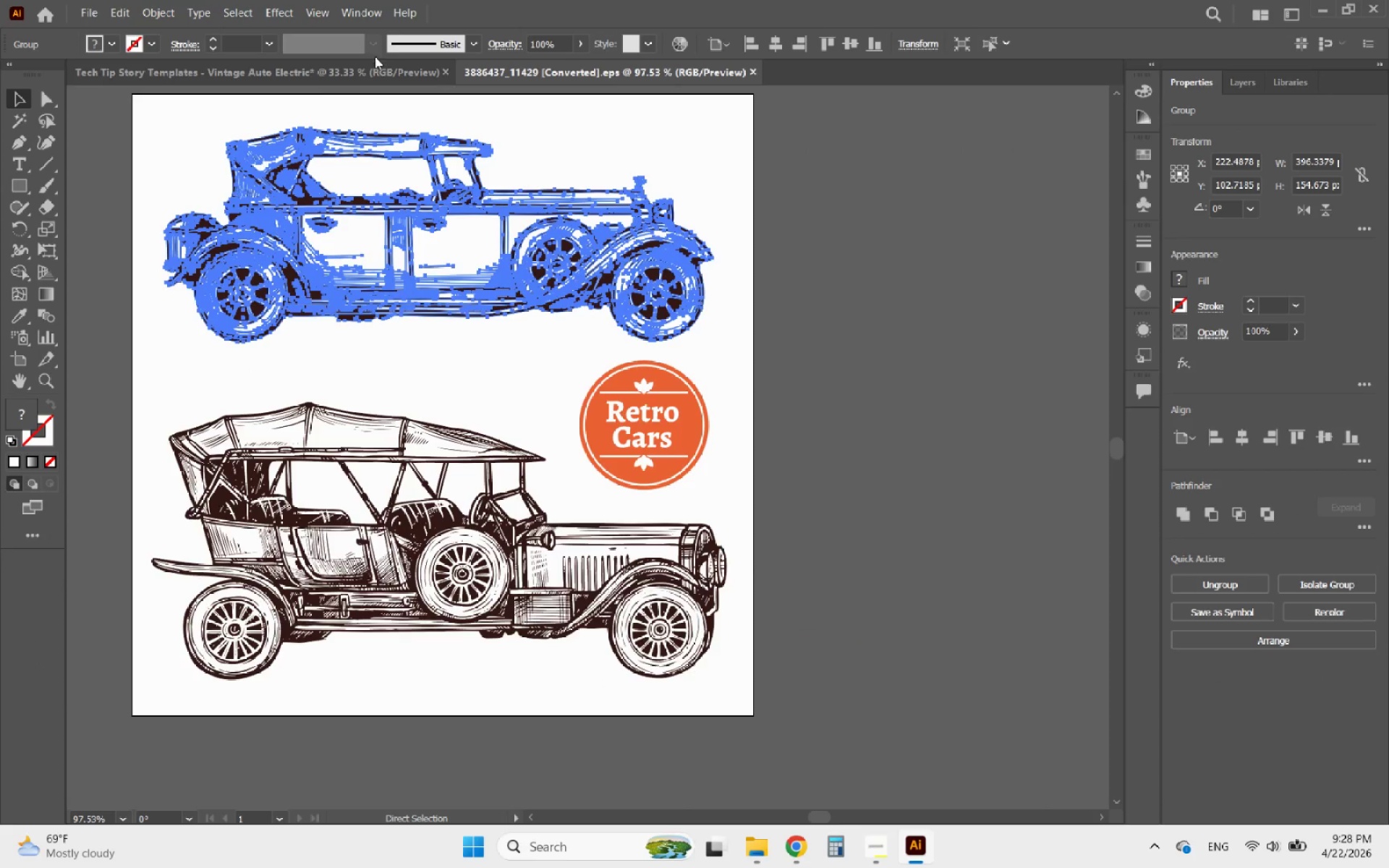 
left_click([359, 63])
 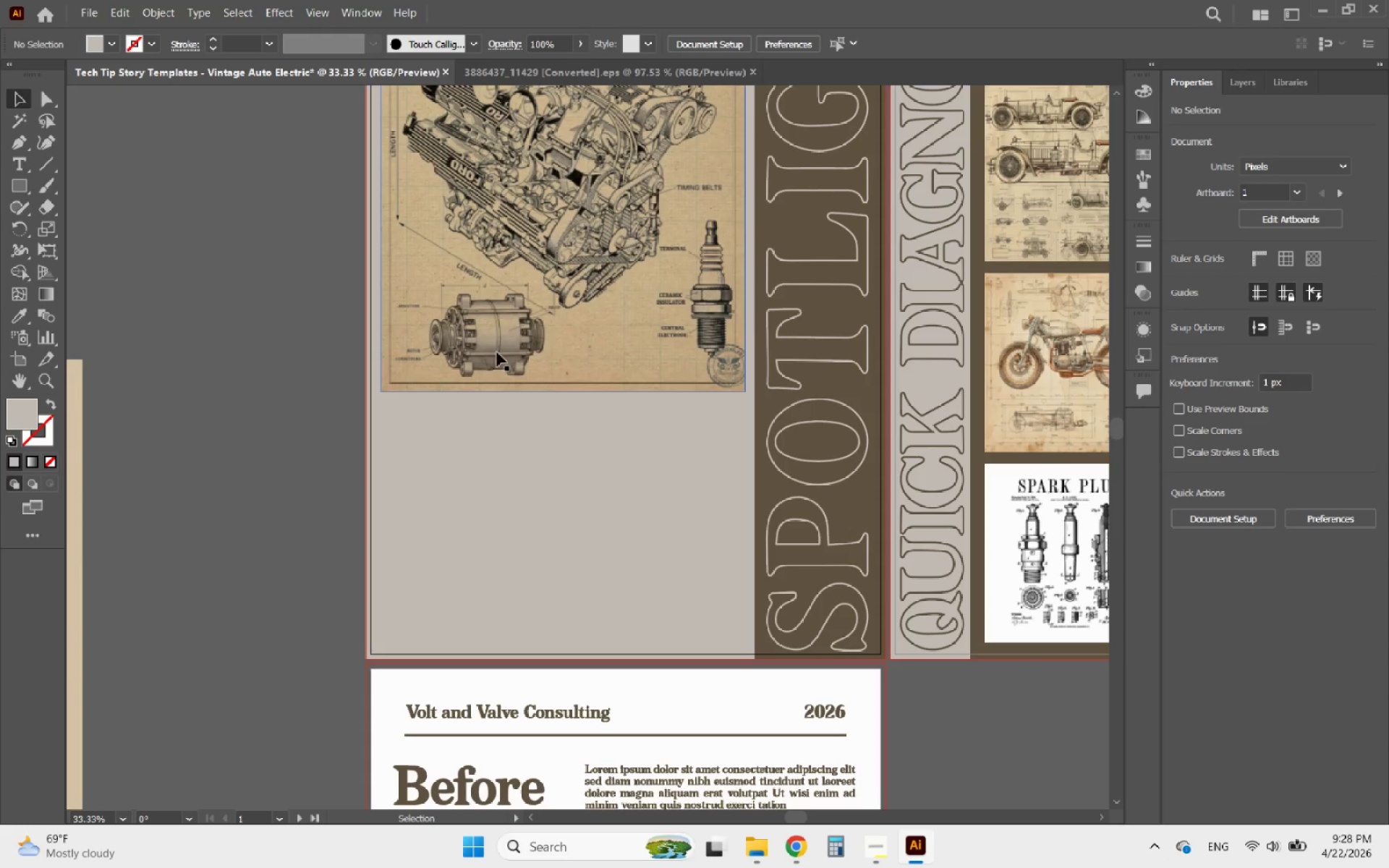 
hold_key(key=AltLeft, duration=0.59)
 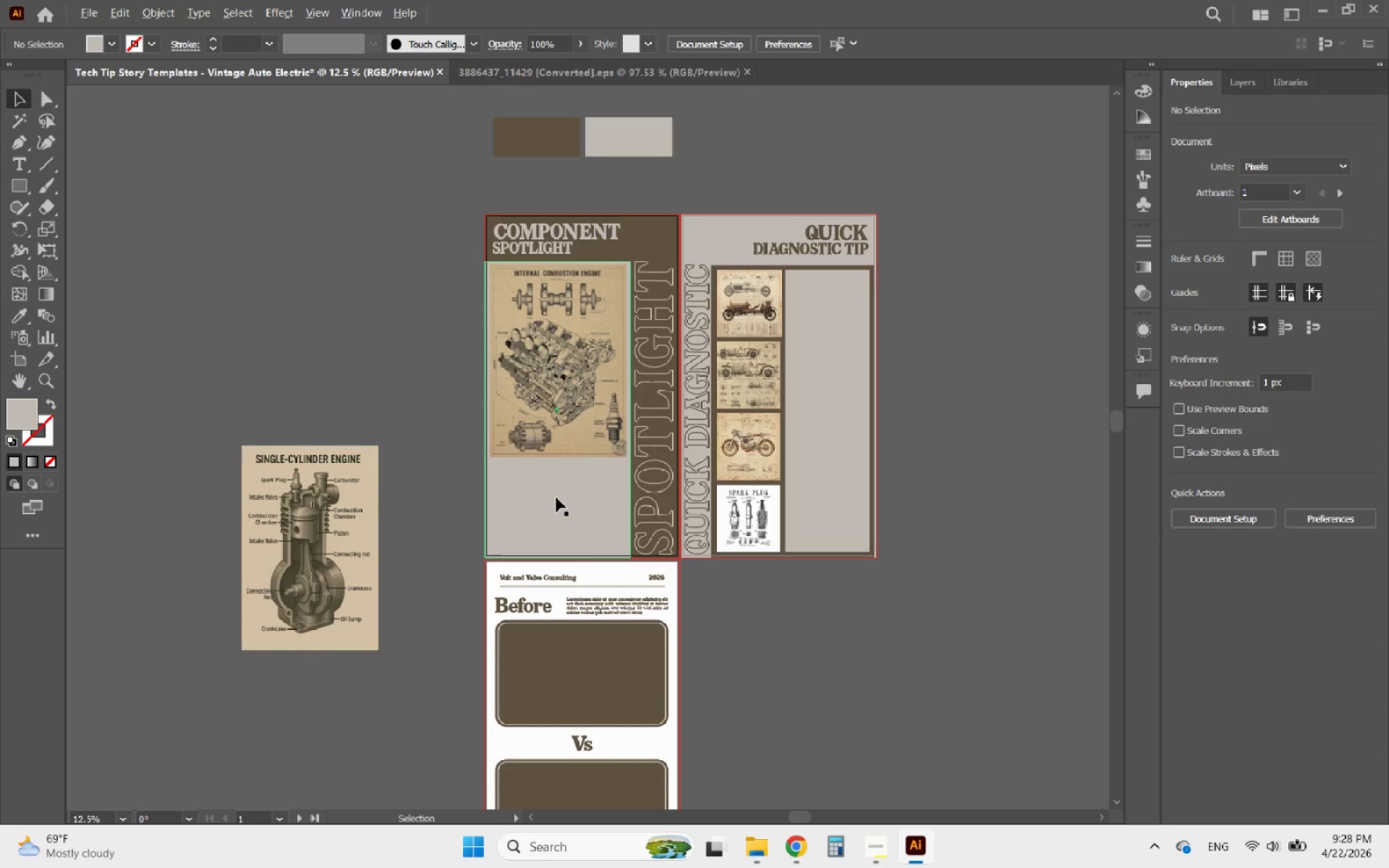 
hold_key(key=AltLeft, duration=0.48)
 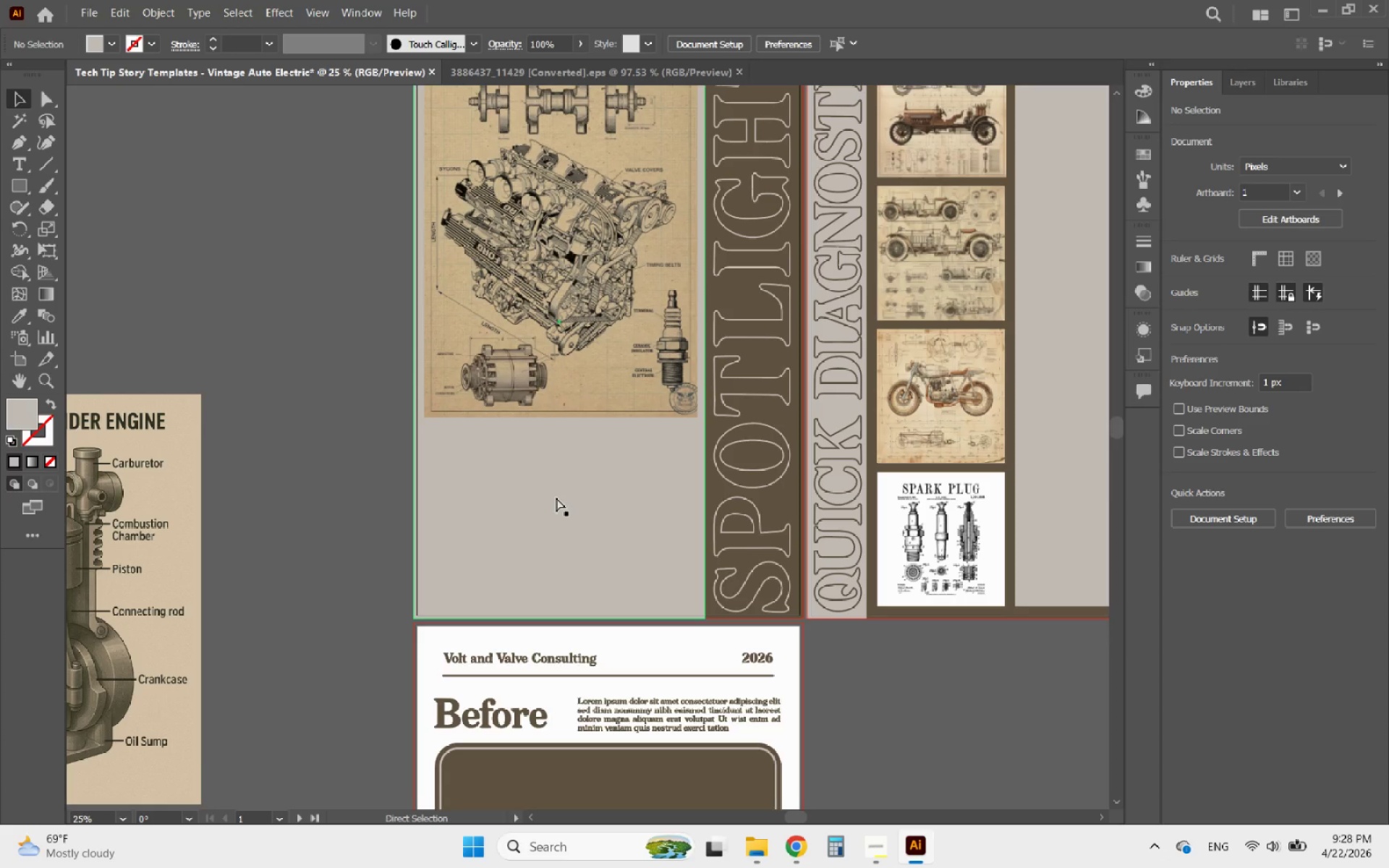 
scroll: coordinate [556, 498], scroll_direction: down, amount: 3.0
 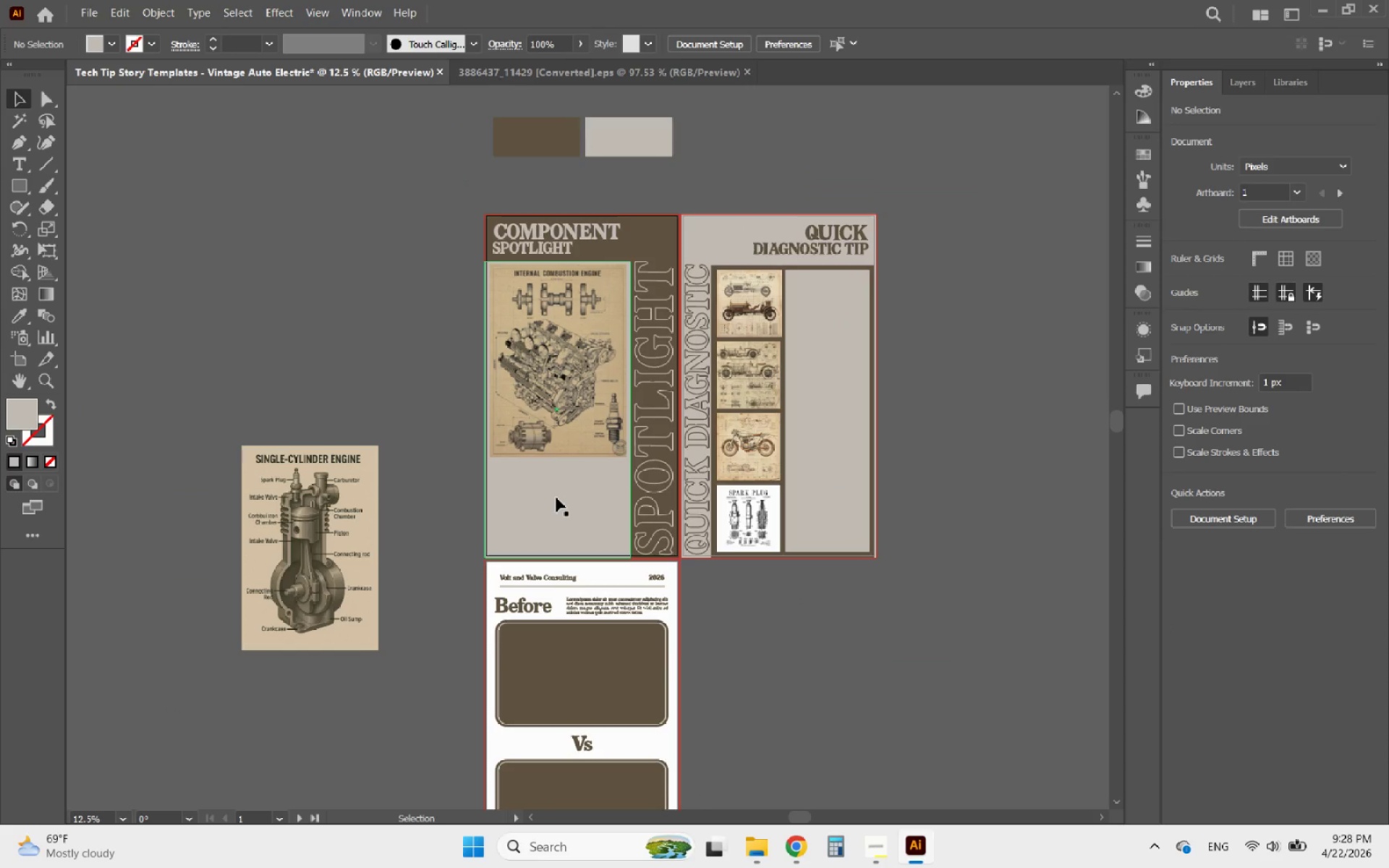 
scroll: coordinate [556, 498], scroll_direction: up, amount: 1.0
 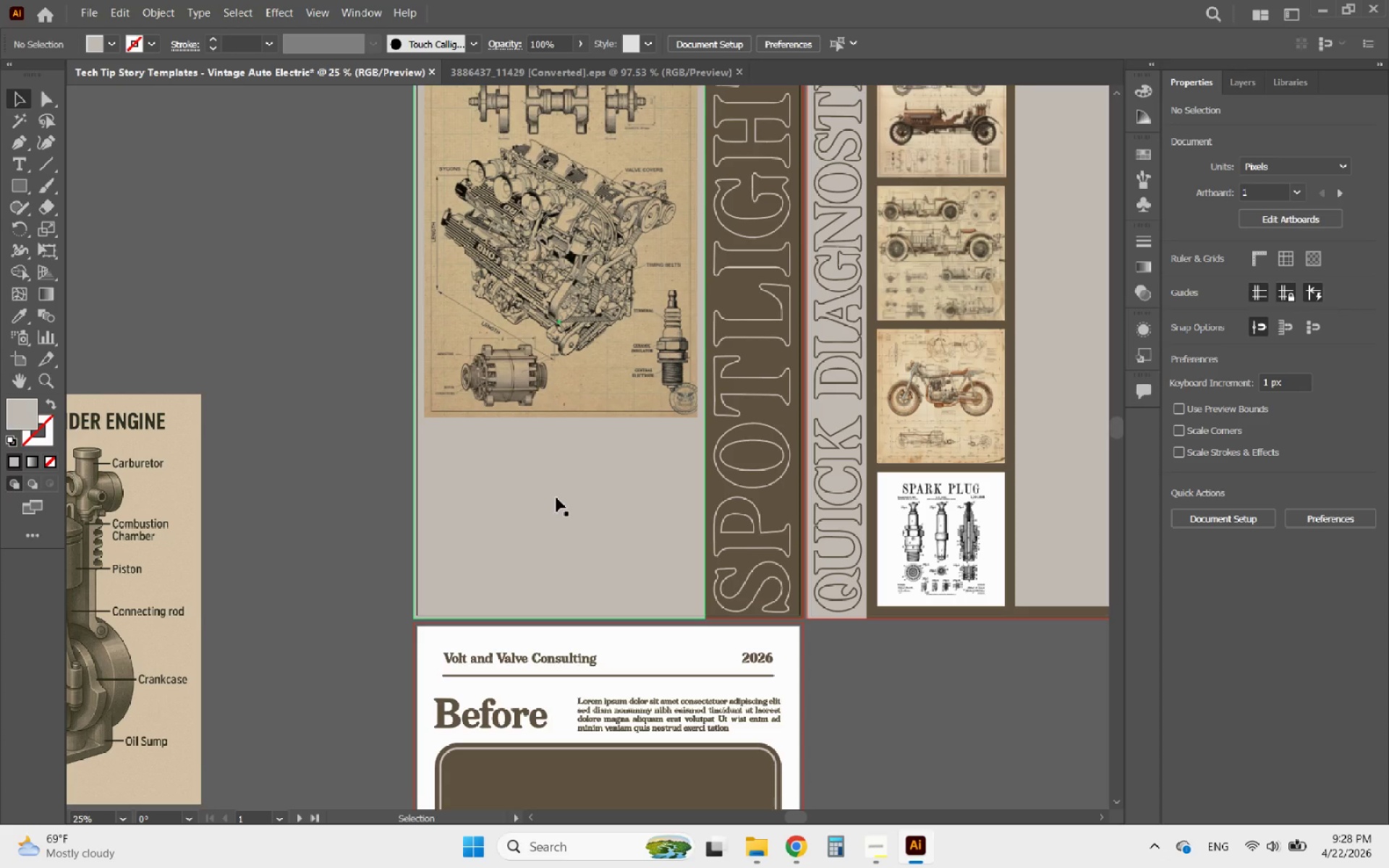 
key(Control+V)
 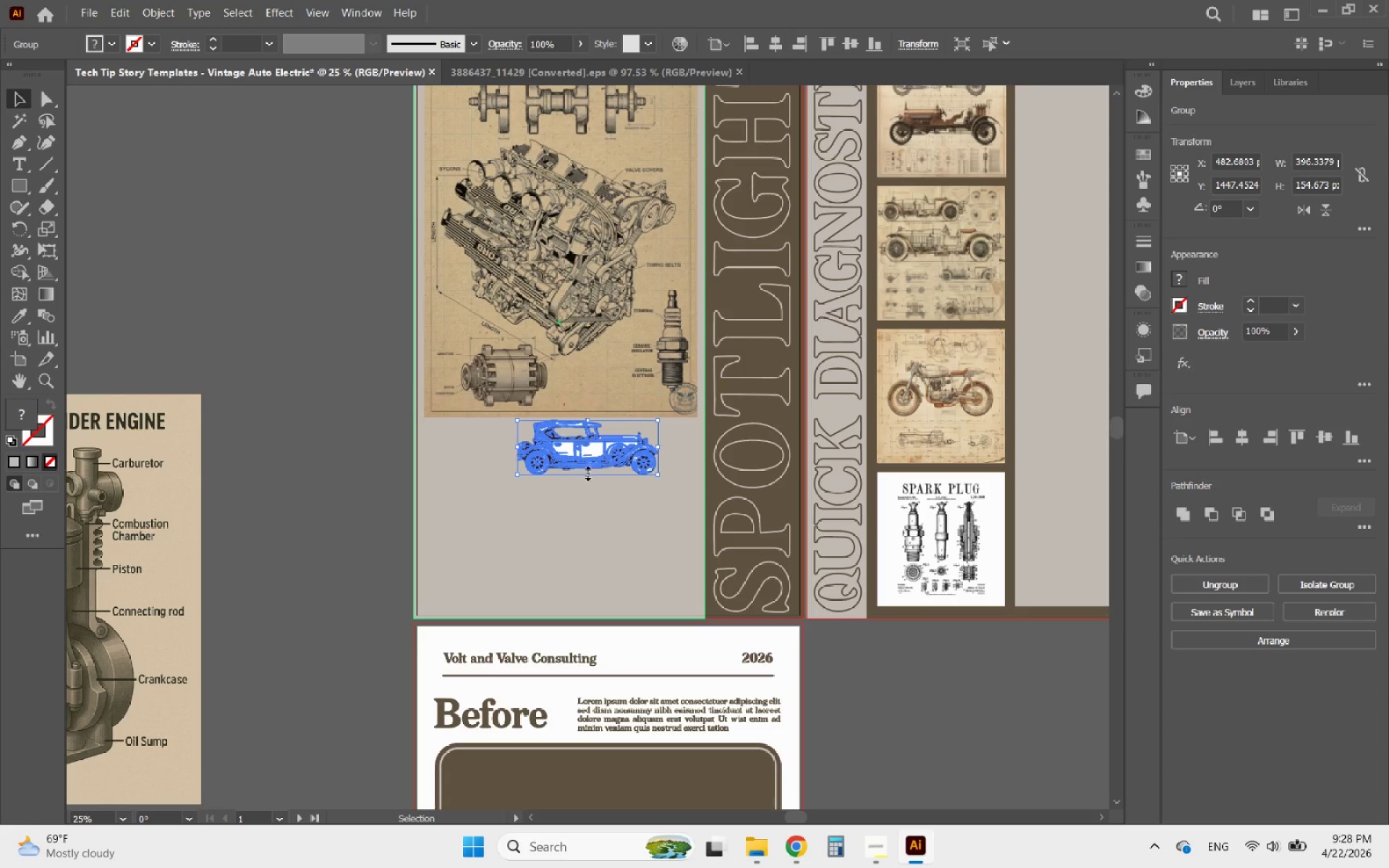 
left_click_drag(start_coordinate=[585, 463], to_coordinate=[533, 525])
 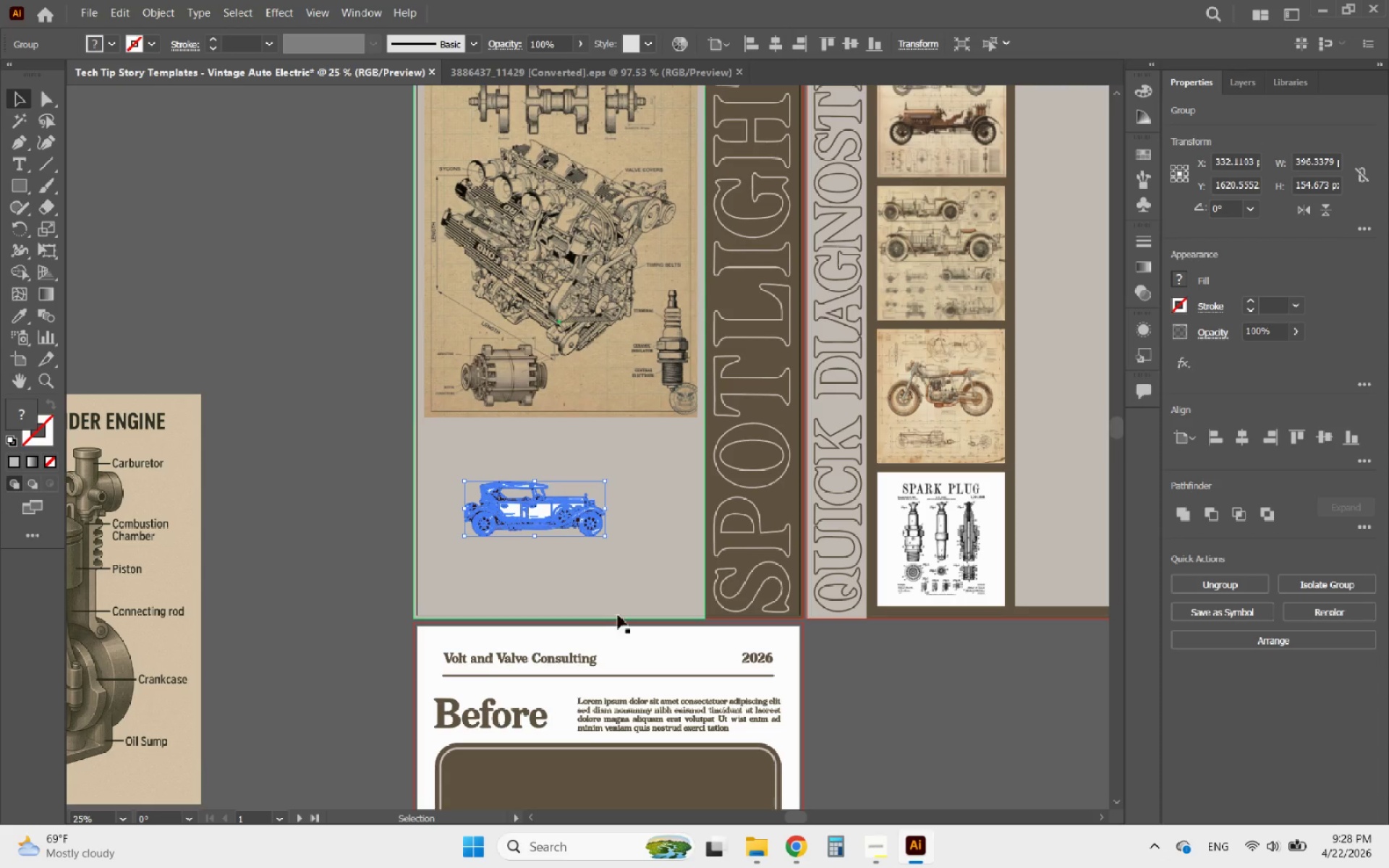 
left_click([887, 688])
 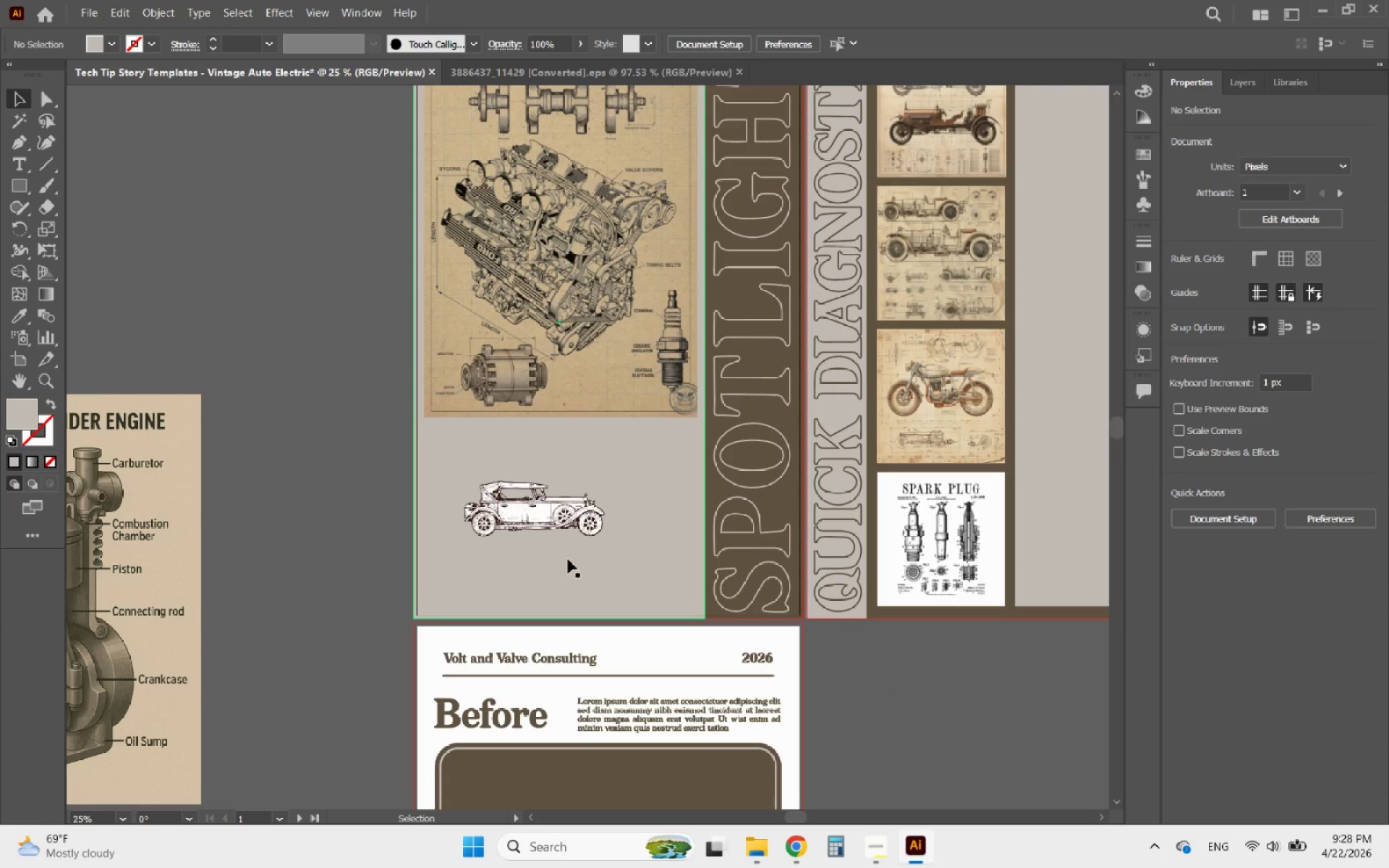 
left_click([548, 522])
 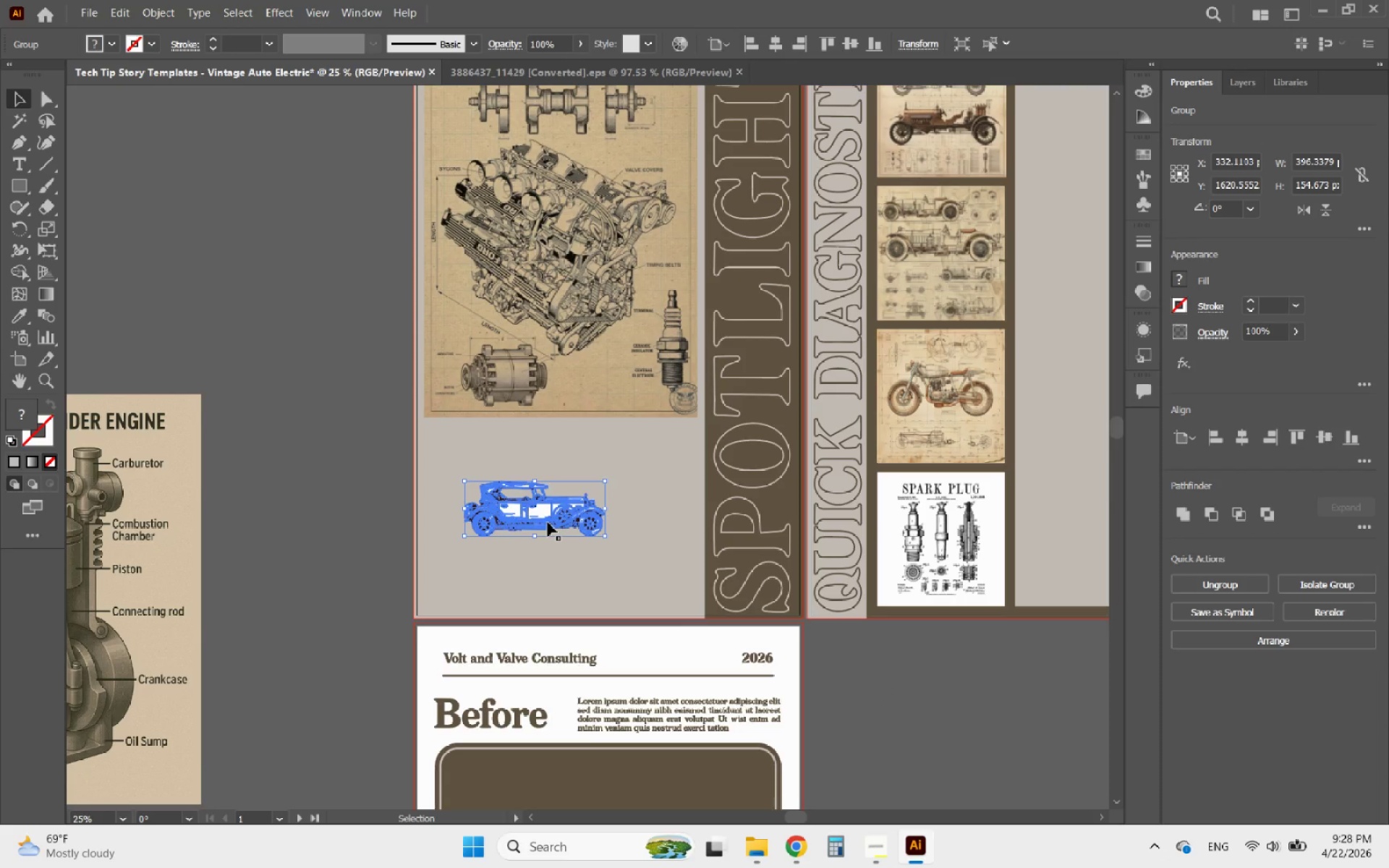 
hold_key(key=AltLeft, duration=0.36)
 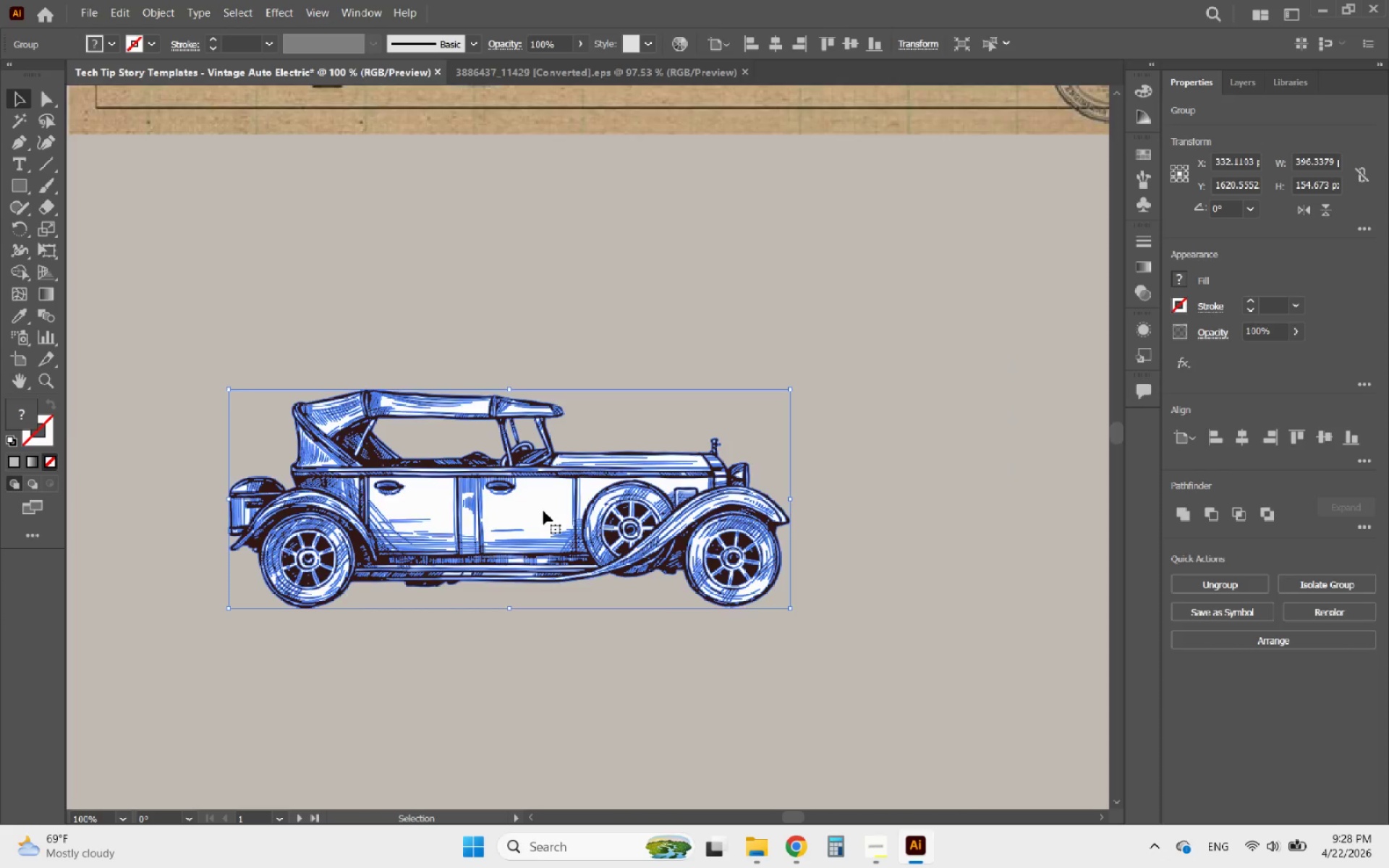 
double_click([543, 511])
 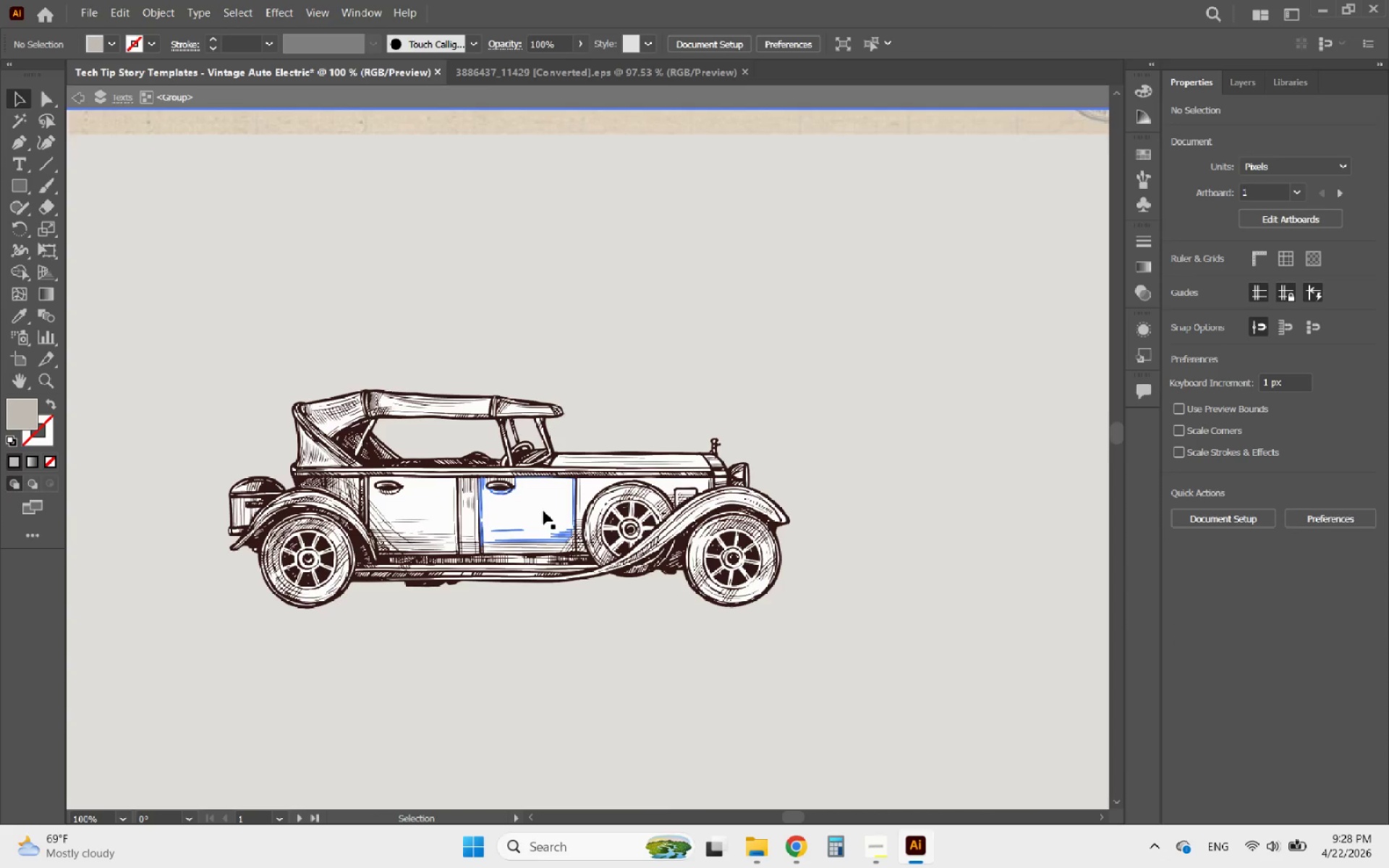 
scroll: coordinate [543, 511], scroll_direction: up, amount: 4.0
 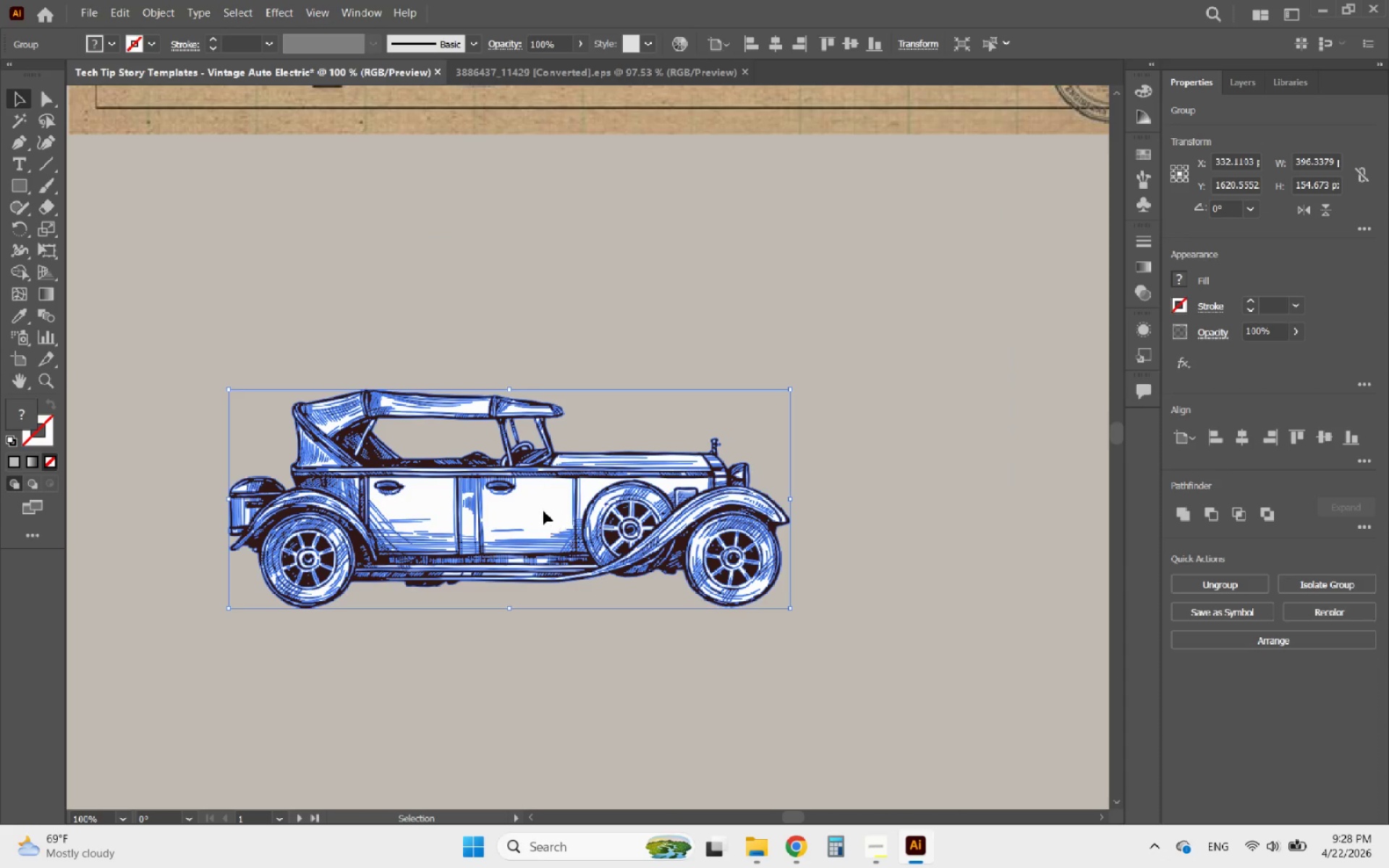 
triple_click([543, 511])
 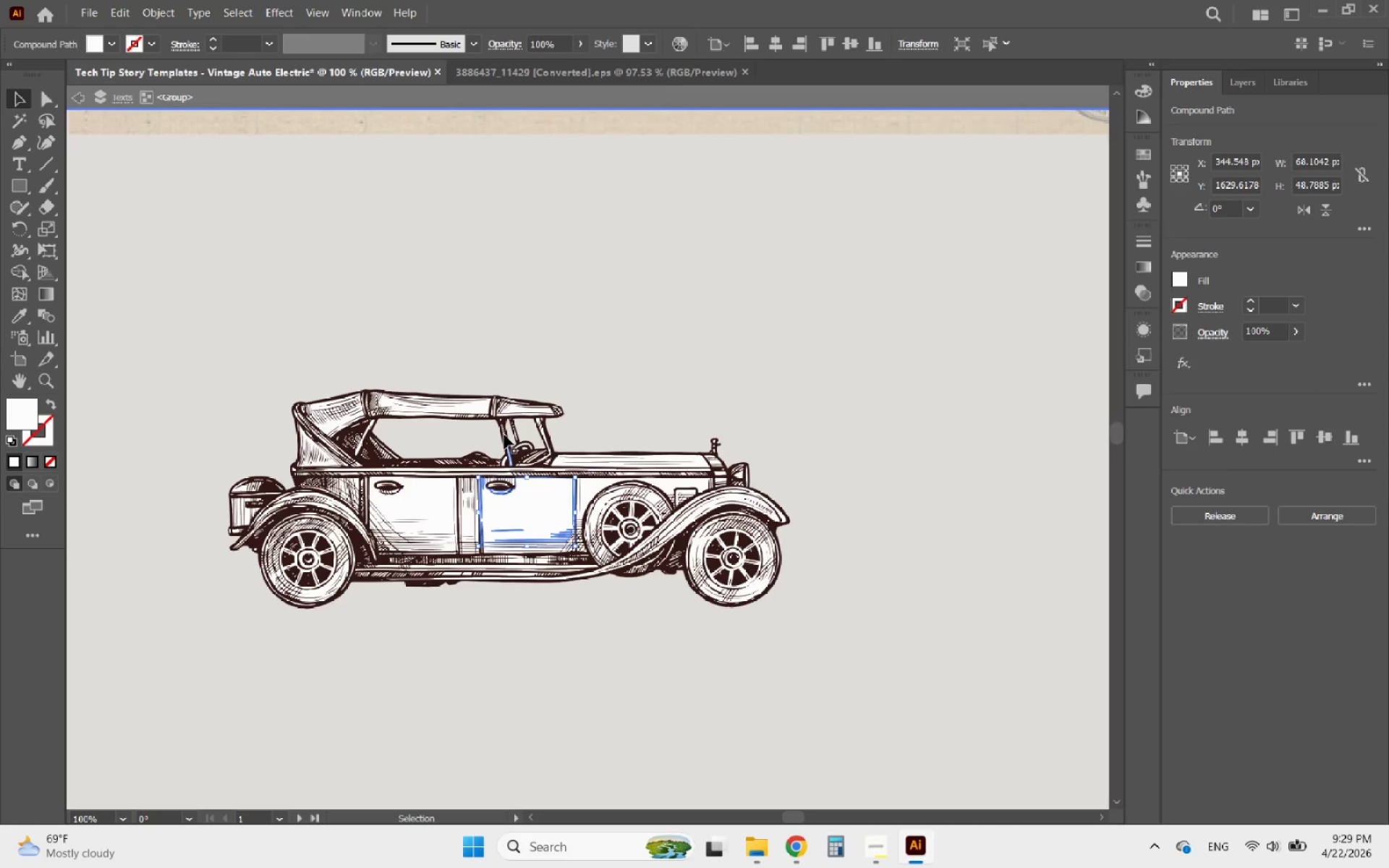 
hold_key(key=AltLeft, duration=0.36)
 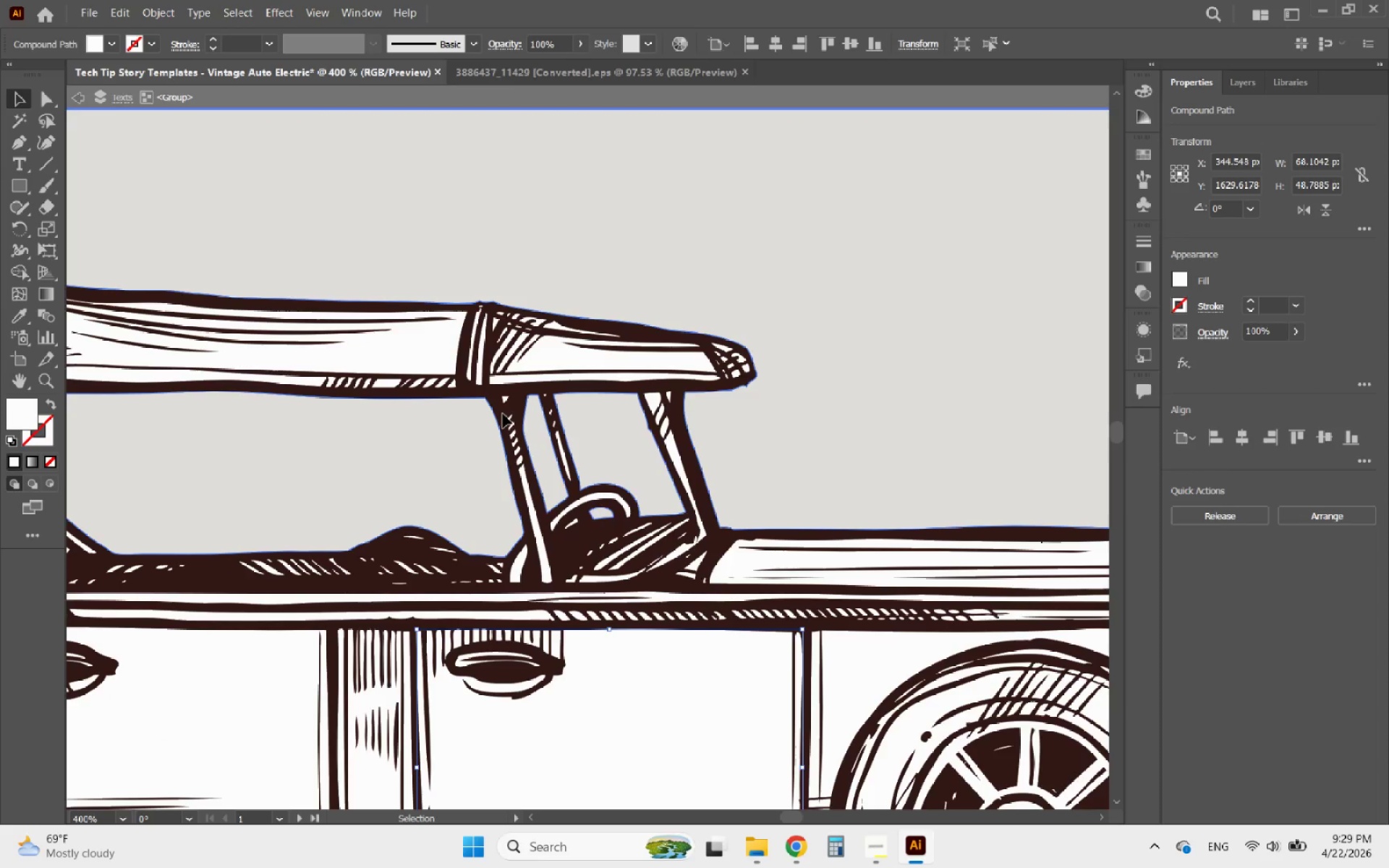 
left_click([503, 414])
 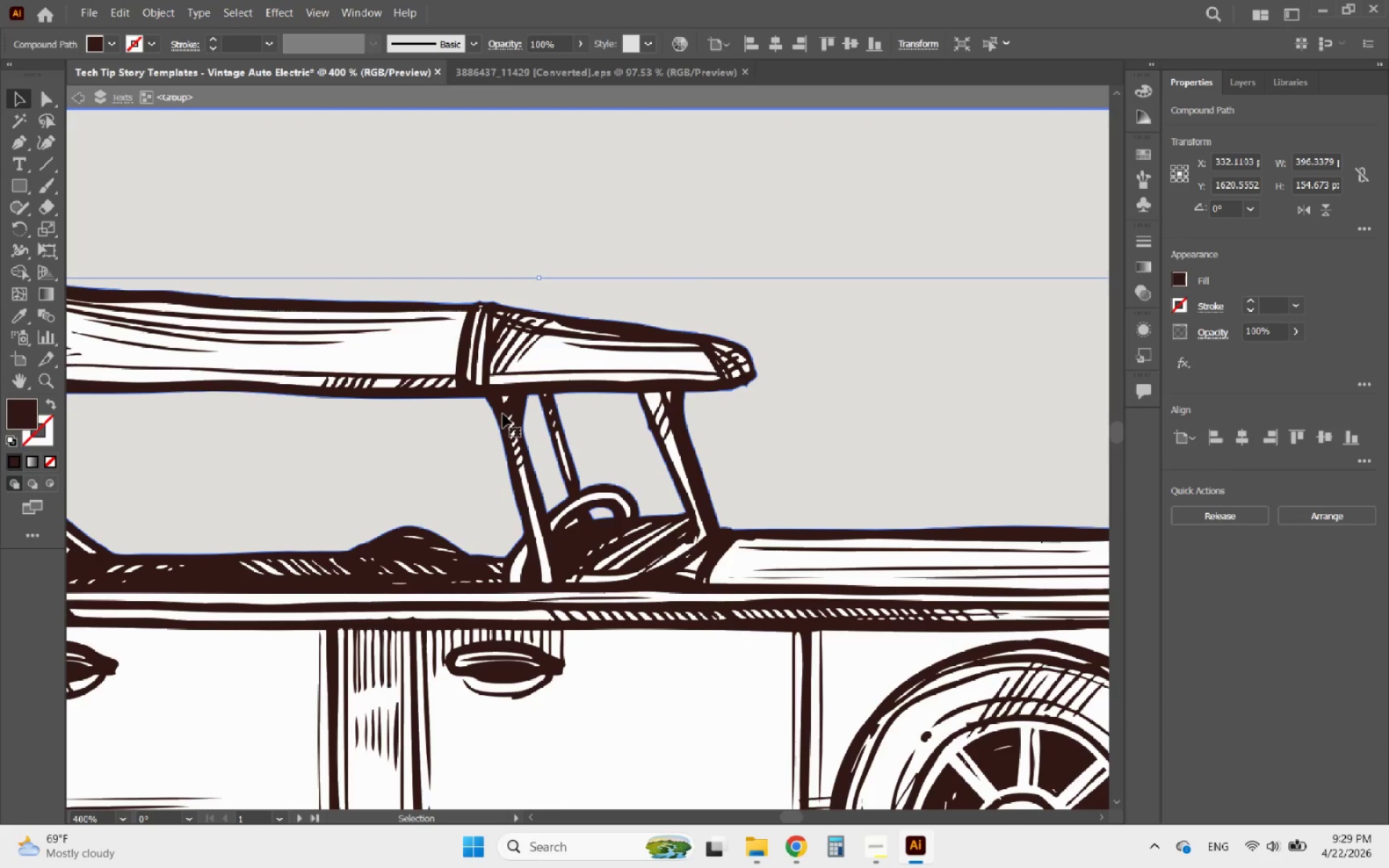 
scroll: coordinate [503, 427], scroll_direction: up, amount: 4.0
 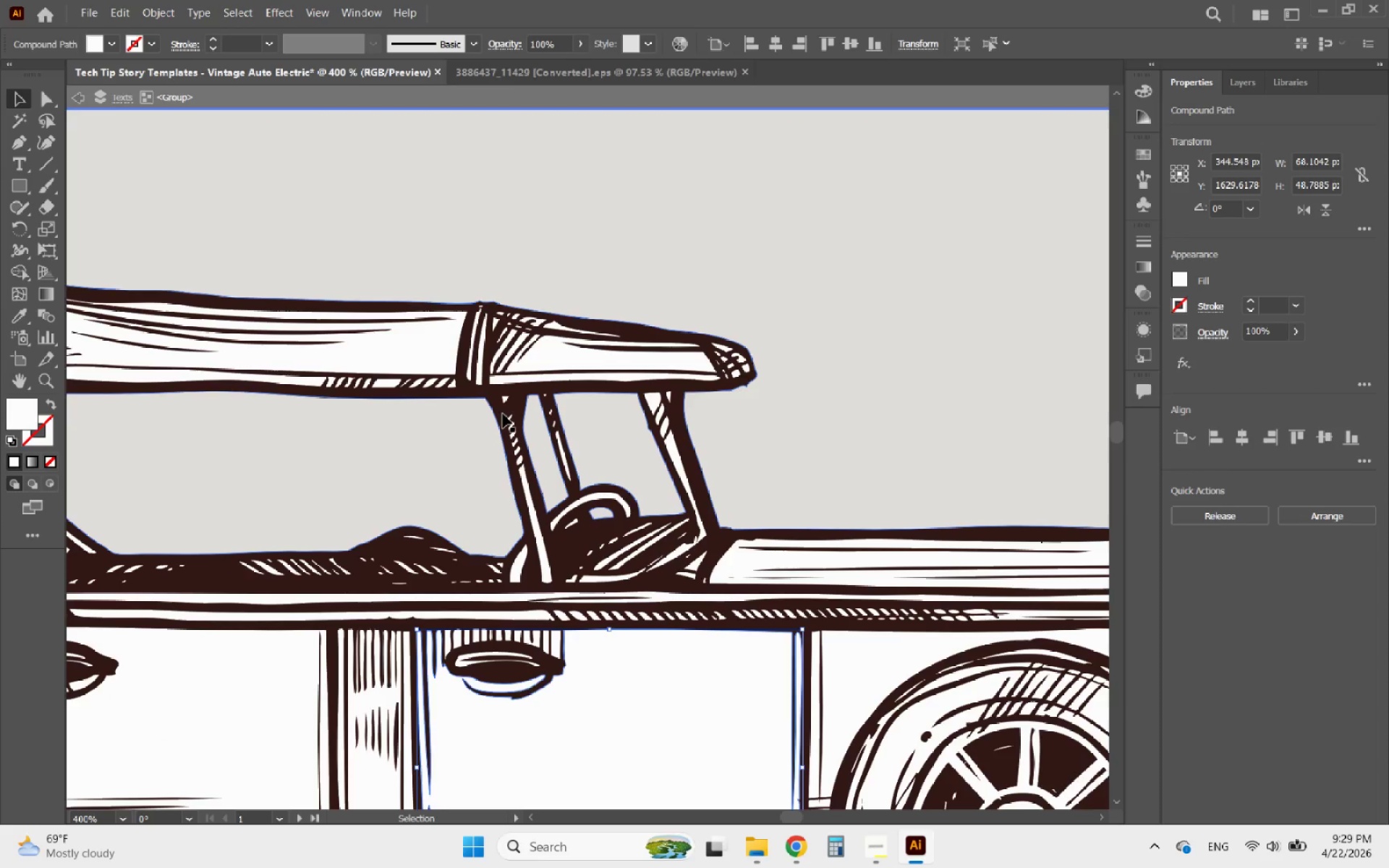 
hold_key(key=AltLeft, duration=1.47)
scroll: coordinate [536, 505], scroll_direction: down, amount: 5.0
 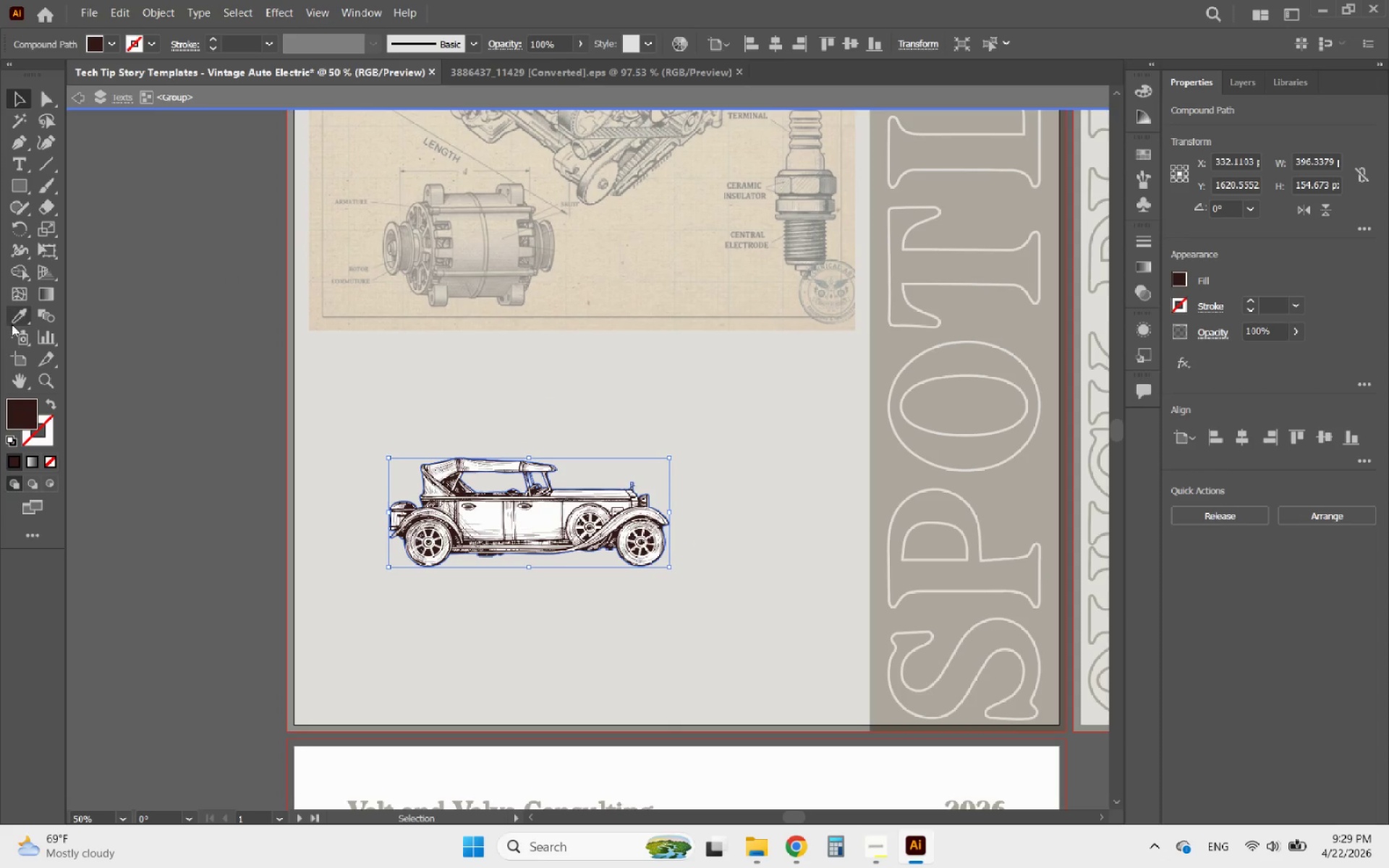 
left_click([17, 319])
 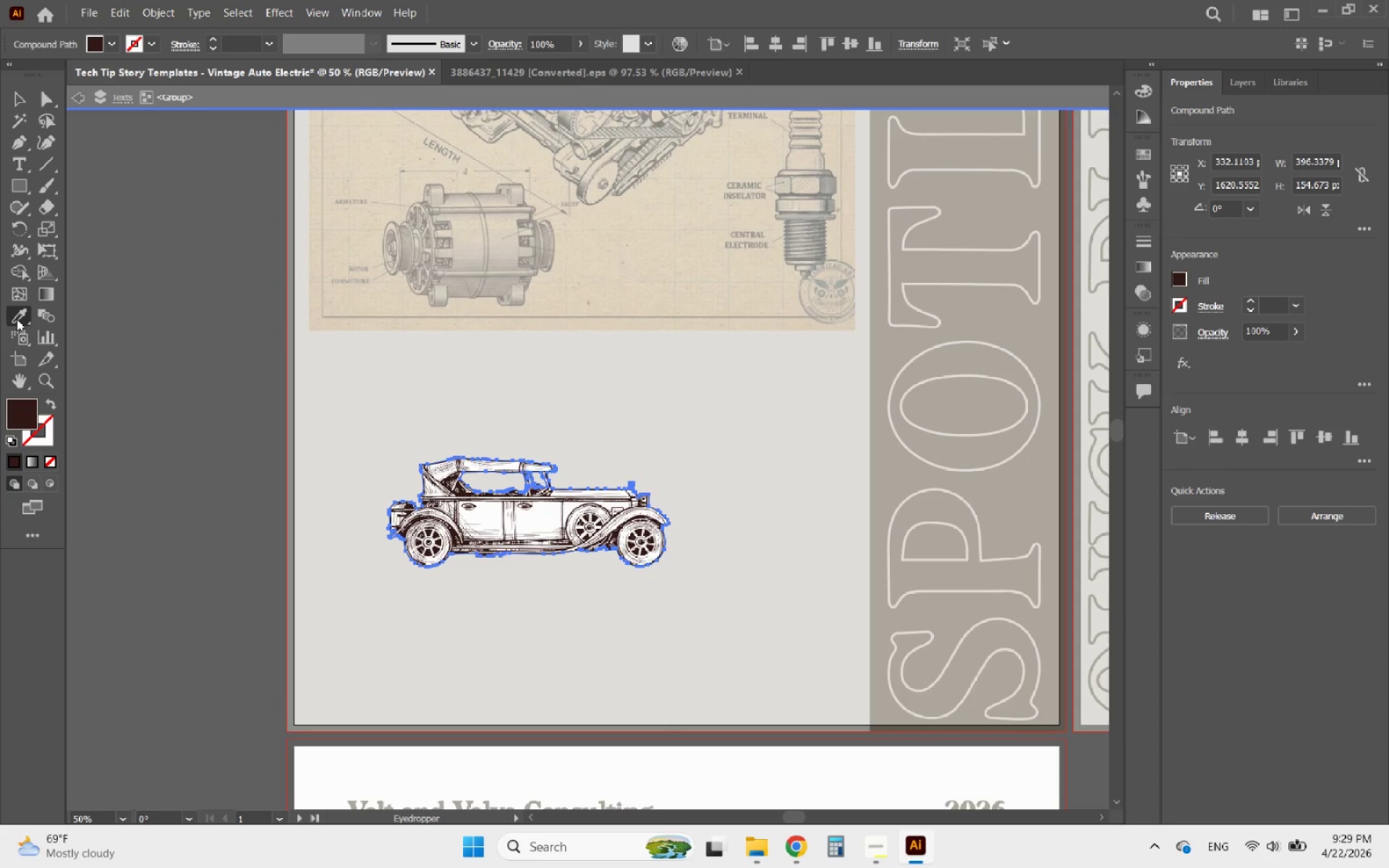 
hold_key(key=AltLeft, duration=0.64)
 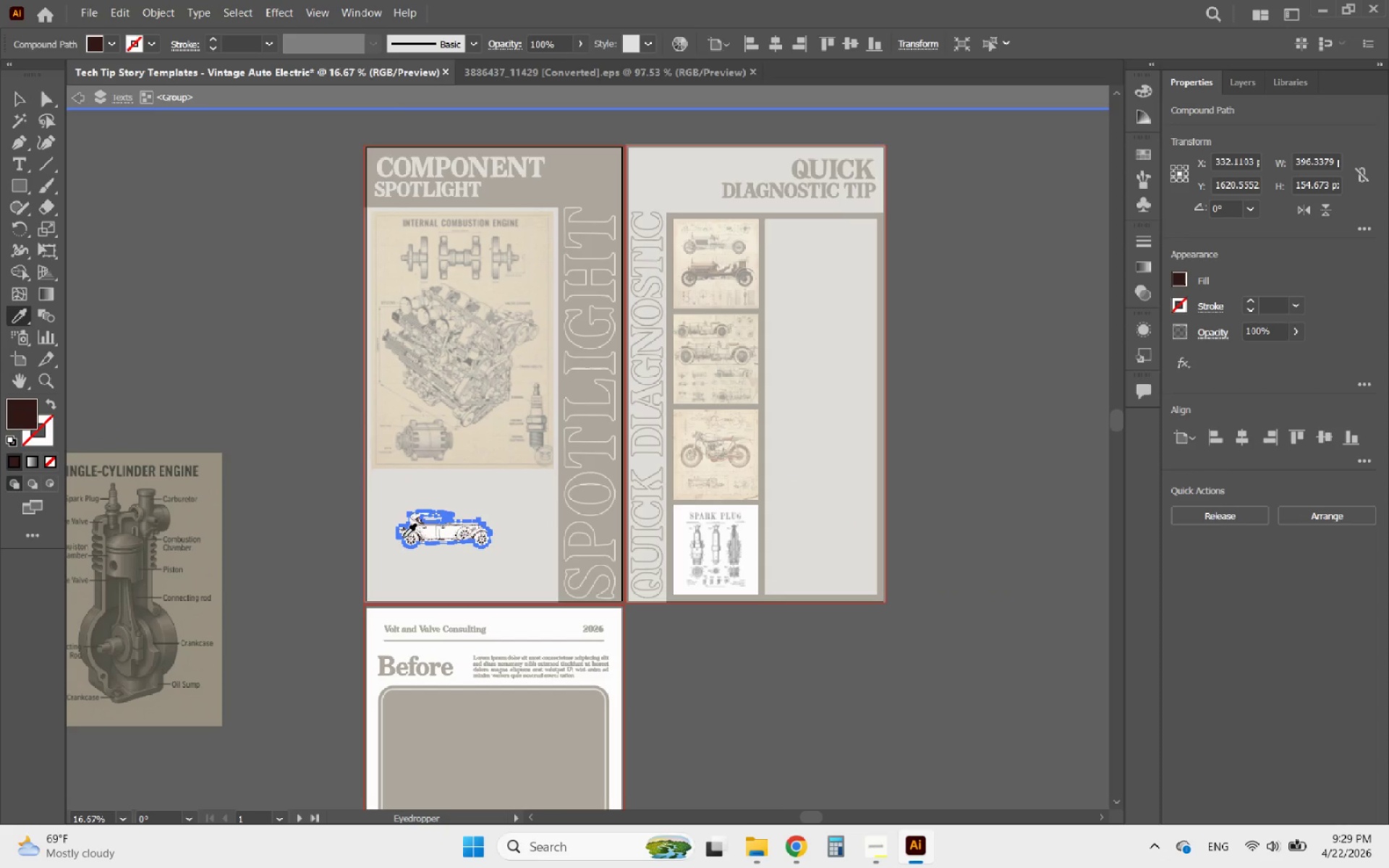 
hold_key(key=VolumeDown, duration=0.56)
 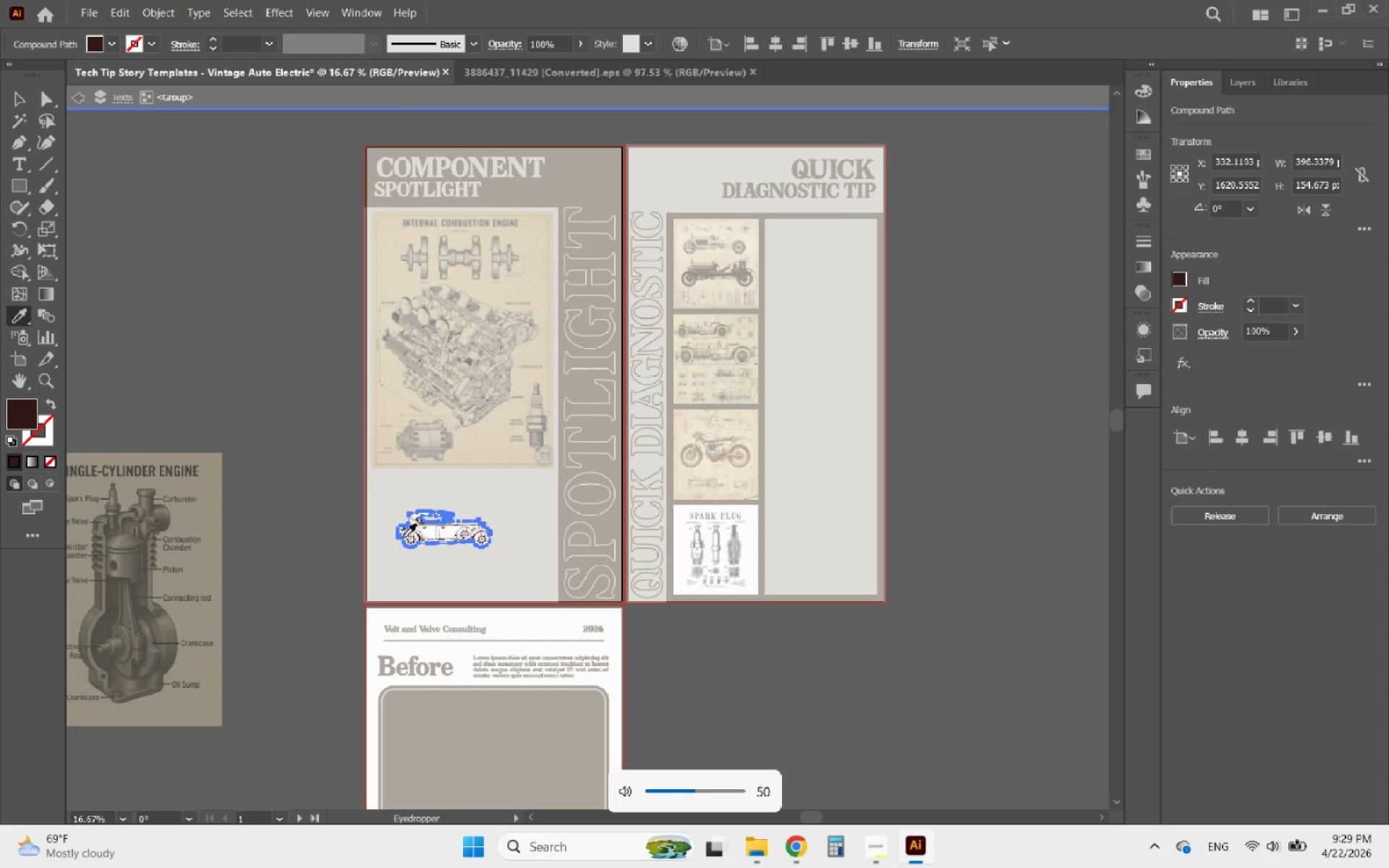 
scroll: coordinate [403, 537], scroll_direction: down, amount: 3.0
 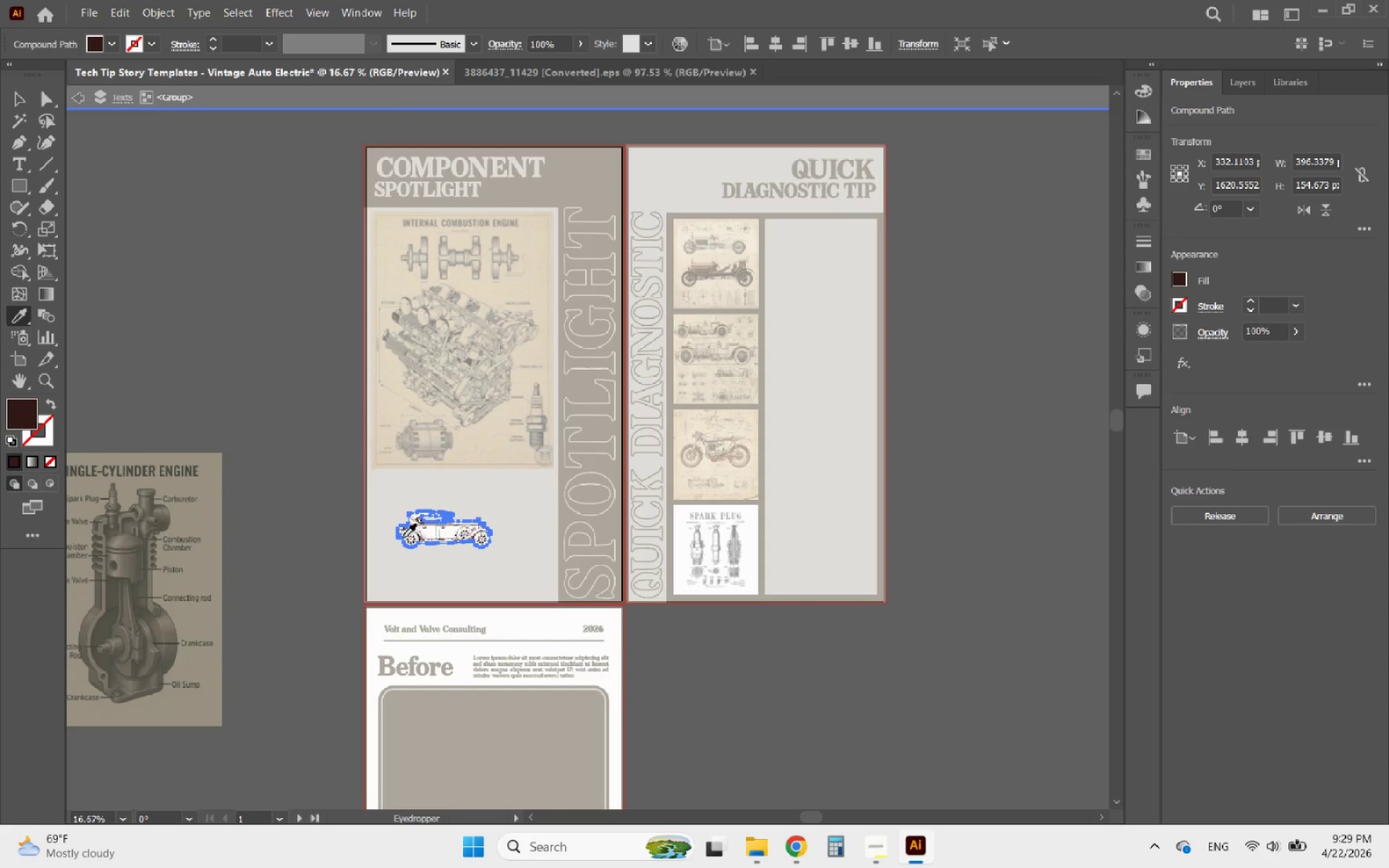 
key(UnknownKey_57380)
 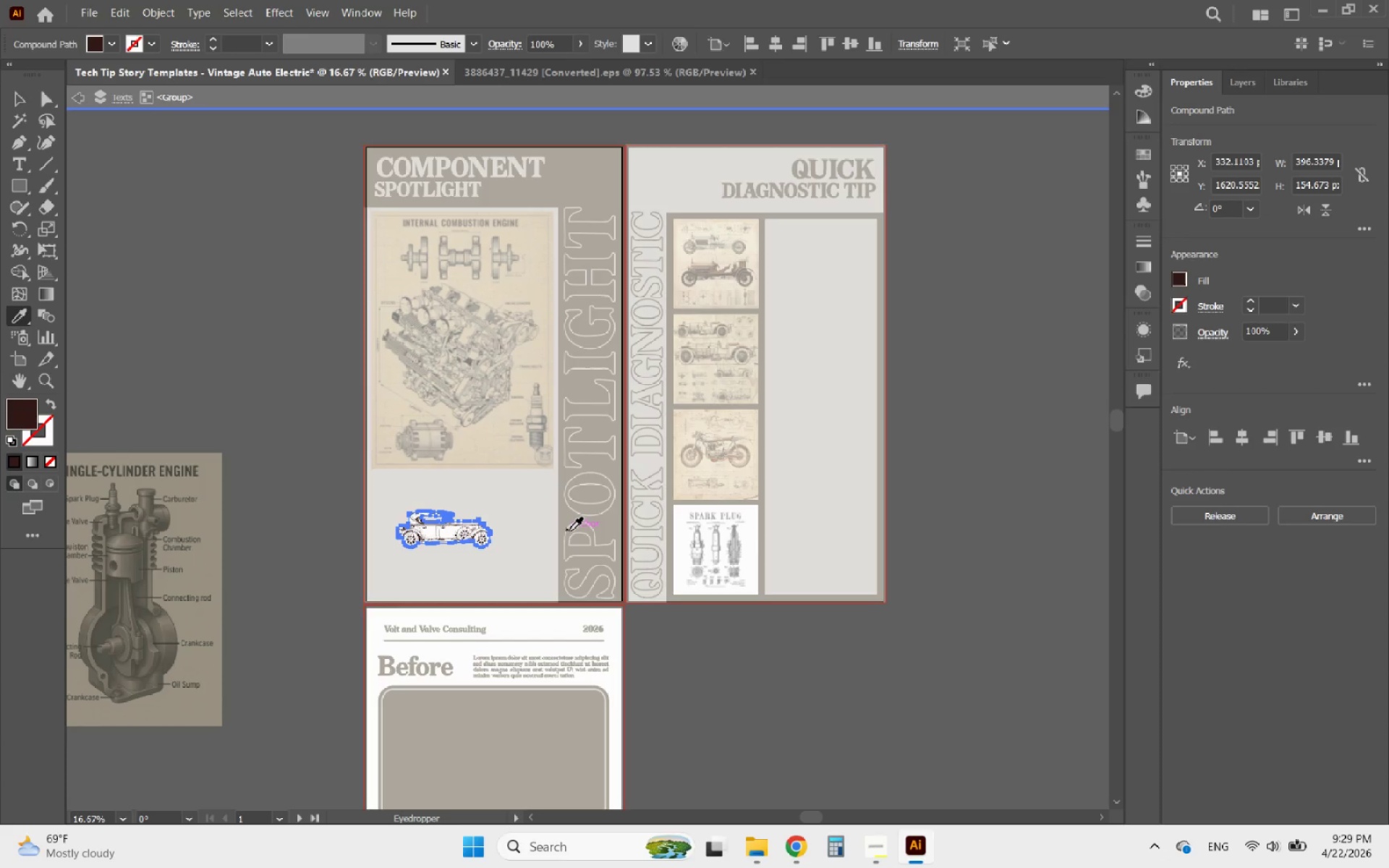 
hold_key(key=AltLeft, duration=1.06)
scroll: coordinate [526, 443], scroll_direction: down, amount: 2.0
 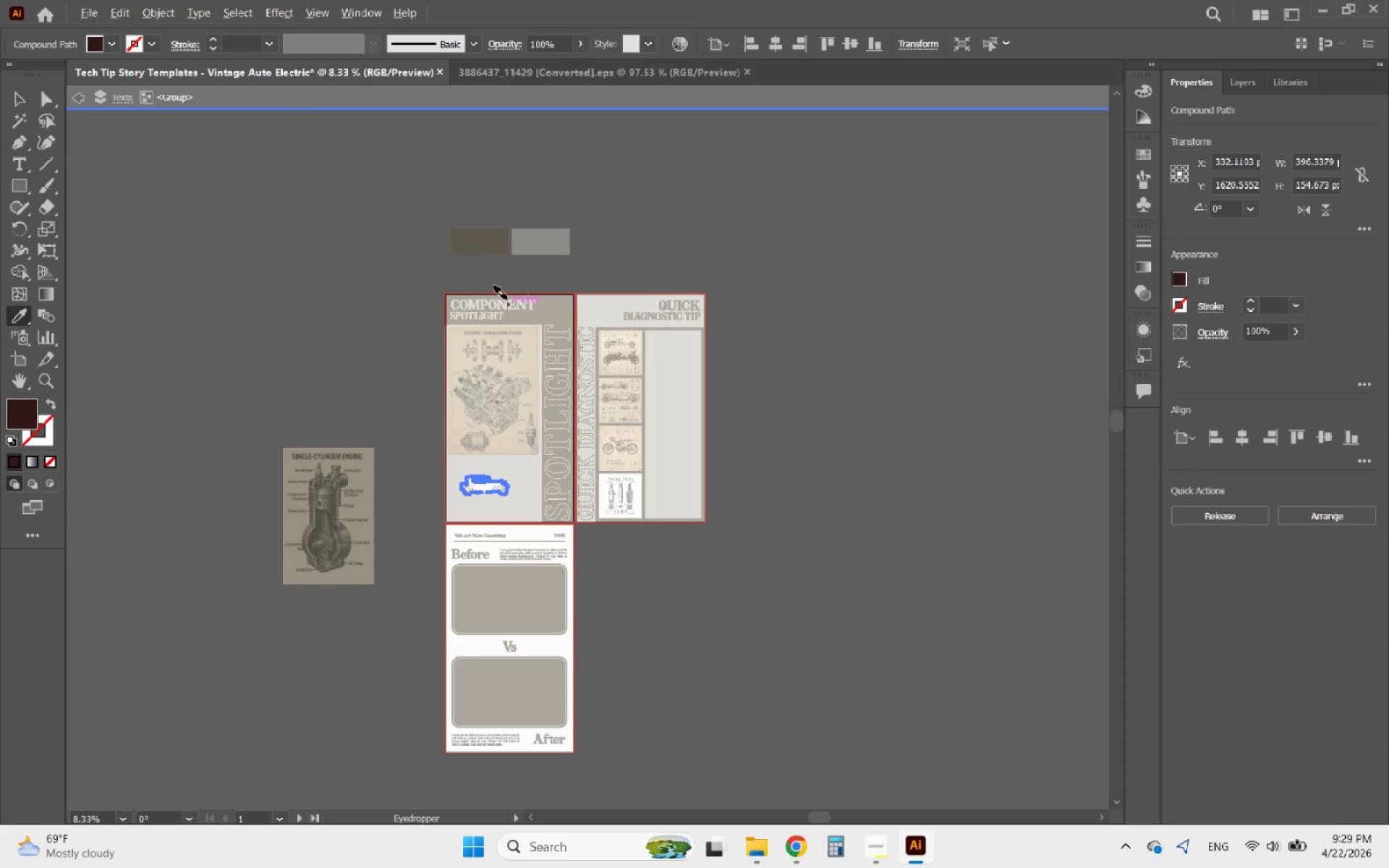 
left_click([478, 230])
 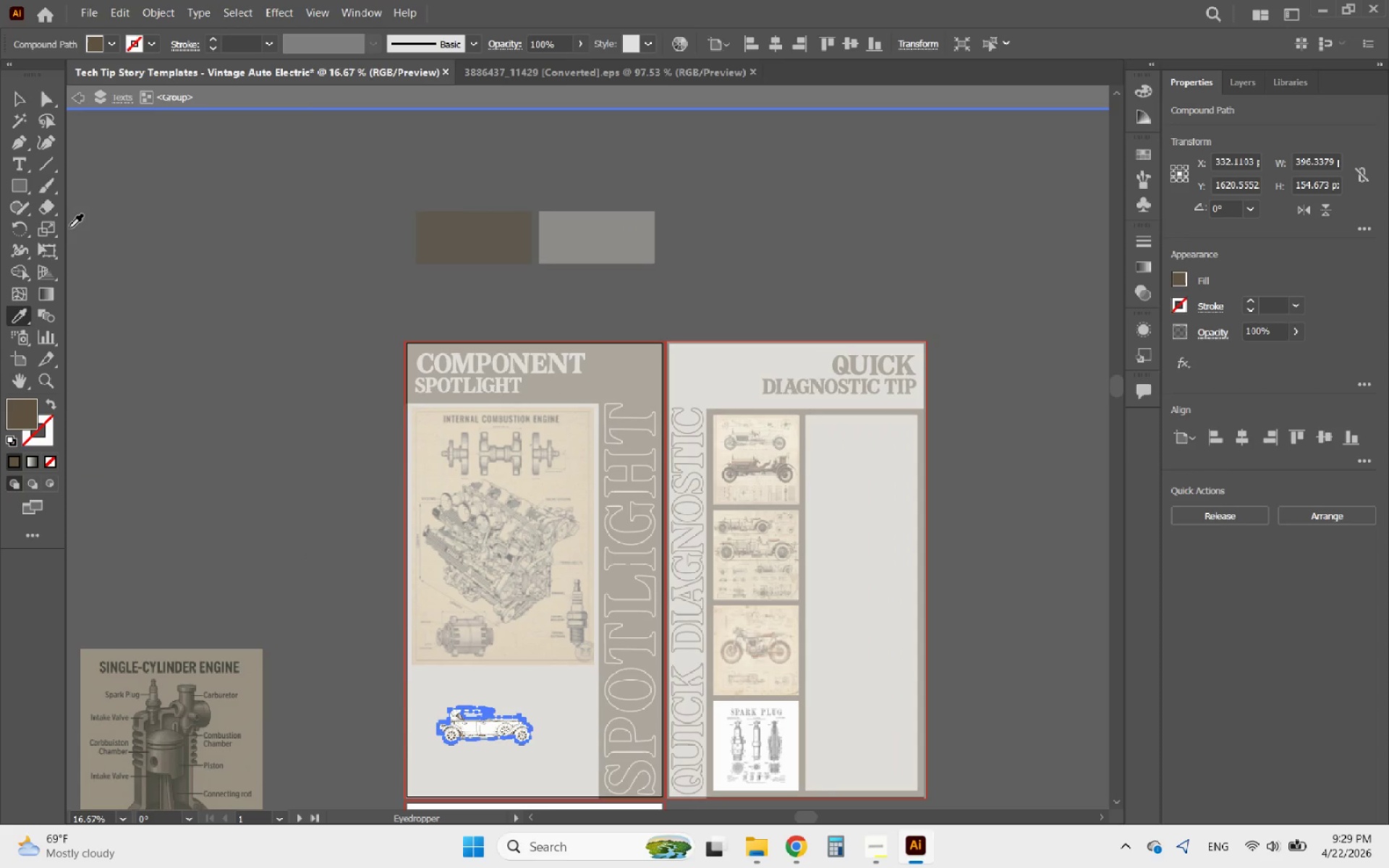 
scroll: coordinate [485, 246], scroll_direction: up, amount: 1.0
 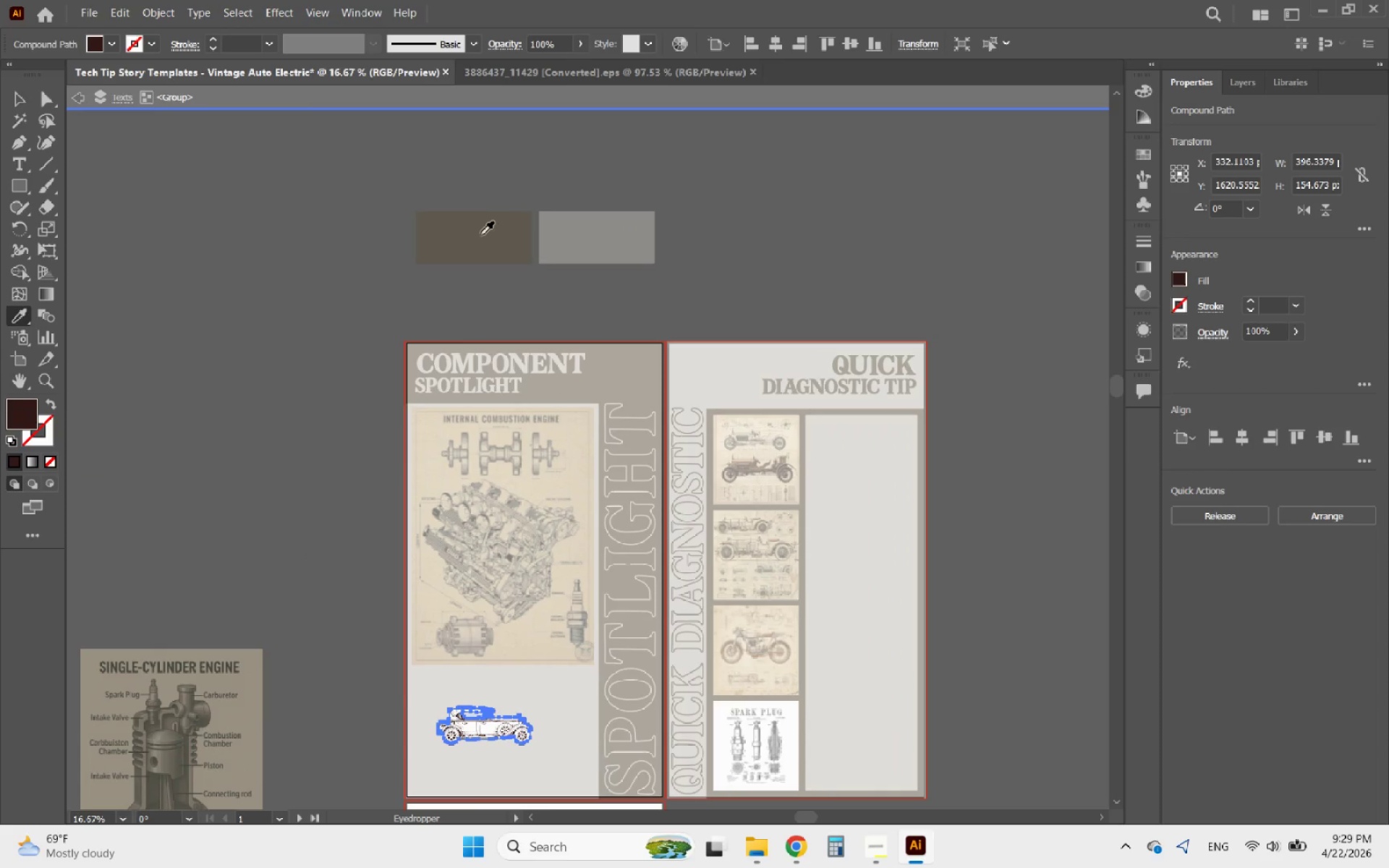 
left_click([25, 105])
 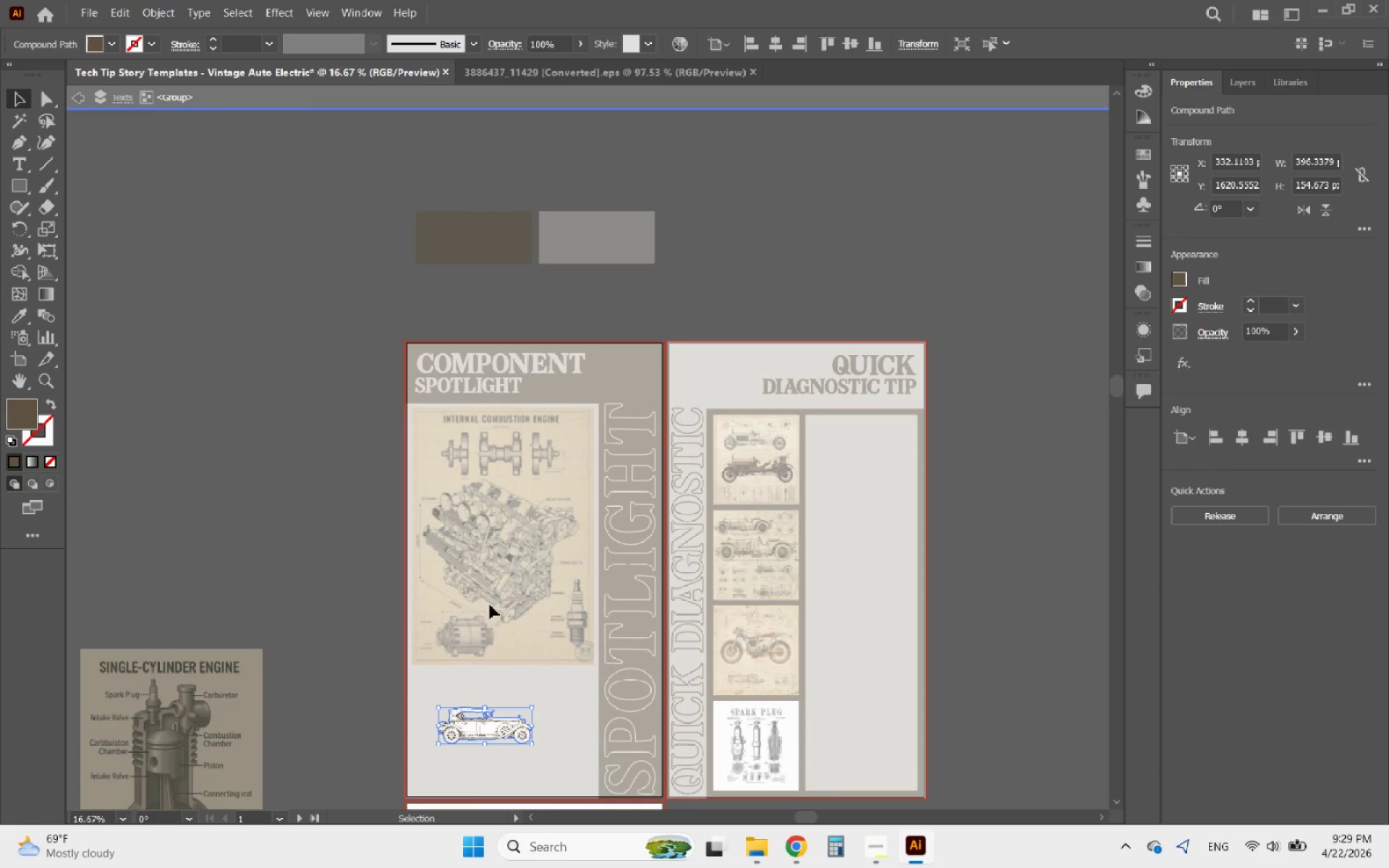 
hold_key(key=AltLeft, duration=1.42)
scroll: coordinate [549, 649], scroll_direction: up, amount: 7.0
 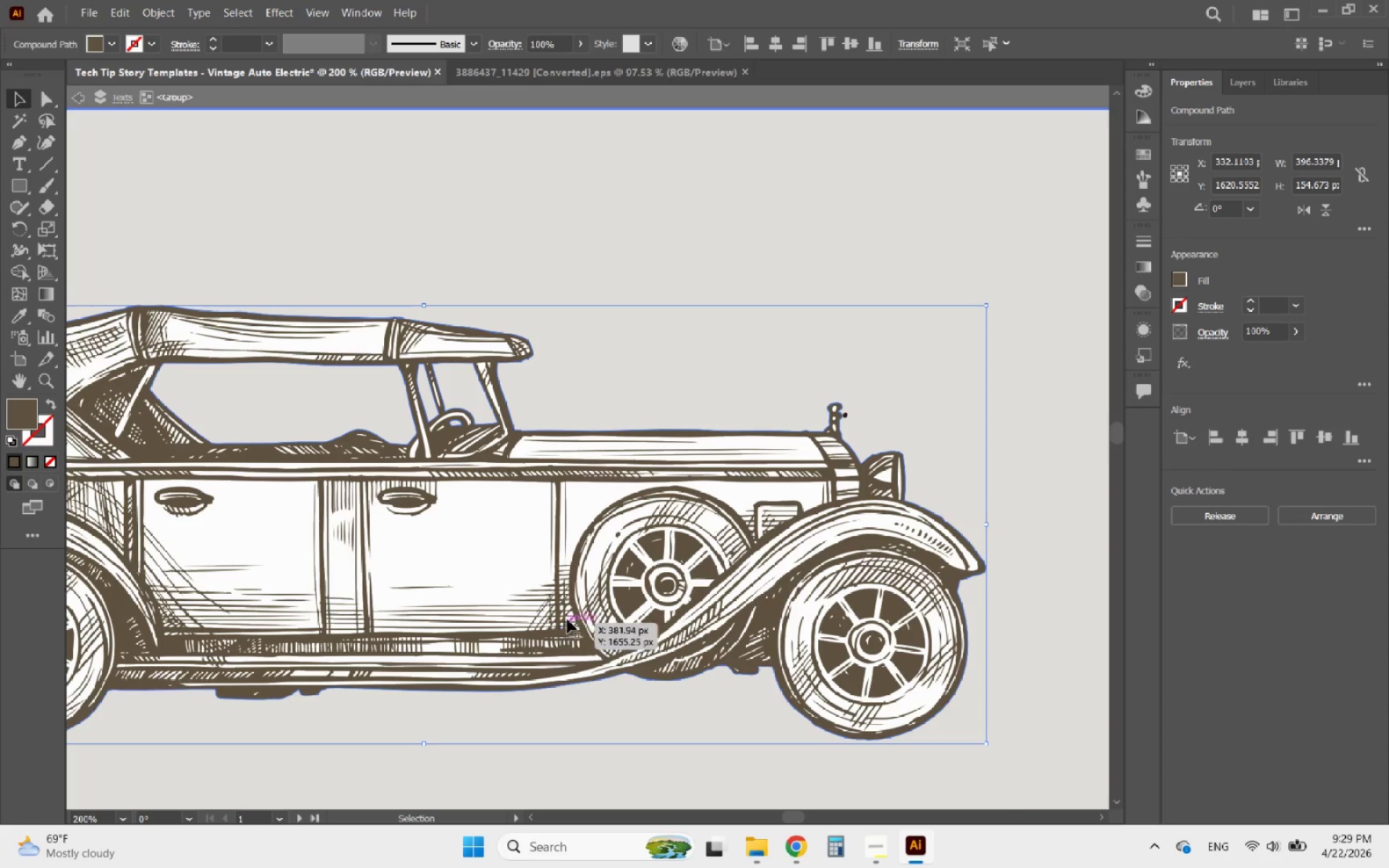 
hold_key(key=AltLeft, duration=1.08)
scroll: coordinate [613, 556], scroll_direction: down, amount: 2.0
 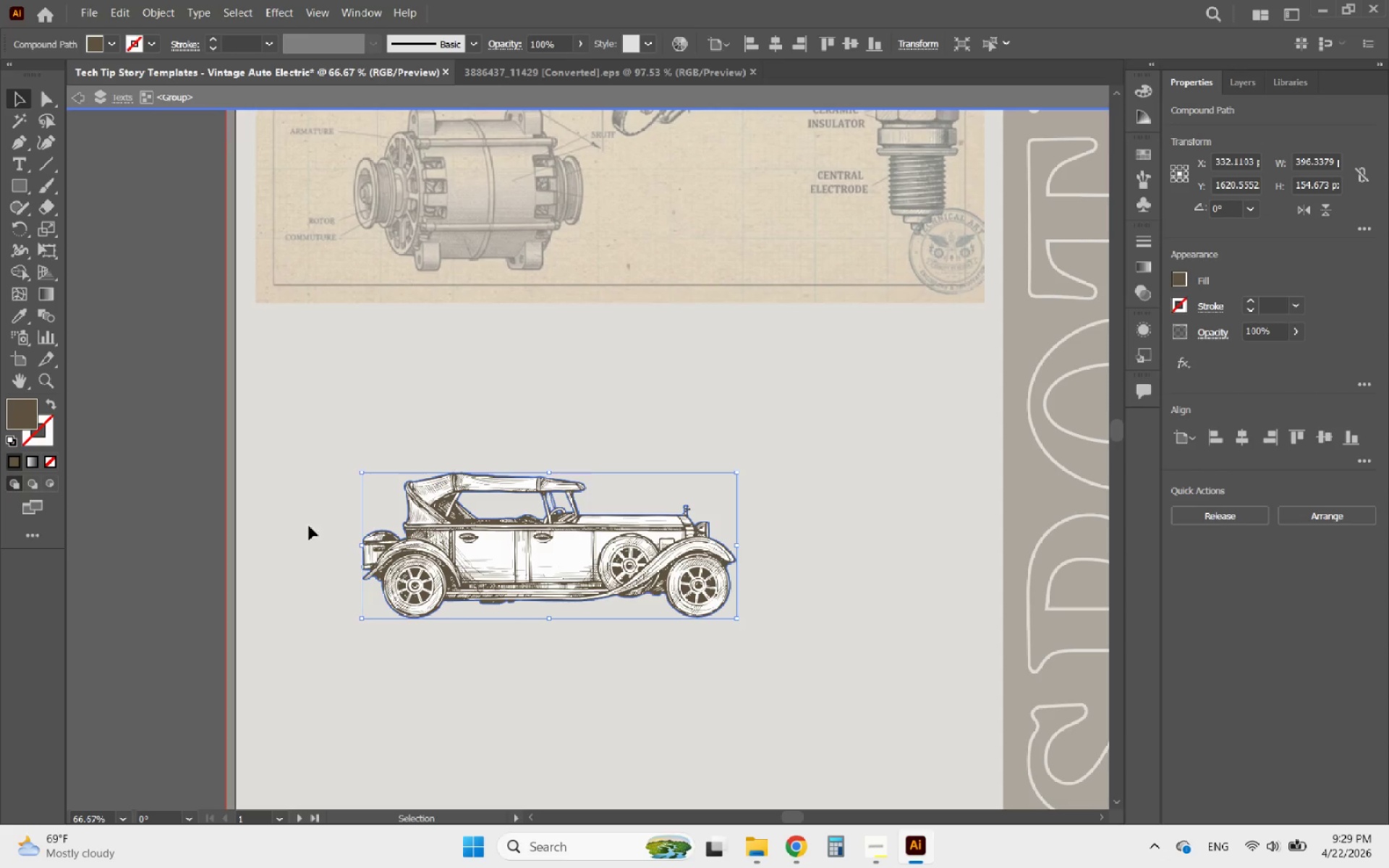 
left_click([208, 484])
 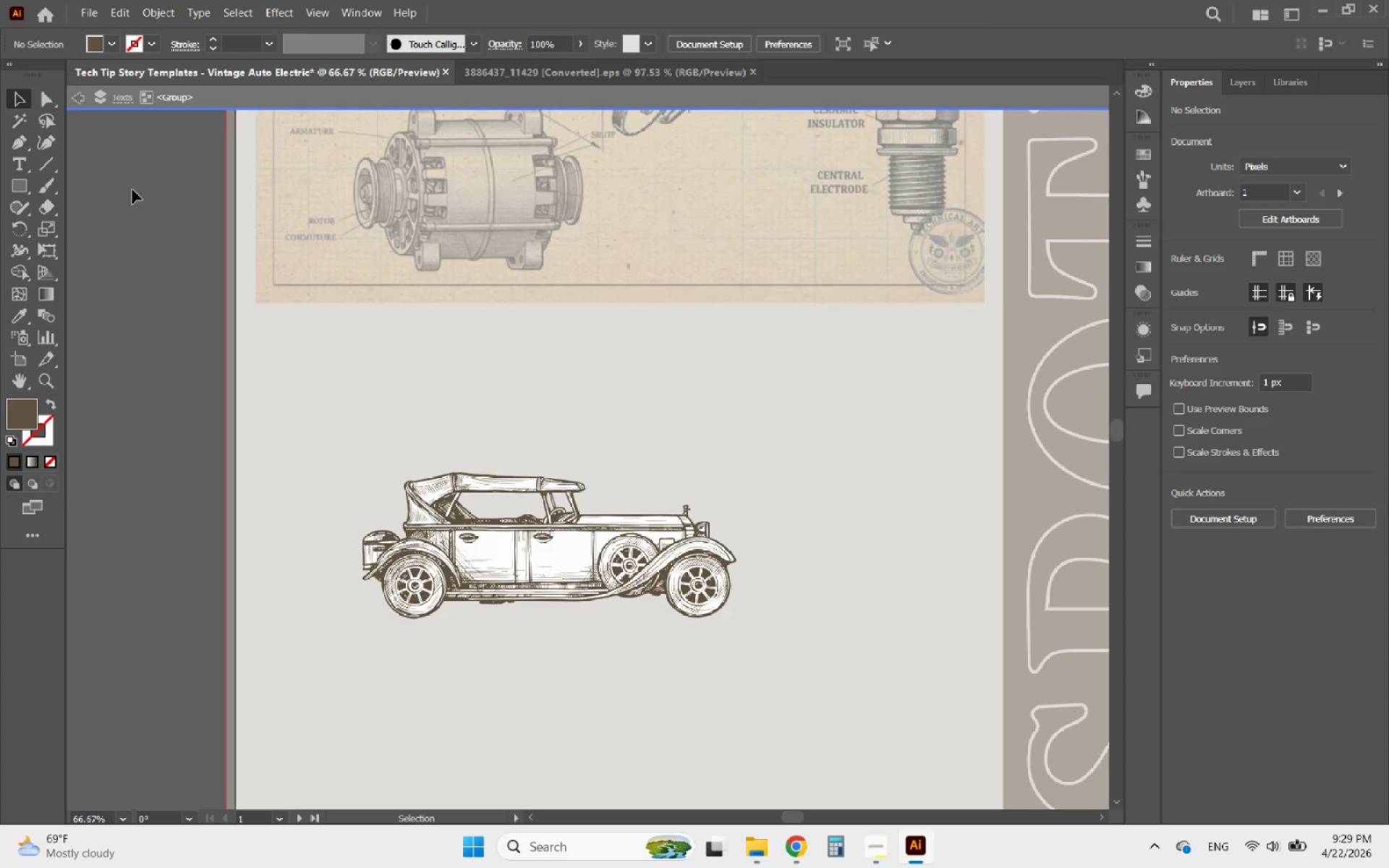 
left_click([82, 106])
 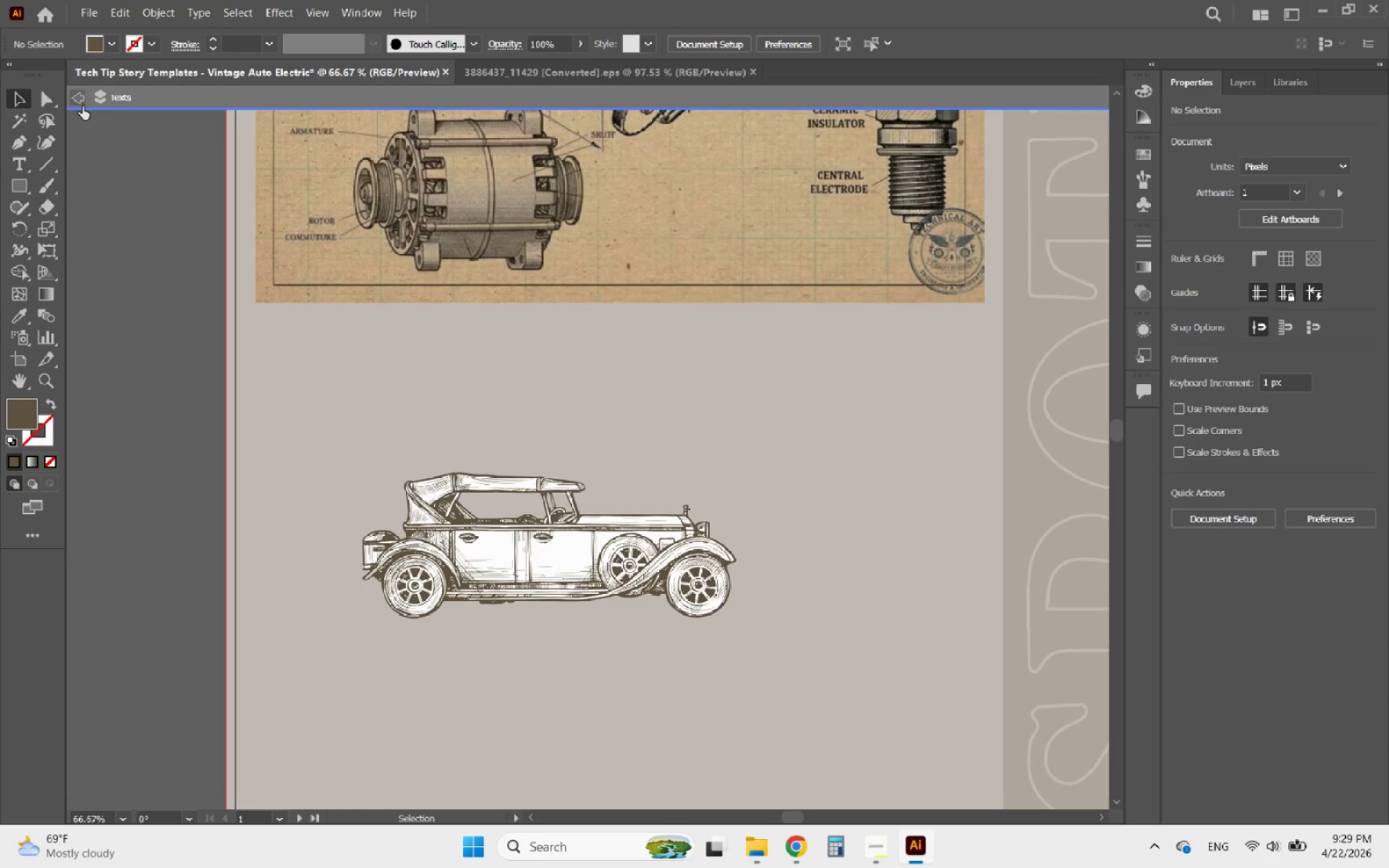 
left_click([82, 106])
 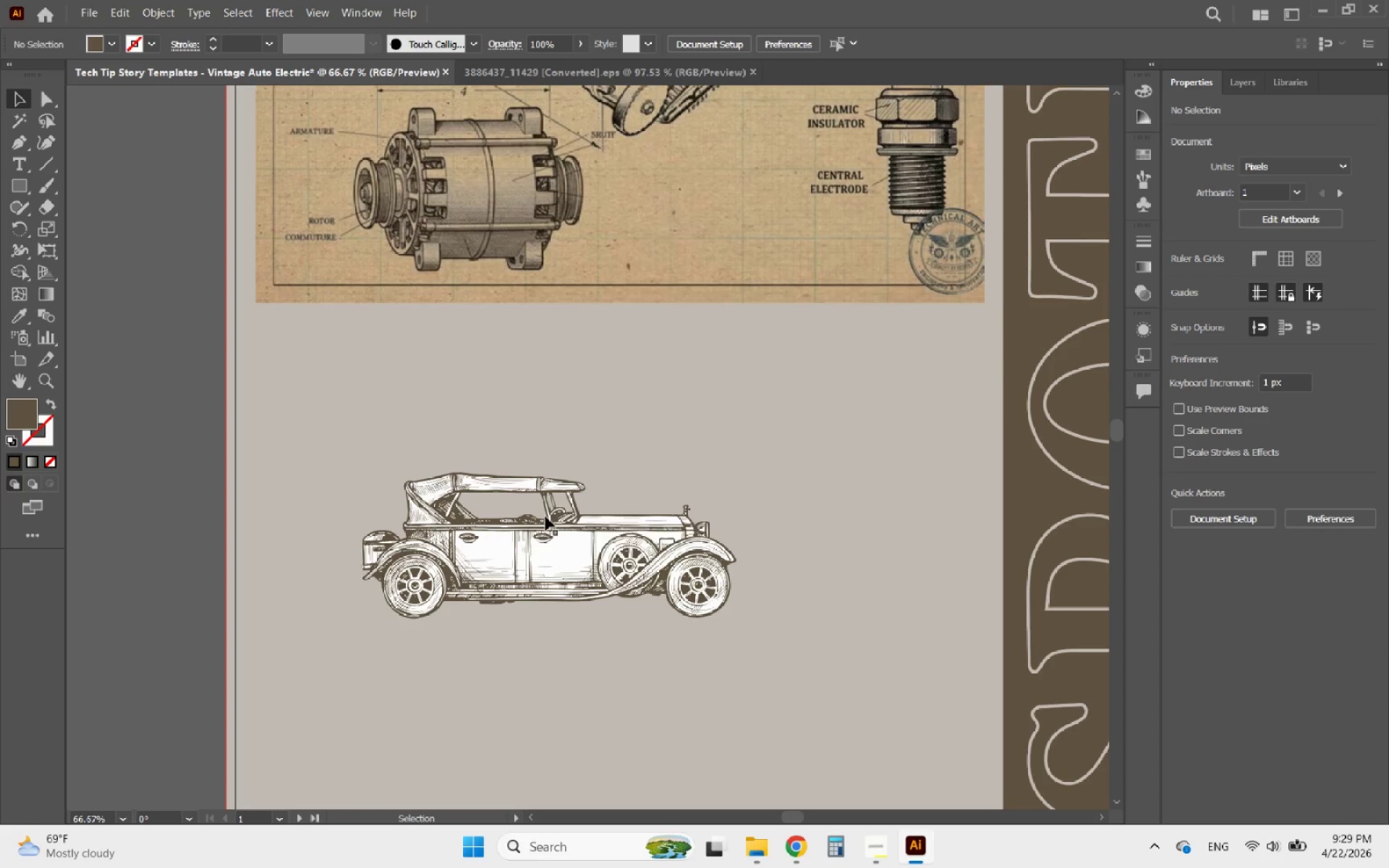 
left_click([556, 529])
 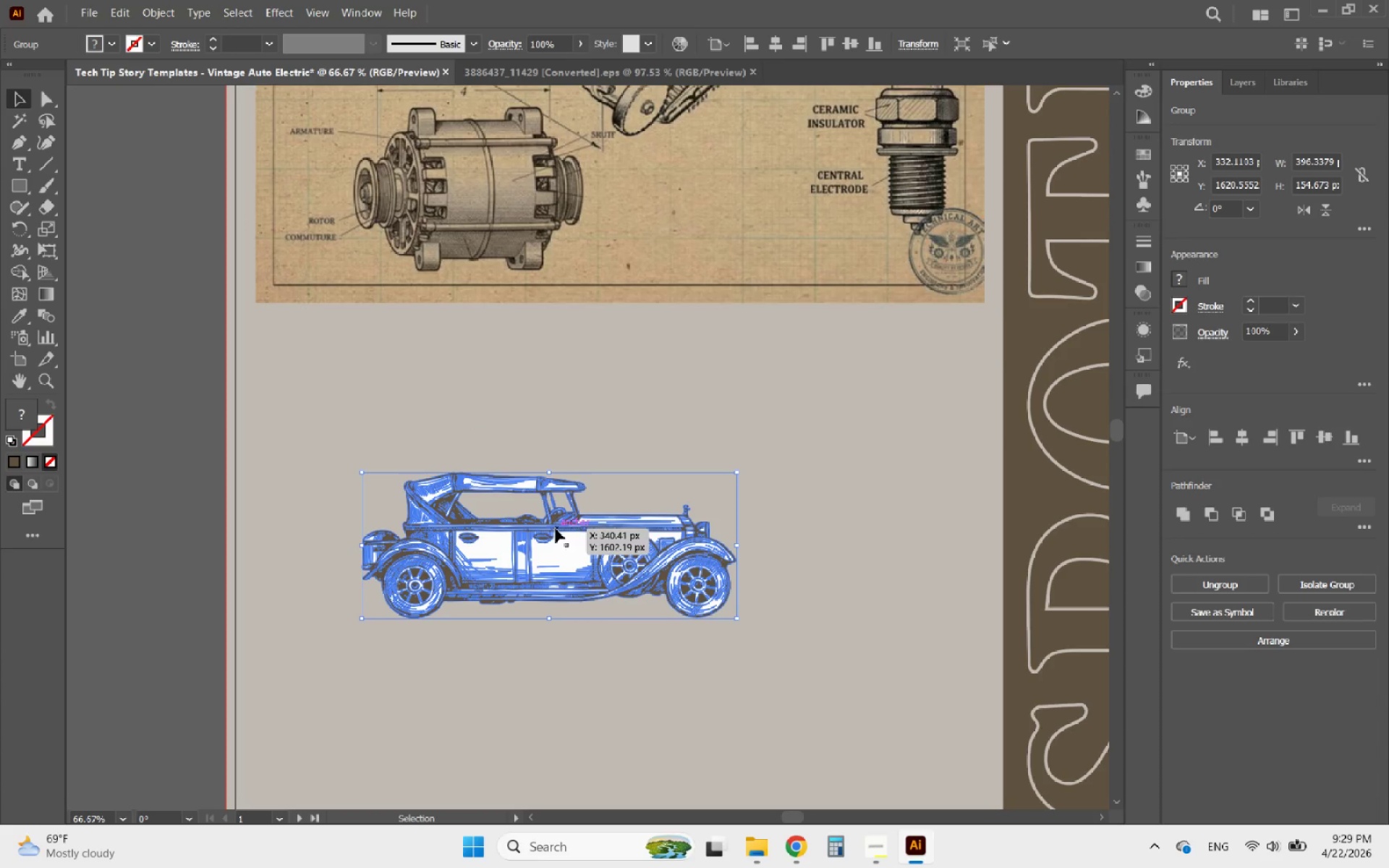 
wait(6.55)
 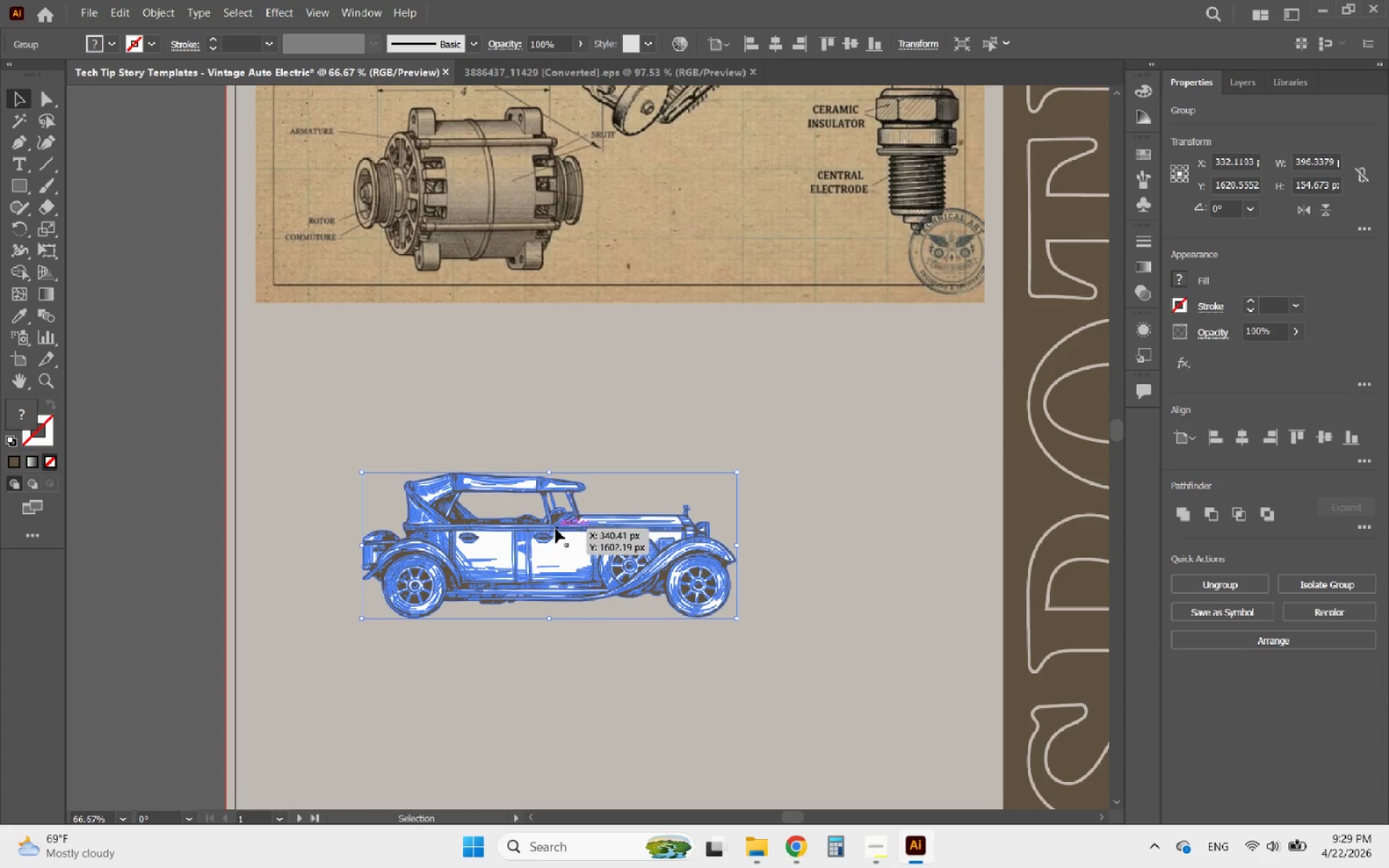 
hold_key(key=AltLeft, duration=0.41)
 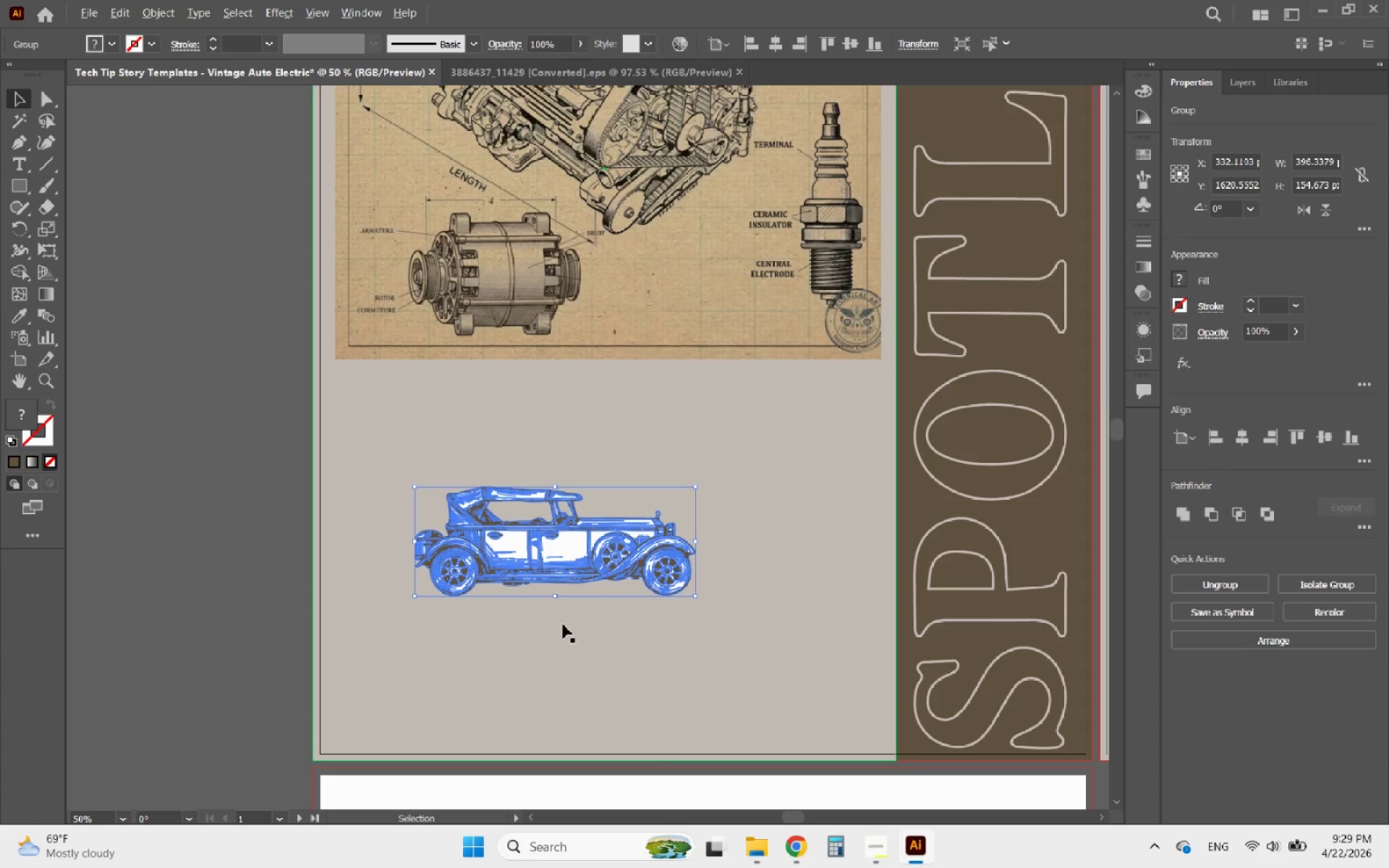 
hold_key(key=AltLeft, duration=0.31)
 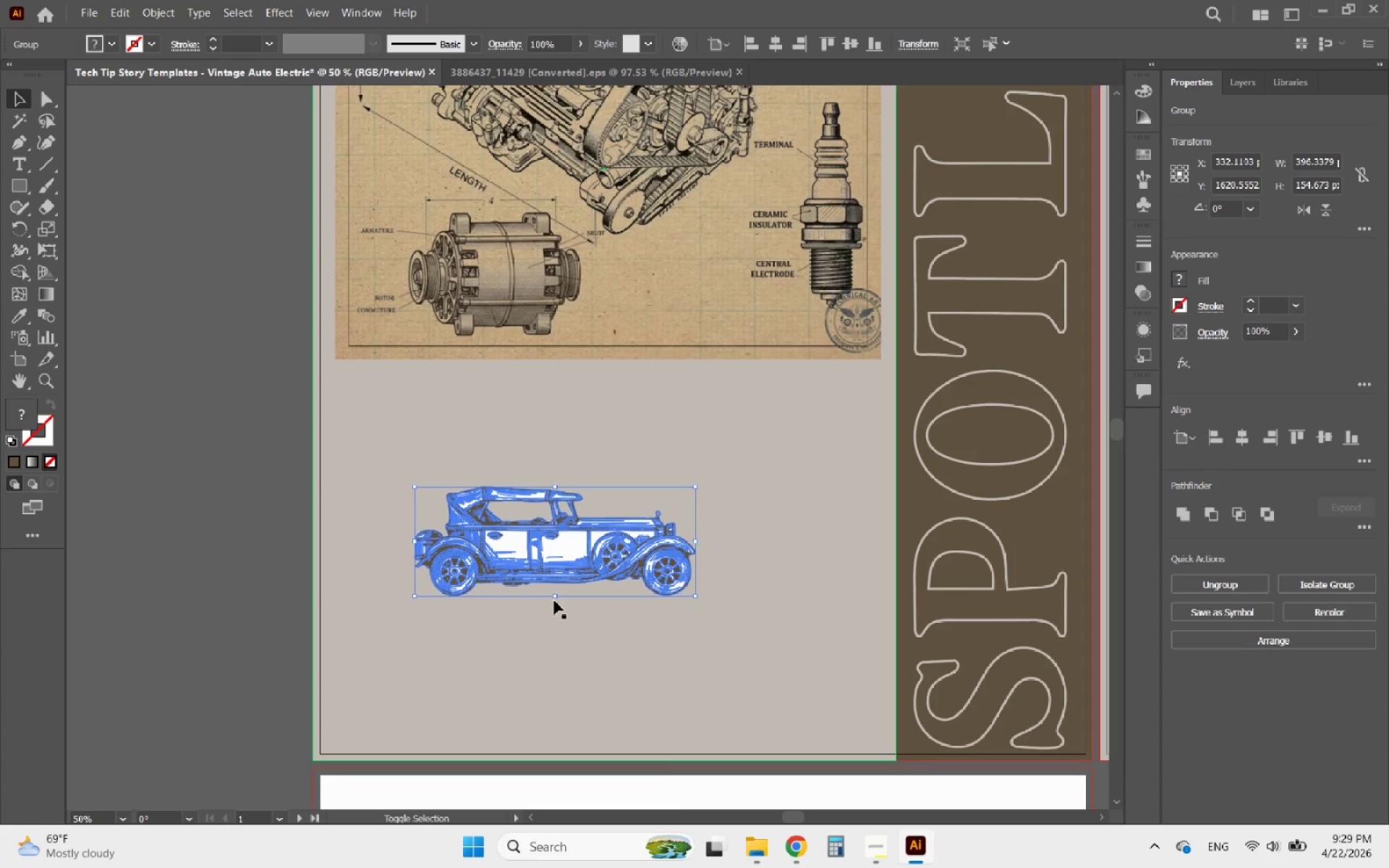 
hold_key(key=ShiftLeft, duration=2.3)
 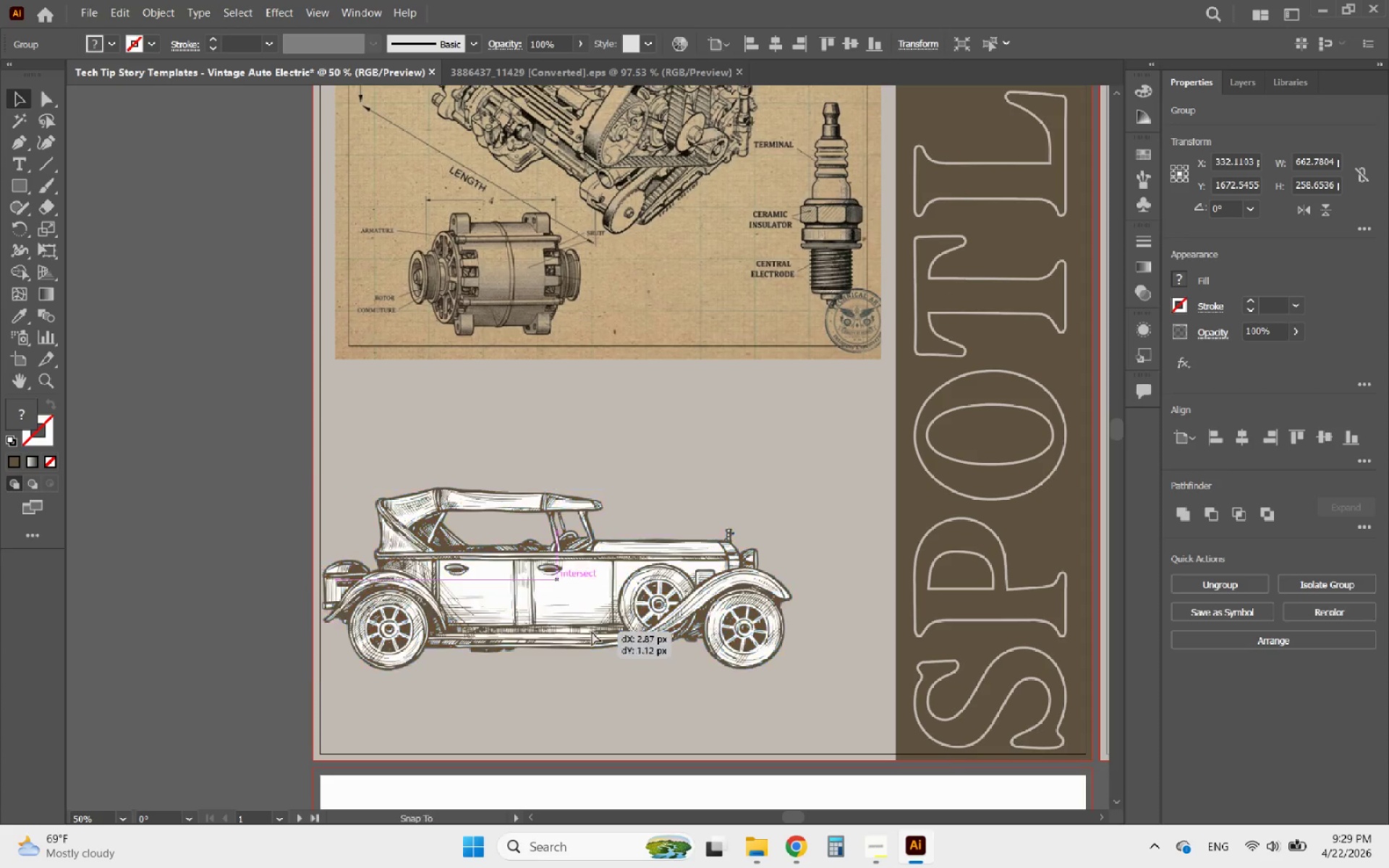 
scroll: coordinate [566, 599], scroll_direction: down, amount: 2.0
 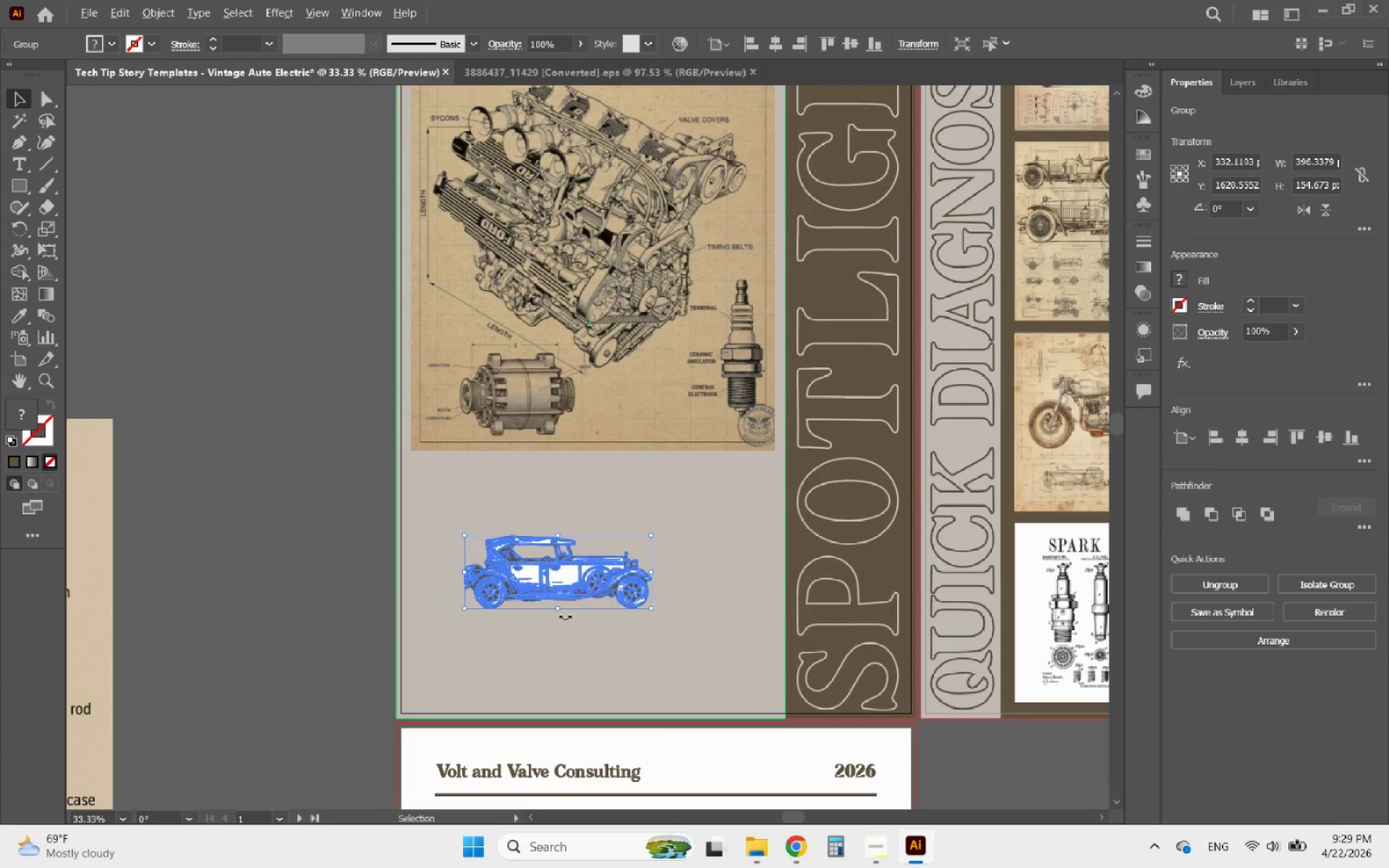 
left_click_drag(start_coordinate=[557, 598], to_coordinate=[592, 670])
 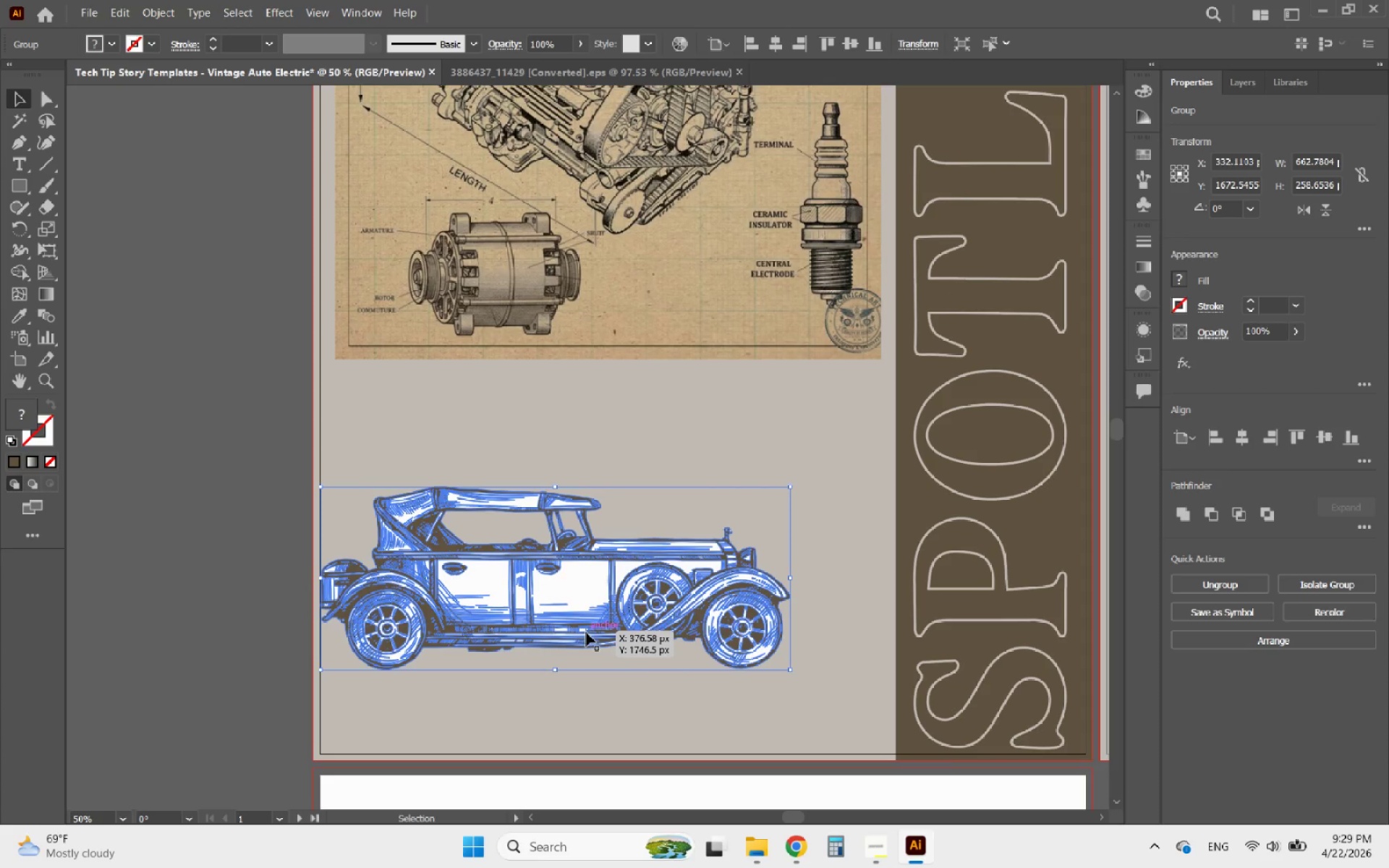 
scroll: coordinate [563, 631], scroll_direction: none, amount: 0.0
 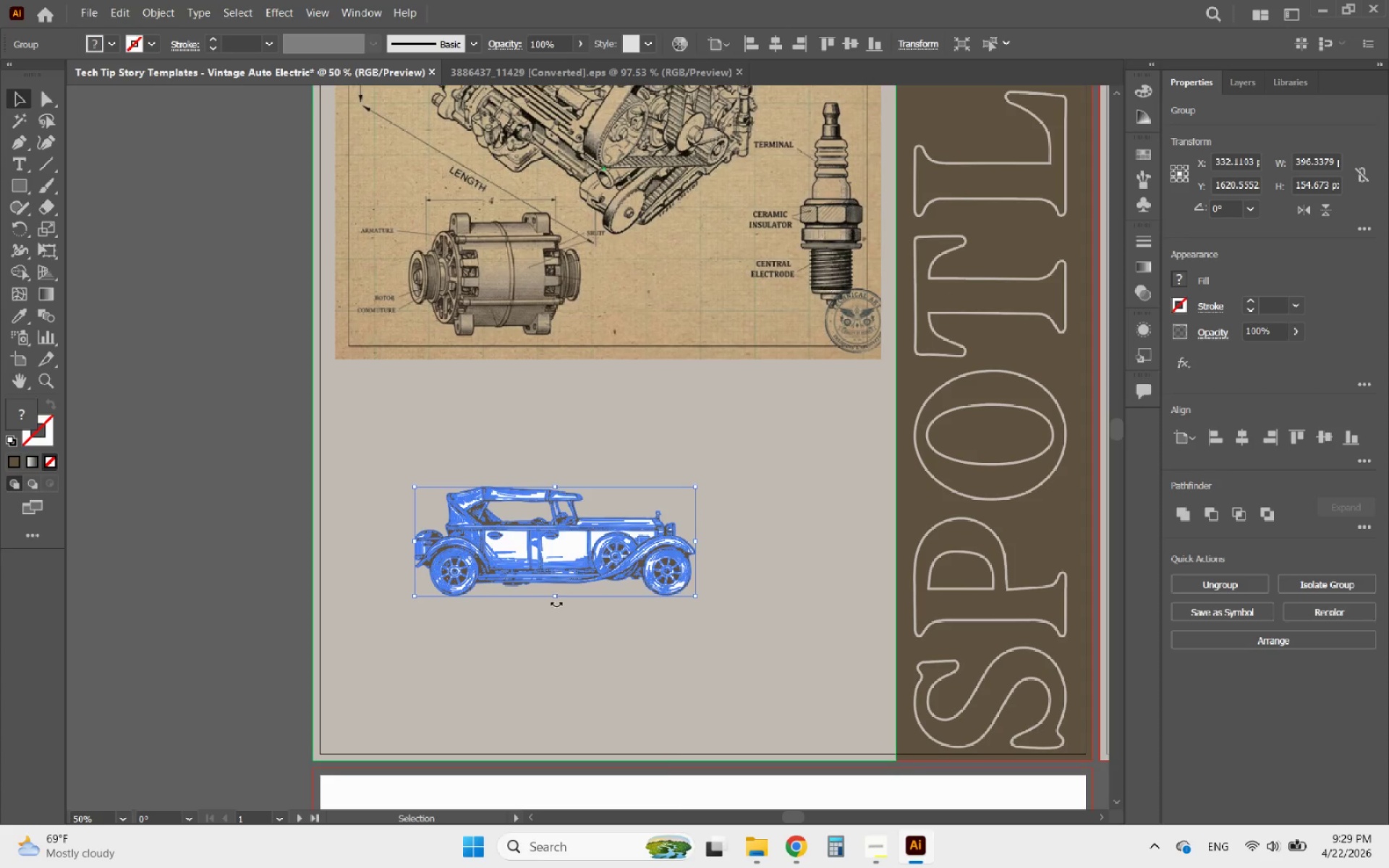 
left_click_drag(start_coordinate=[586, 632], to_coordinate=[641, 622])
 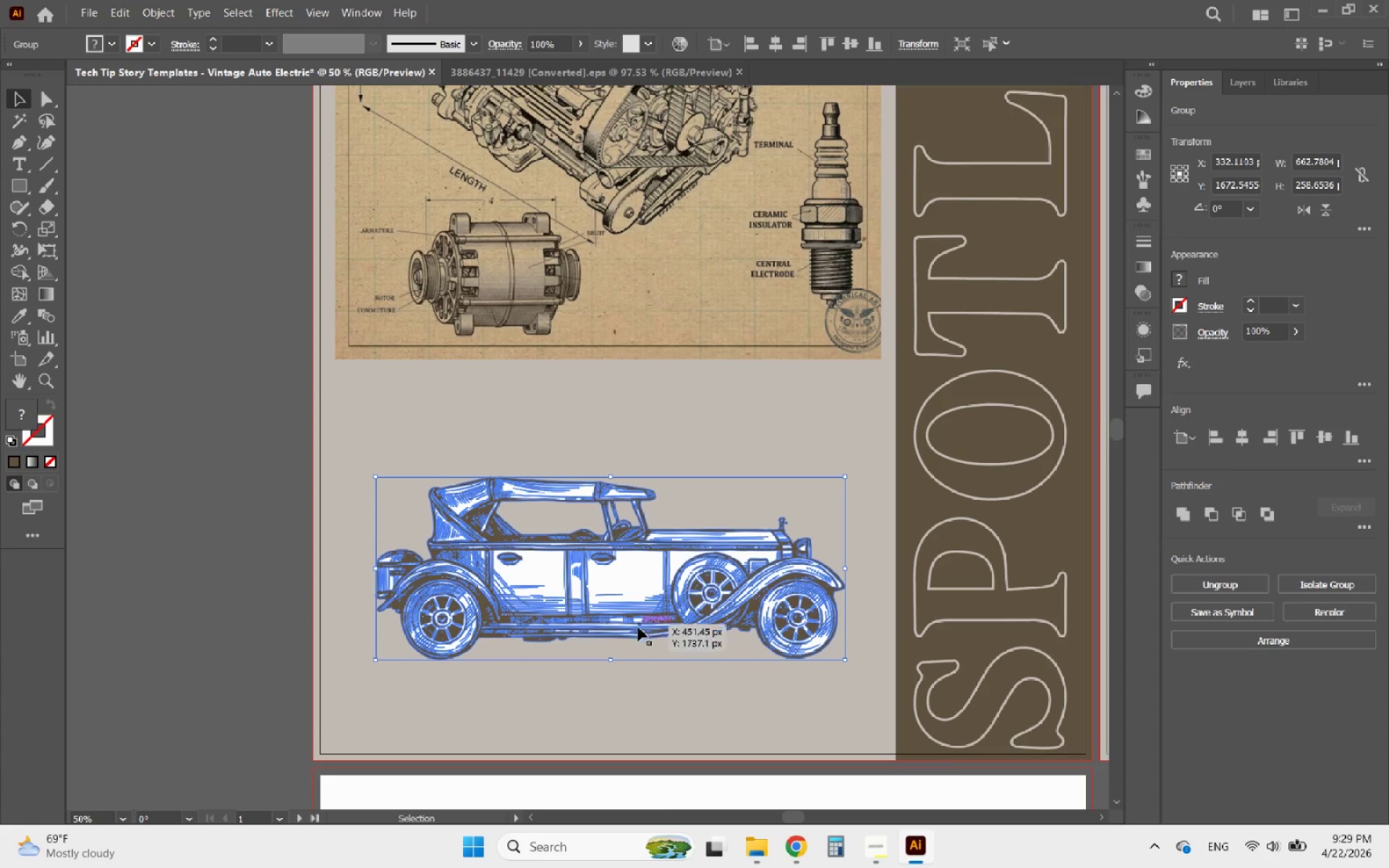 
hold_key(key=AltLeft, duration=0.53)
 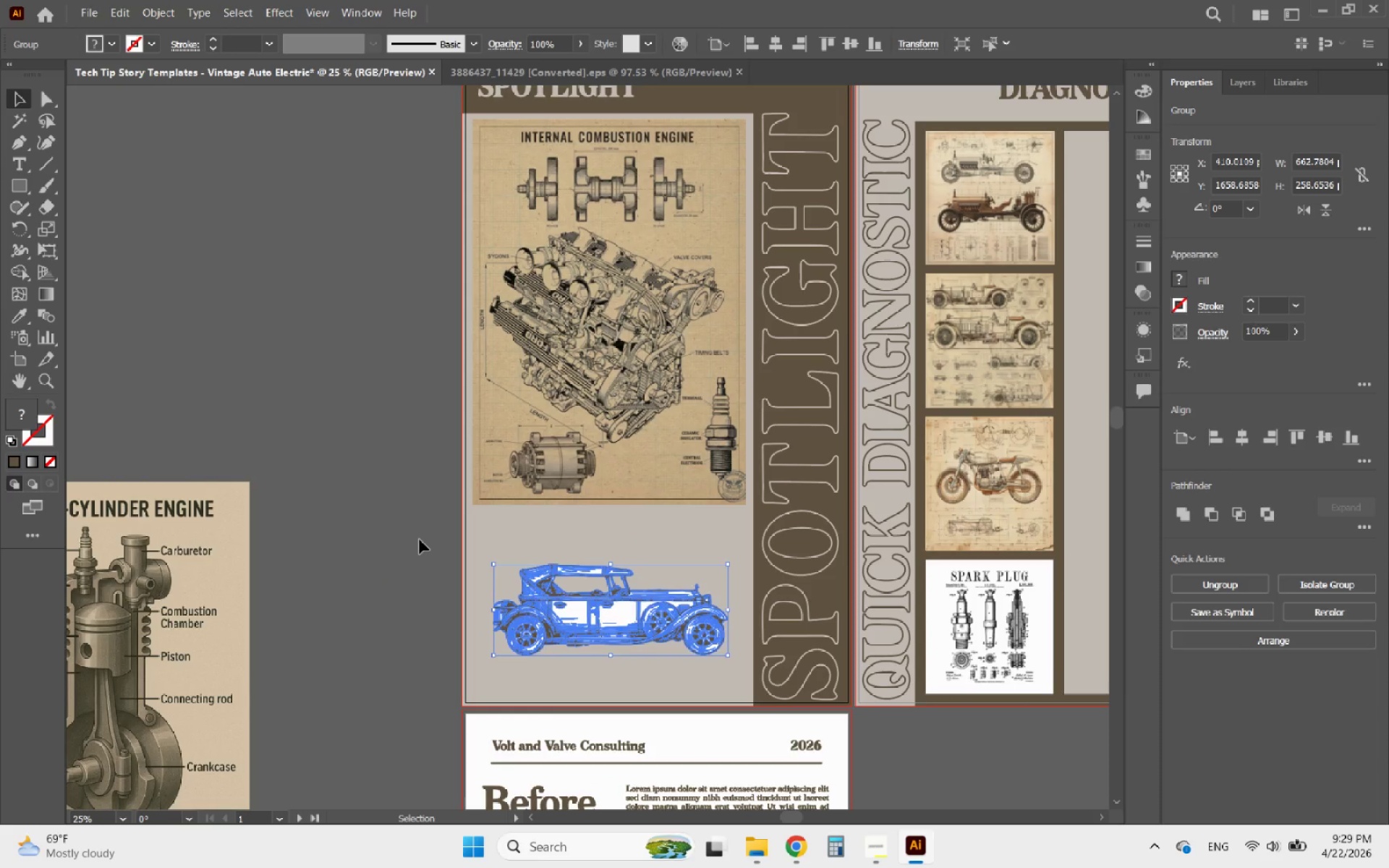 
left_click([420, 540])
 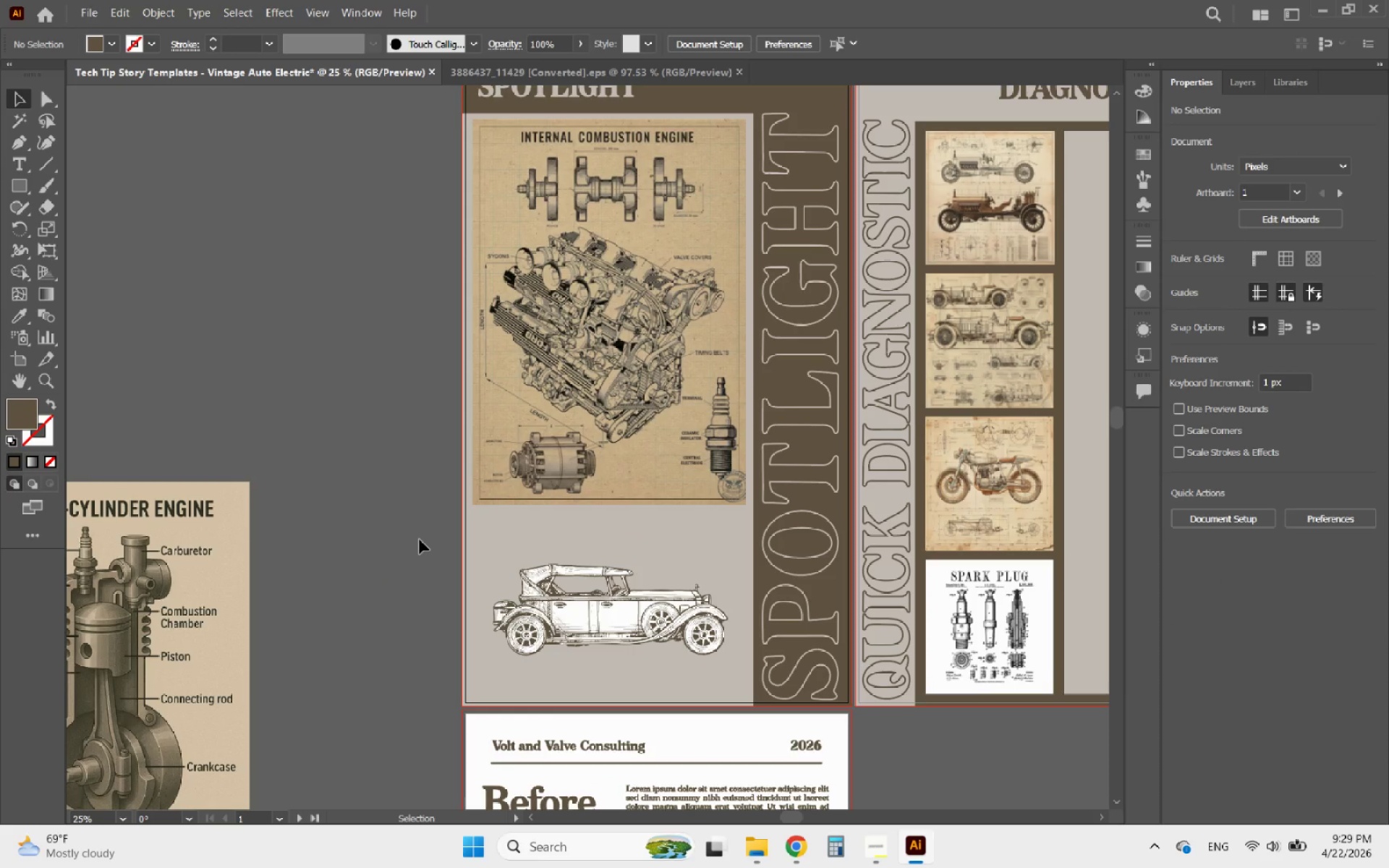 
scroll: coordinate [611, 650], scroll_direction: down, amount: 1.0
 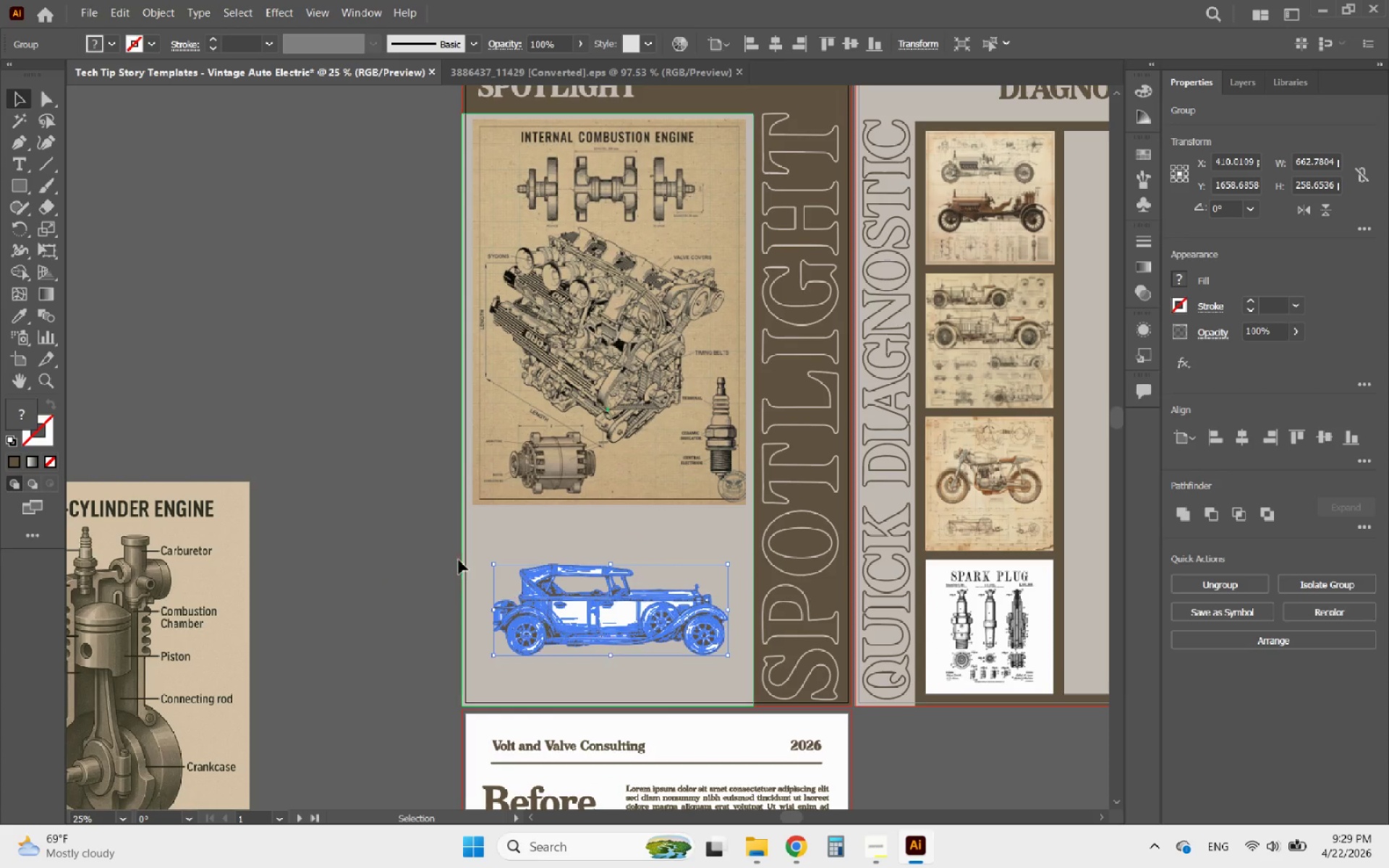 
hold_key(key=AltLeft, duration=0.42)
 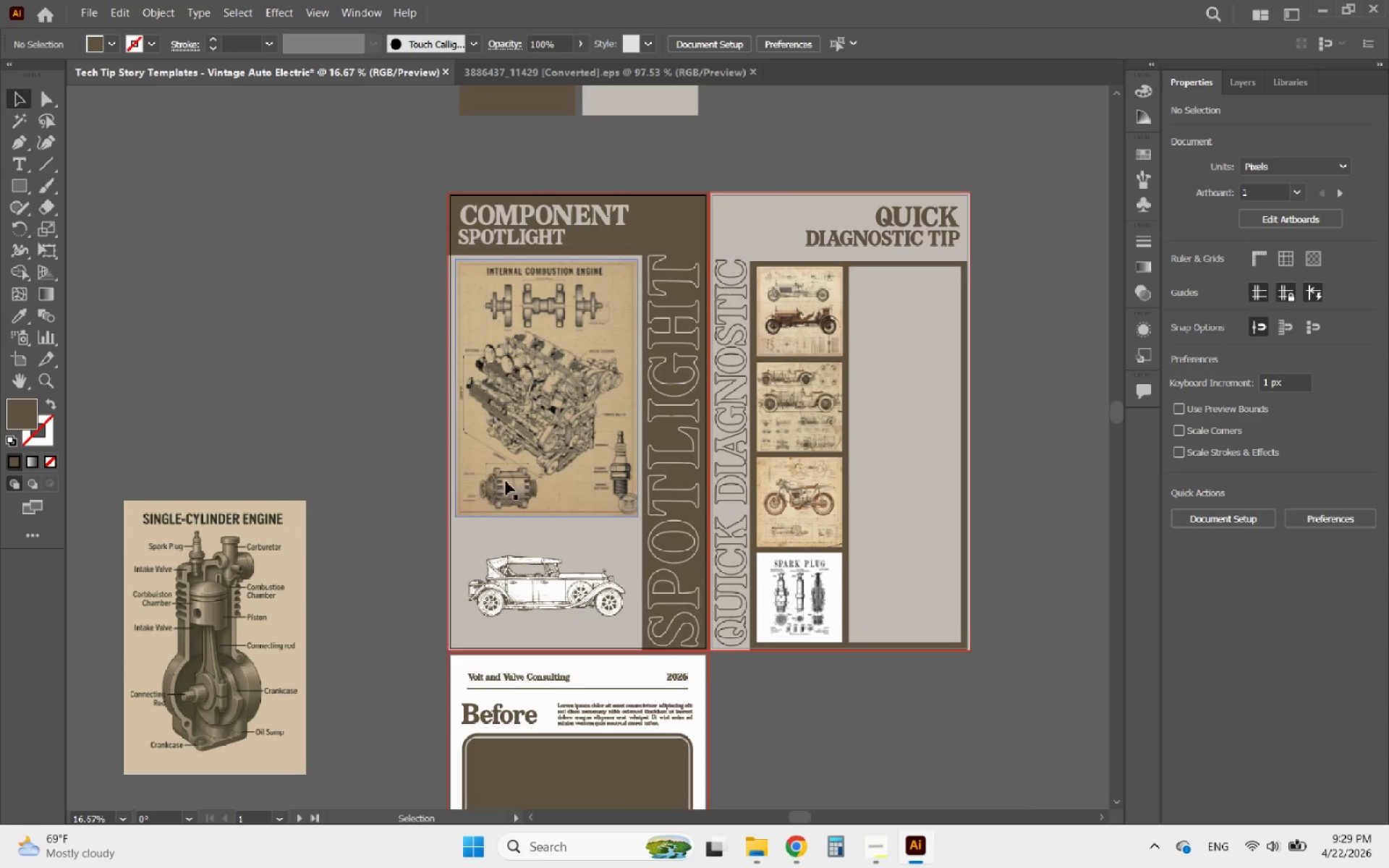 
left_click_drag(start_coordinate=[517, 480], to_coordinate=[294, 412])
 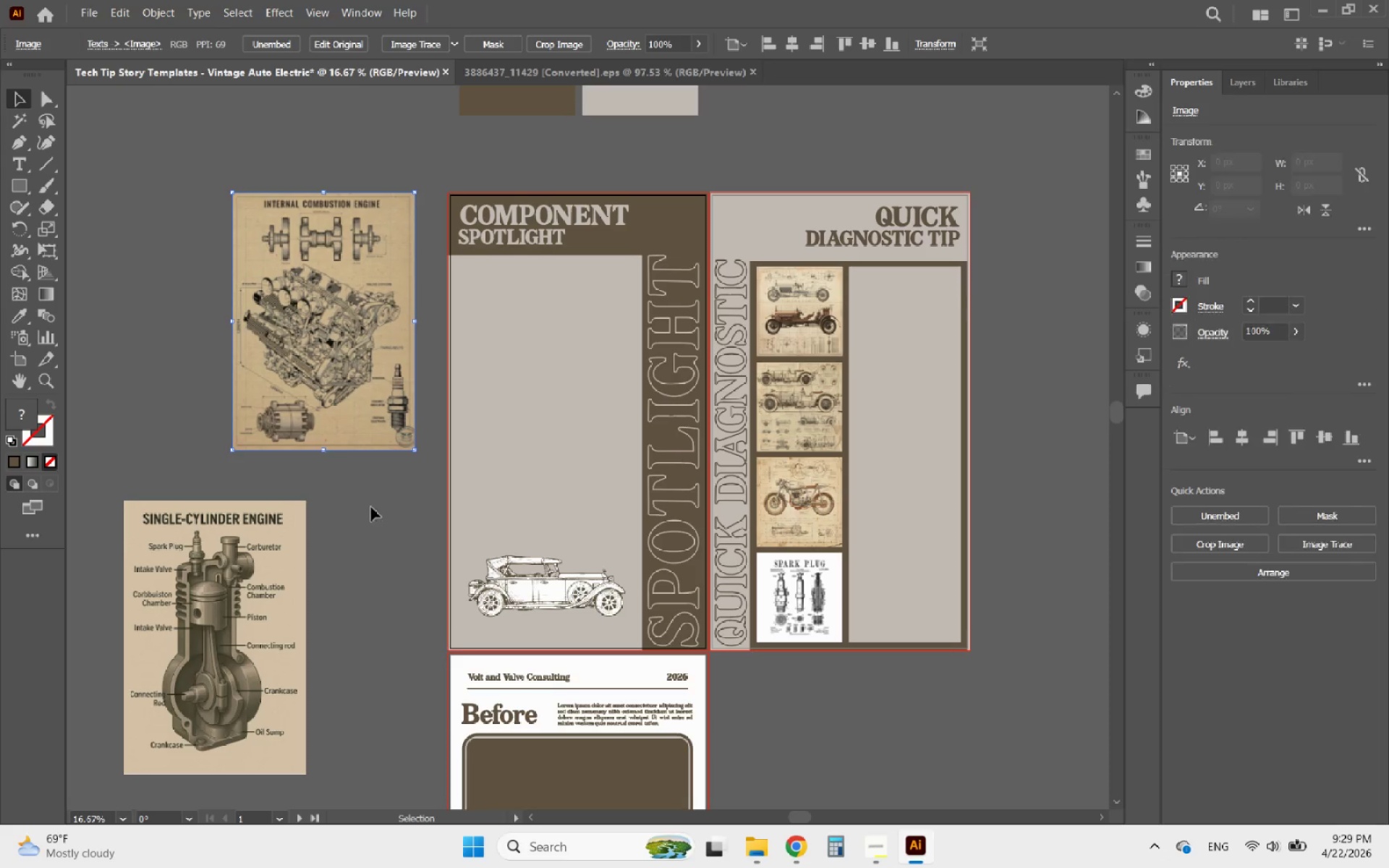 
scroll: coordinate [420, 540], scroll_direction: down, amount: 1.0
 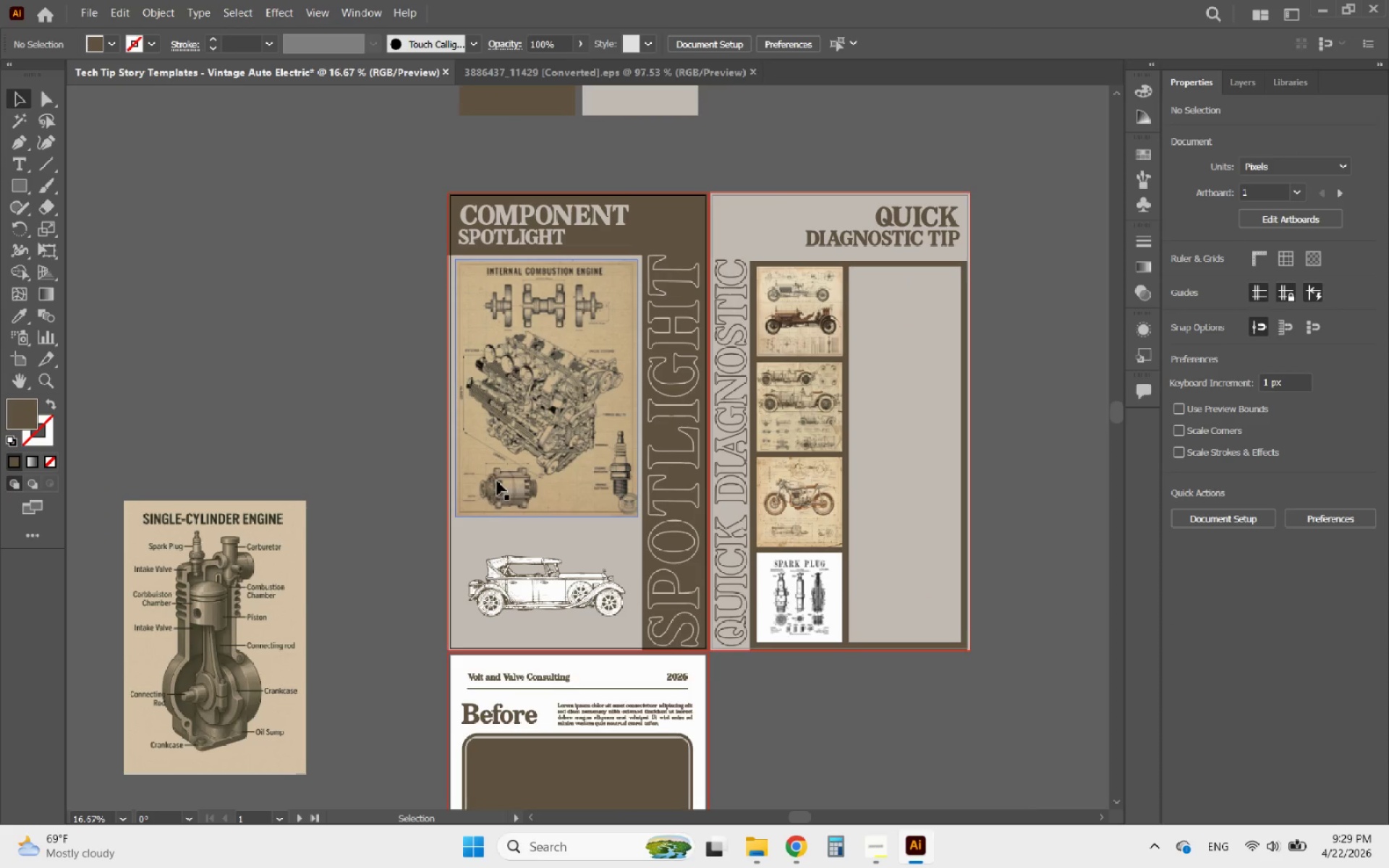 
hold_key(key=AltLeft, duration=1.01)
 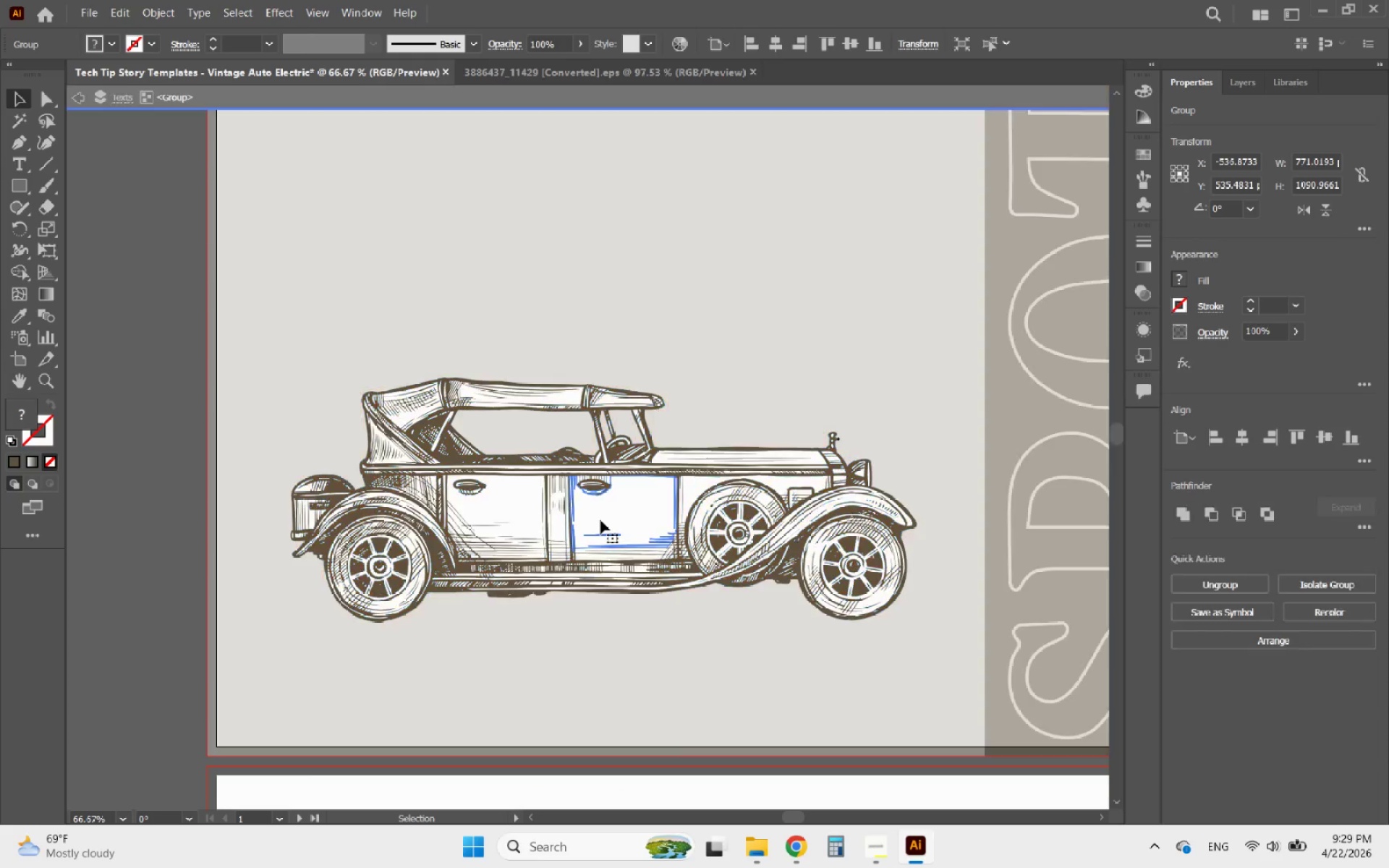 
double_click([600, 520])
 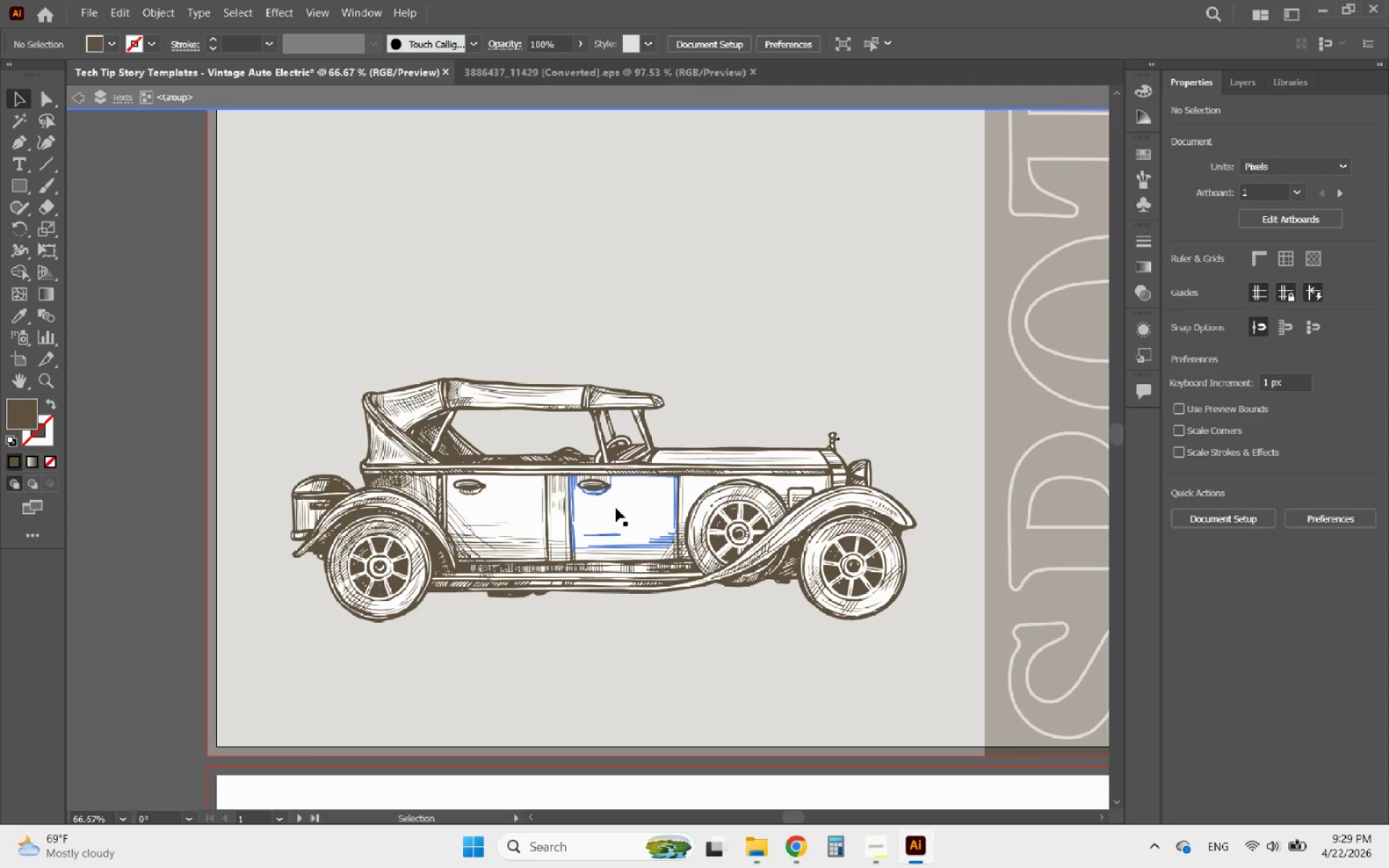 
scroll: coordinate [600, 521], scroll_direction: up, amount: 3.0
 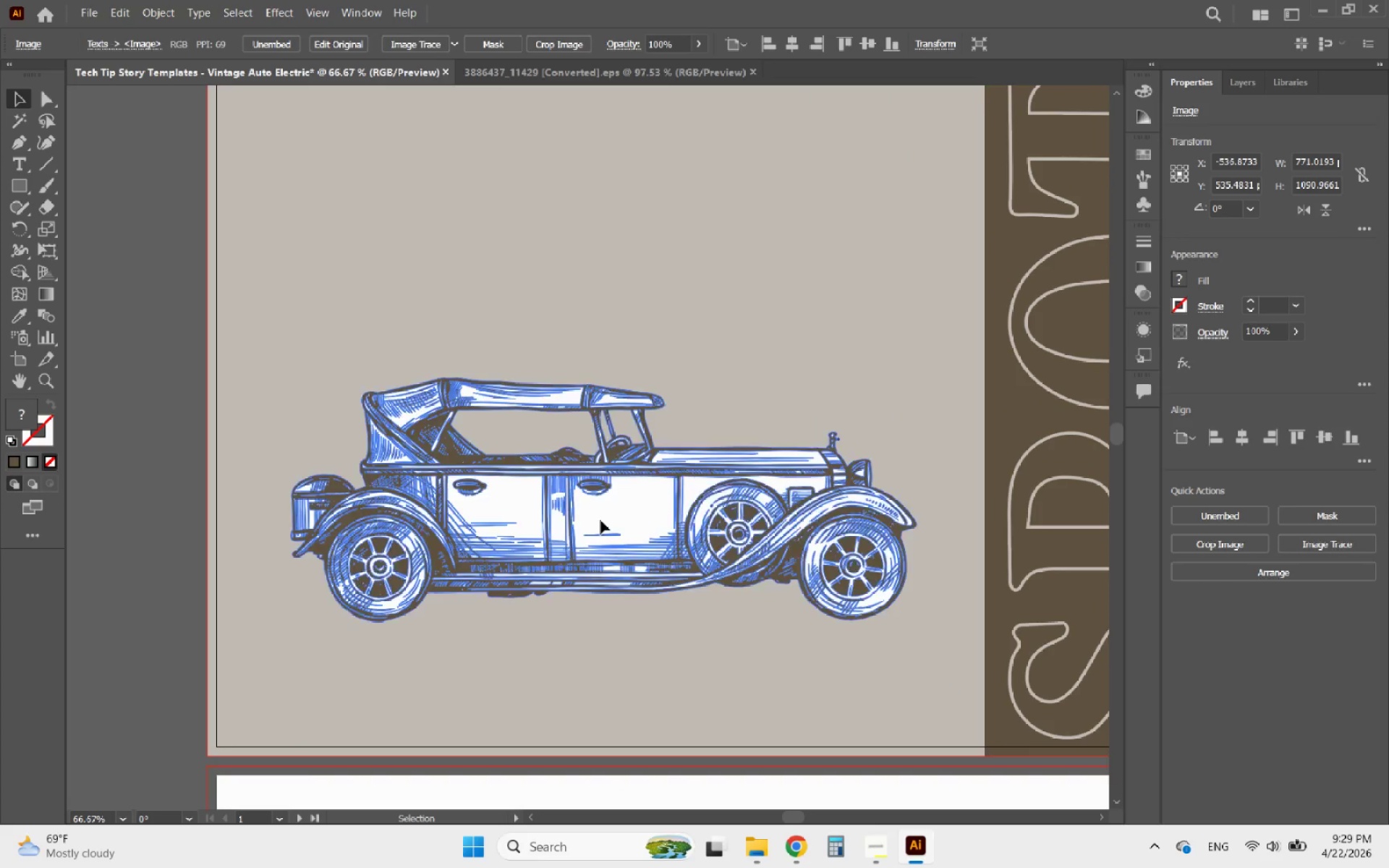 
left_click([616, 508])
 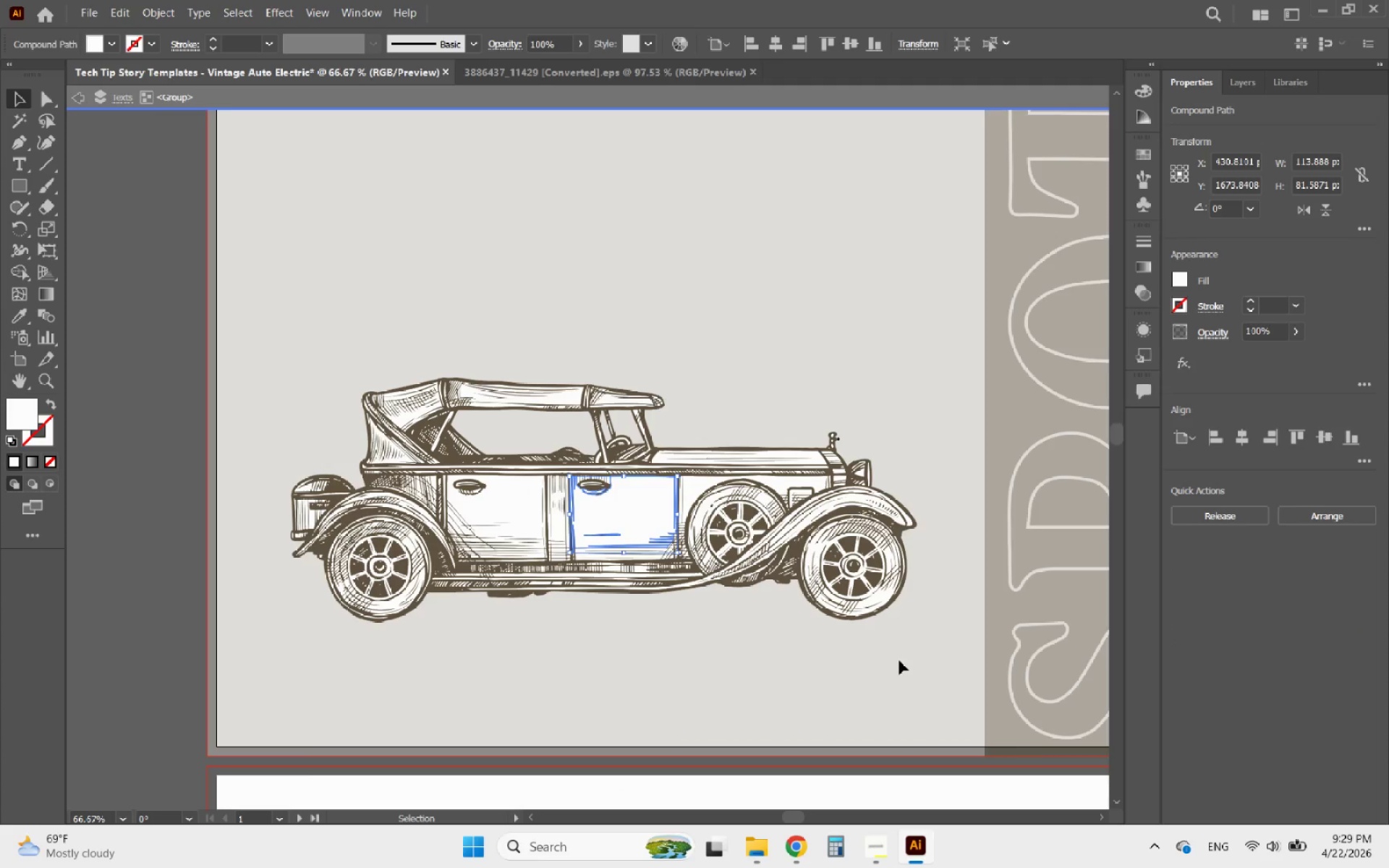 
left_click_drag(start_coordinate=[948, 678], to_coordinate=[271, 315])
 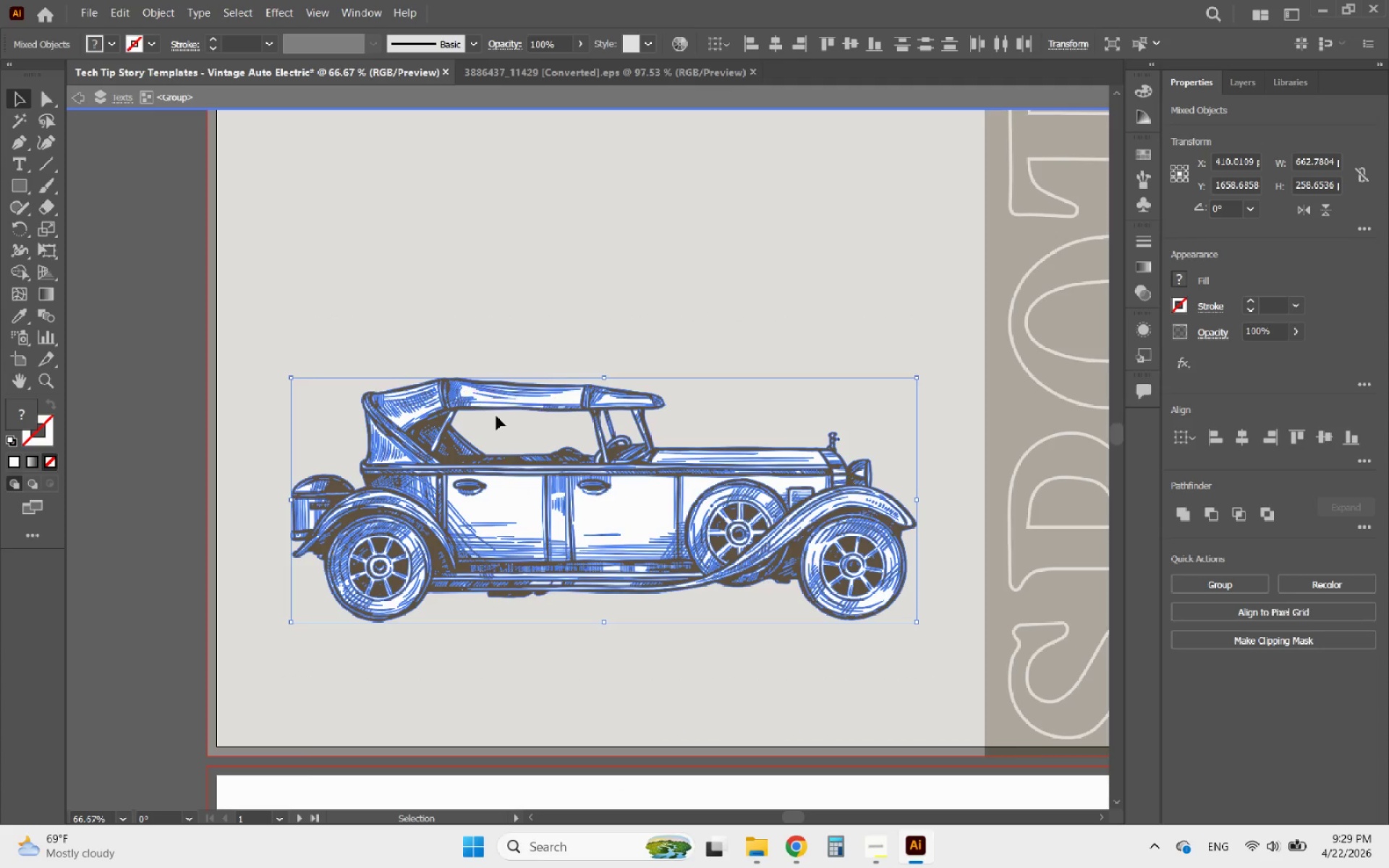 
hold_key(key=AltLeft, duration=0.45)
 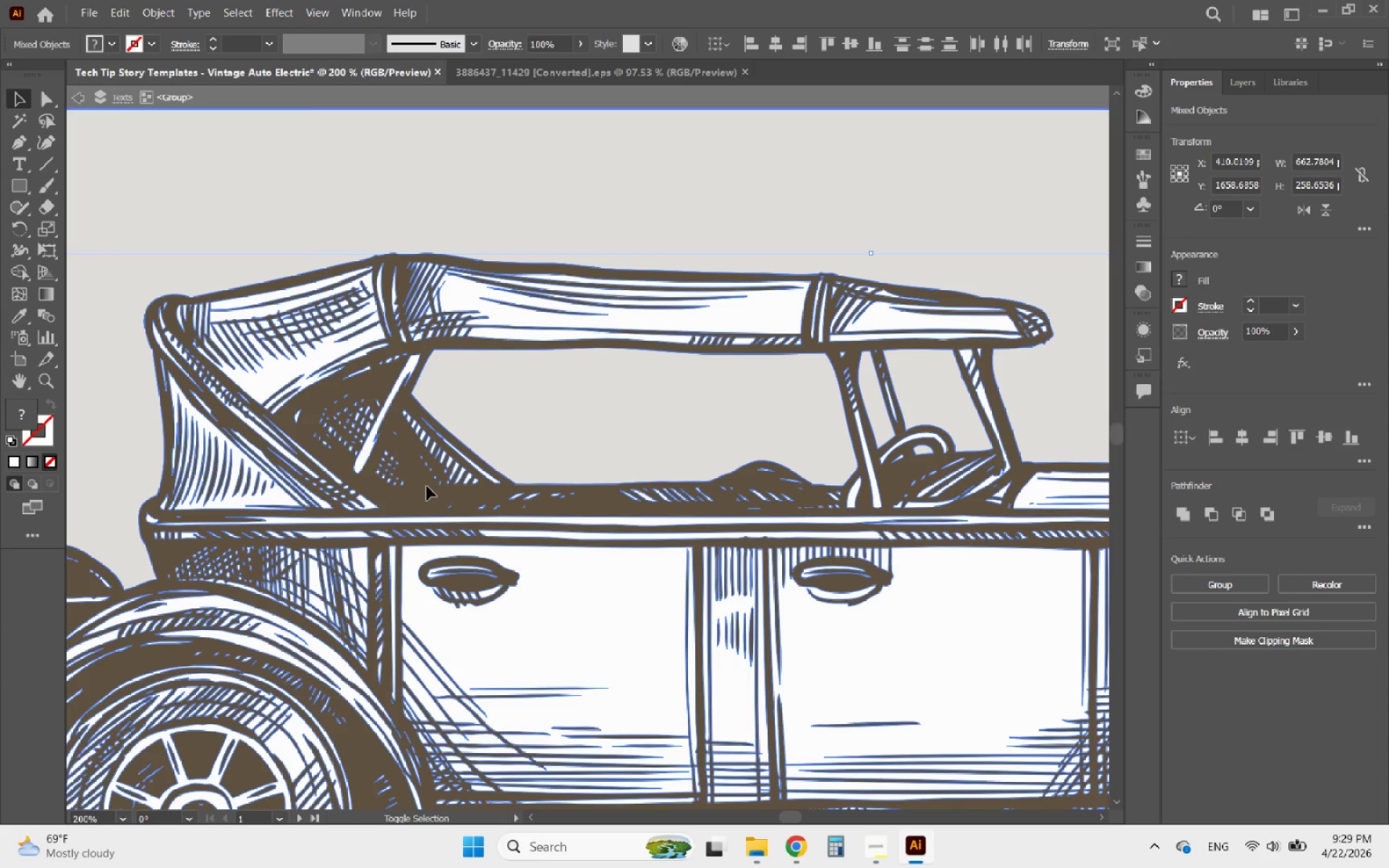 
hold_key(key=ShiftLeft, duration=0.72)
left_click([427, 486])
 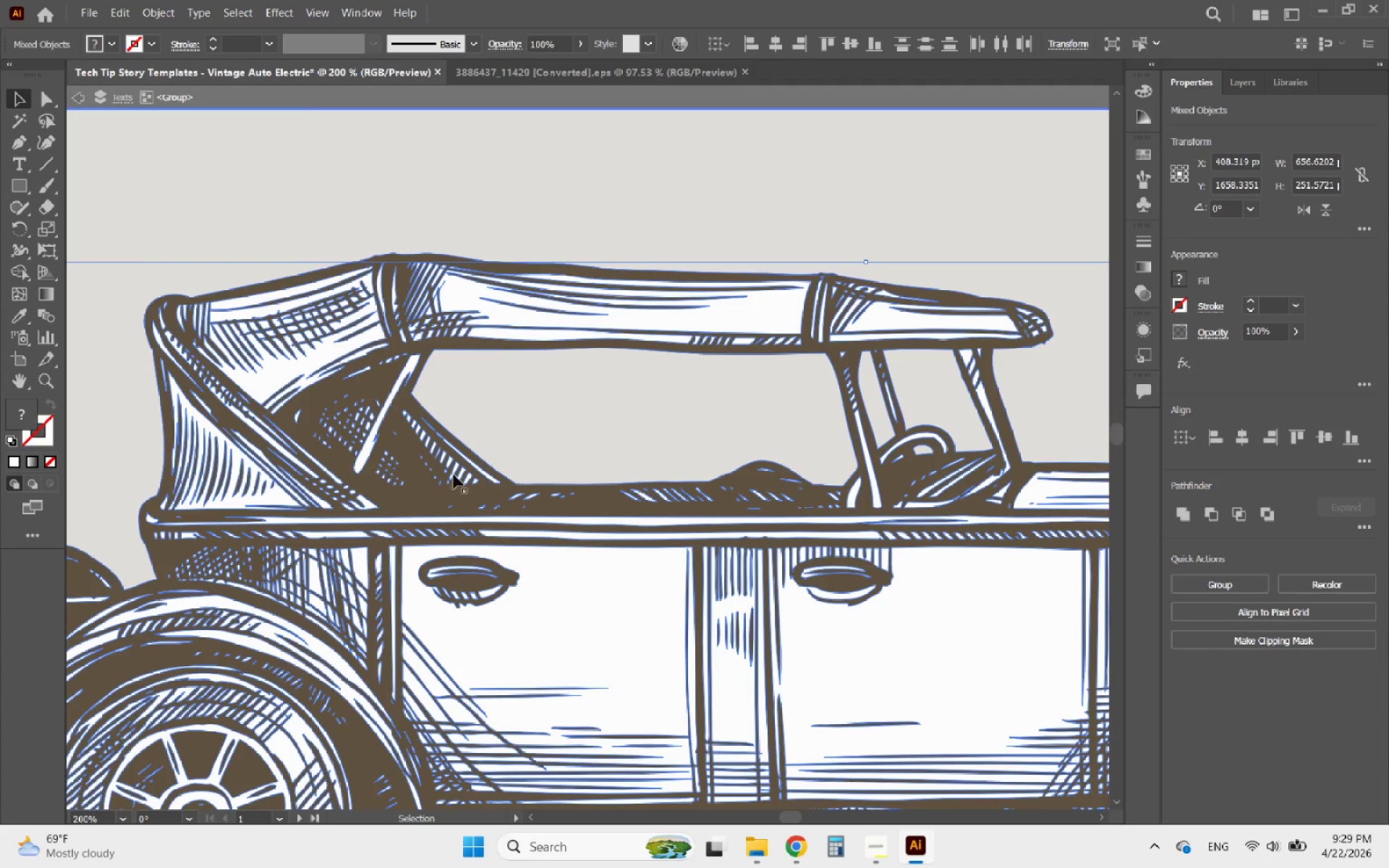 
scroll: coordinate [470, 439], scroll_direction: up, amount: 3.0
 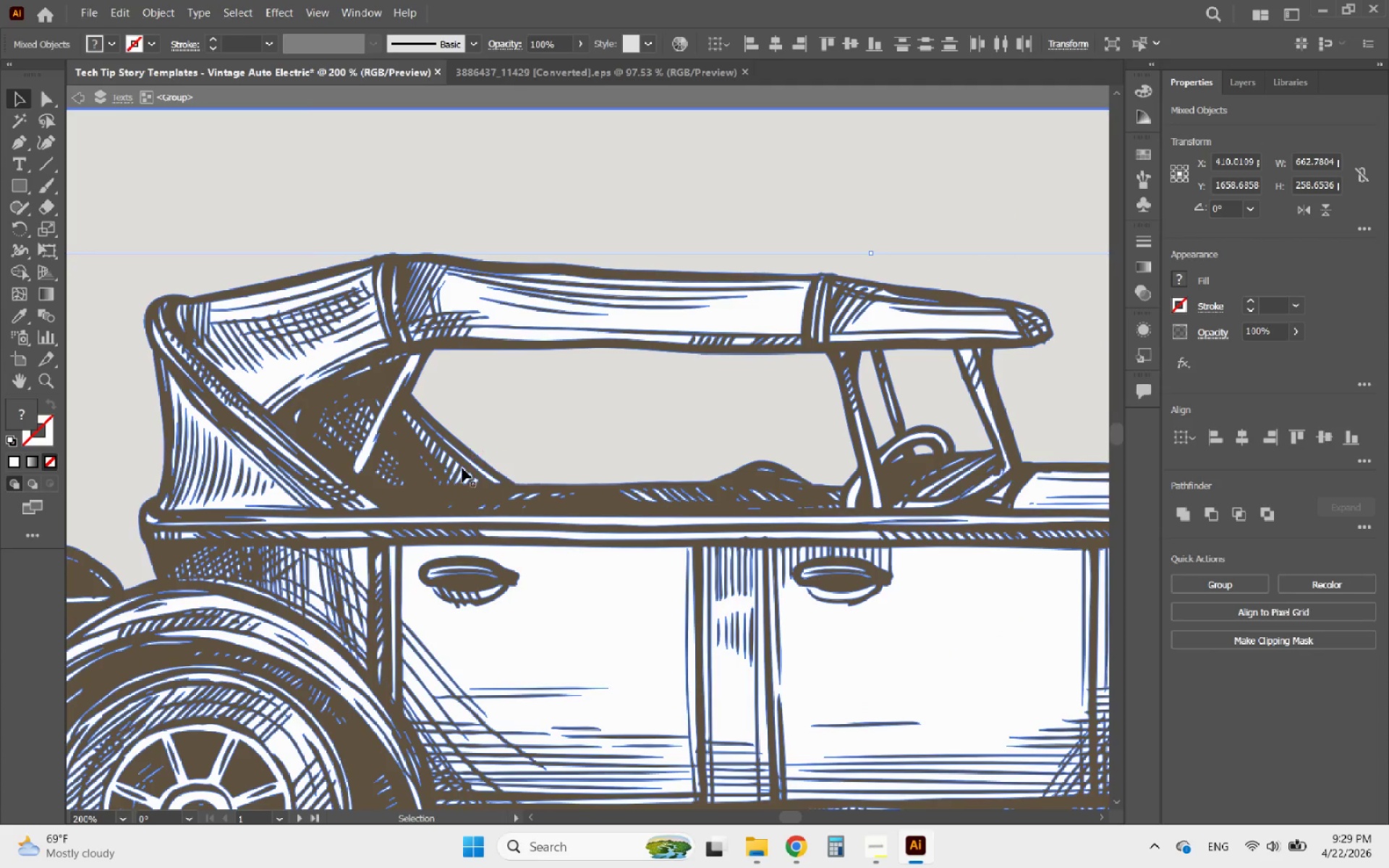 
hold_key(key=AltLeft, duration=0.56)
scroll: coordinate [485, 457], scroll_direction: down, amount: 2.0
 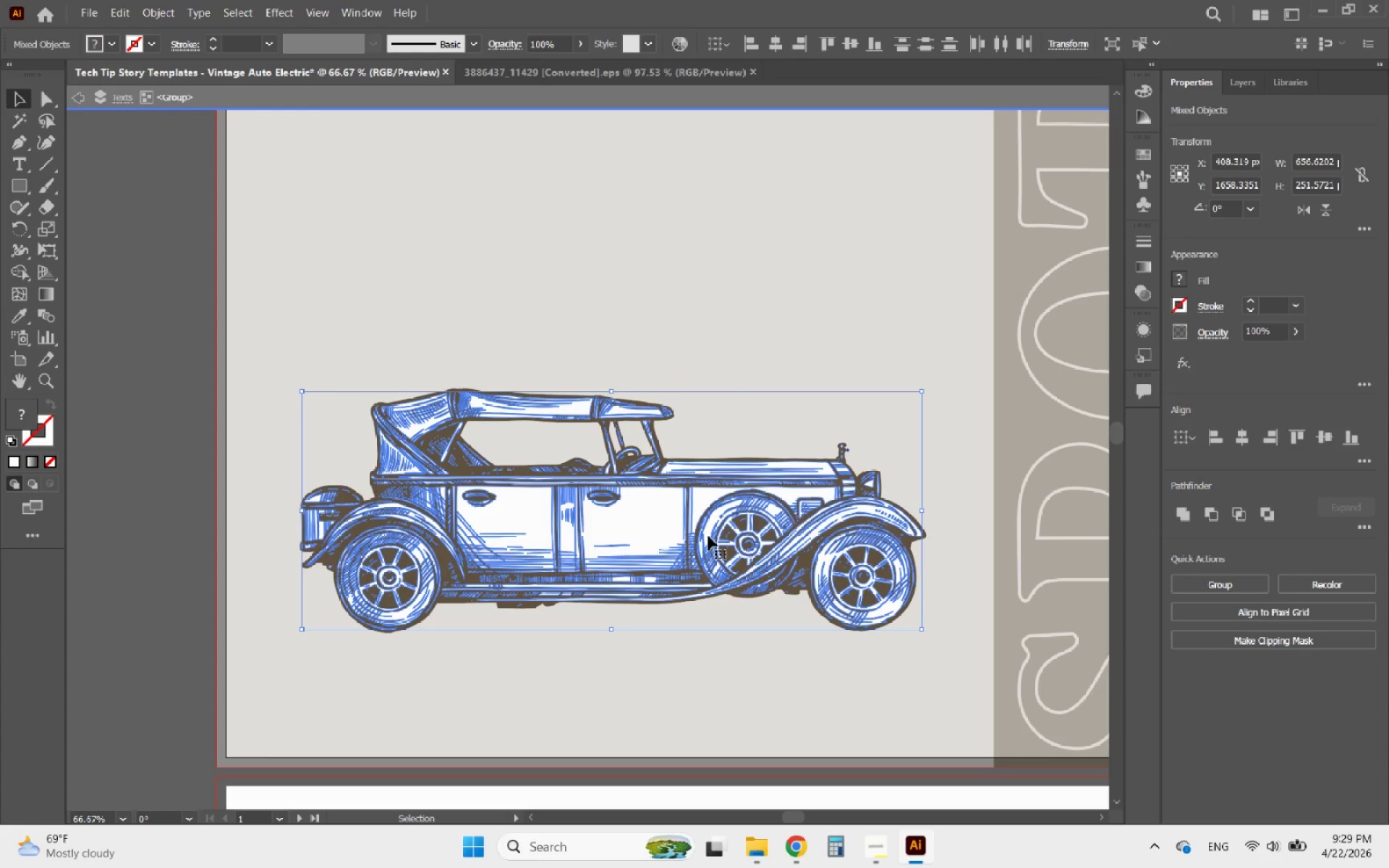 
hold_key(key=ArrowDown, duration=1.5)
 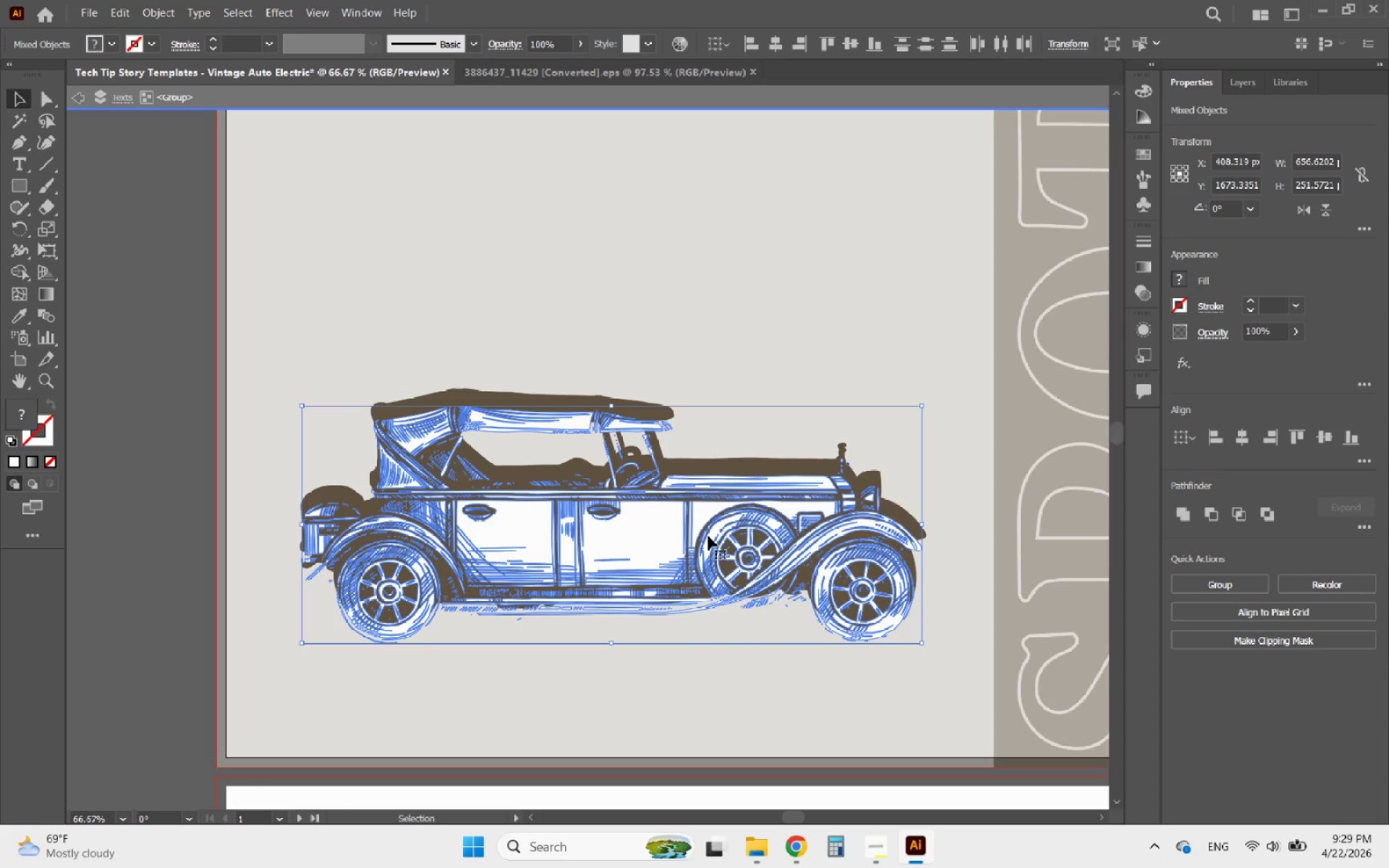 
key(ArrowDown)
 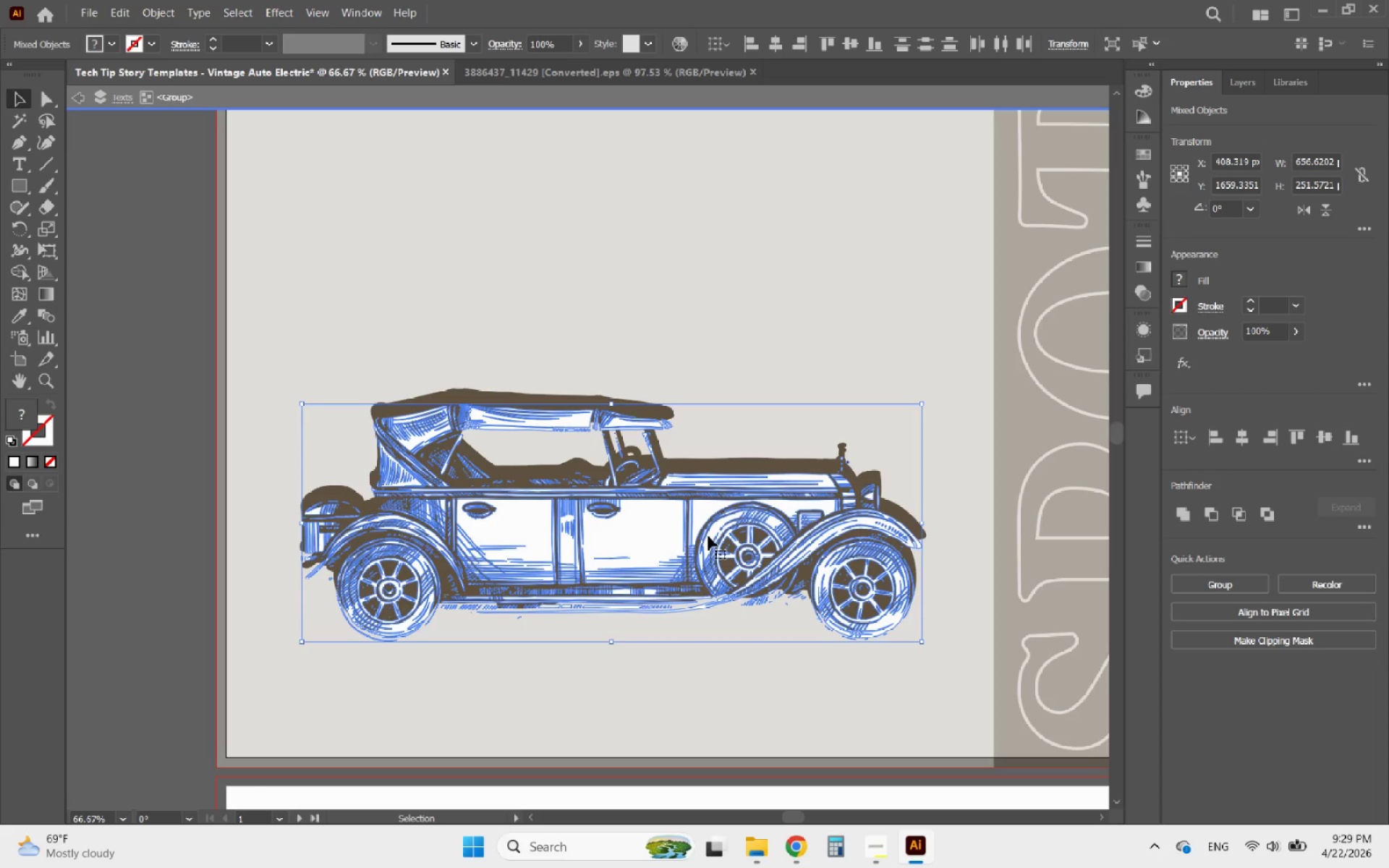 
key(ArrowDown)
 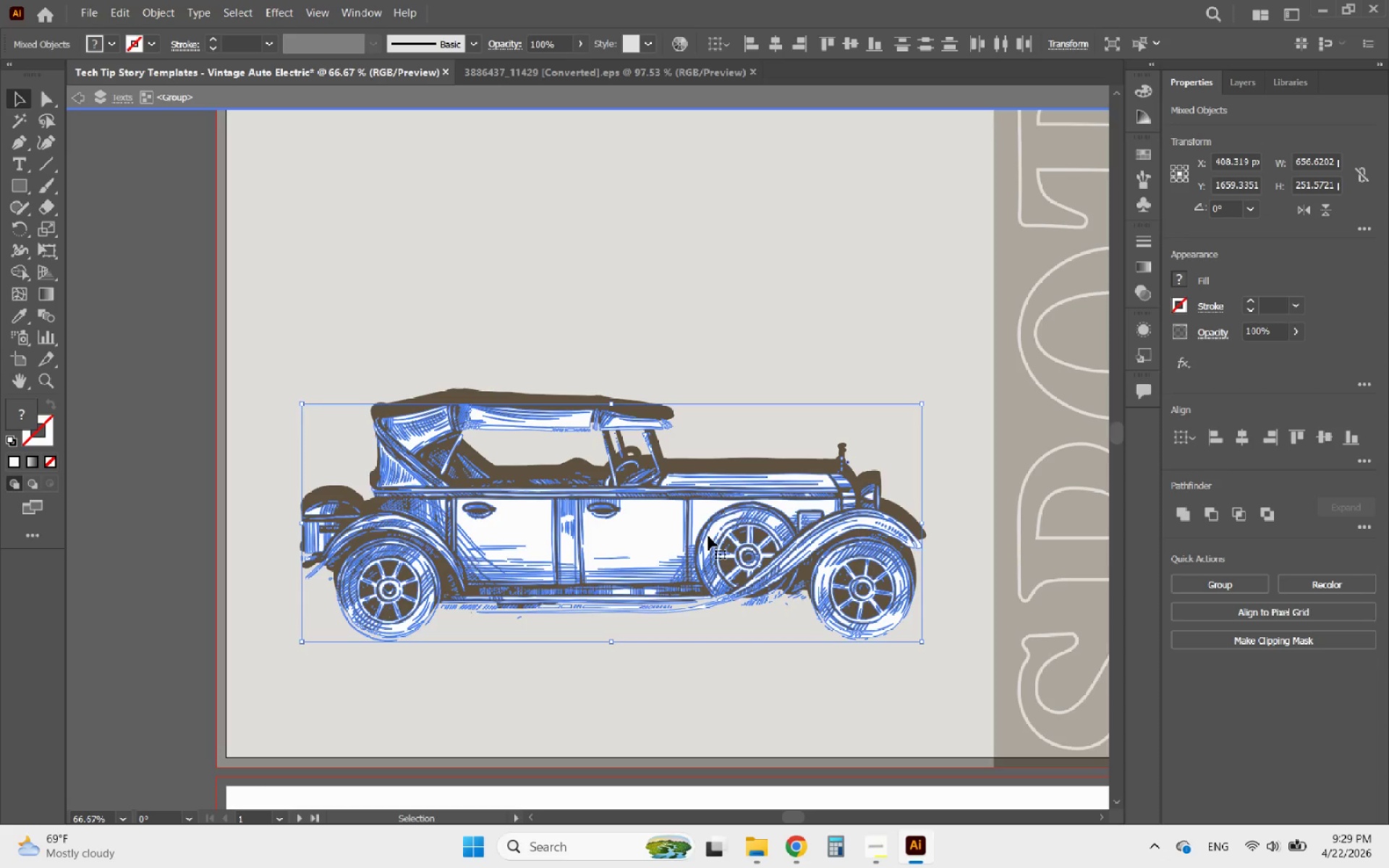 
key(ArrowDown)
 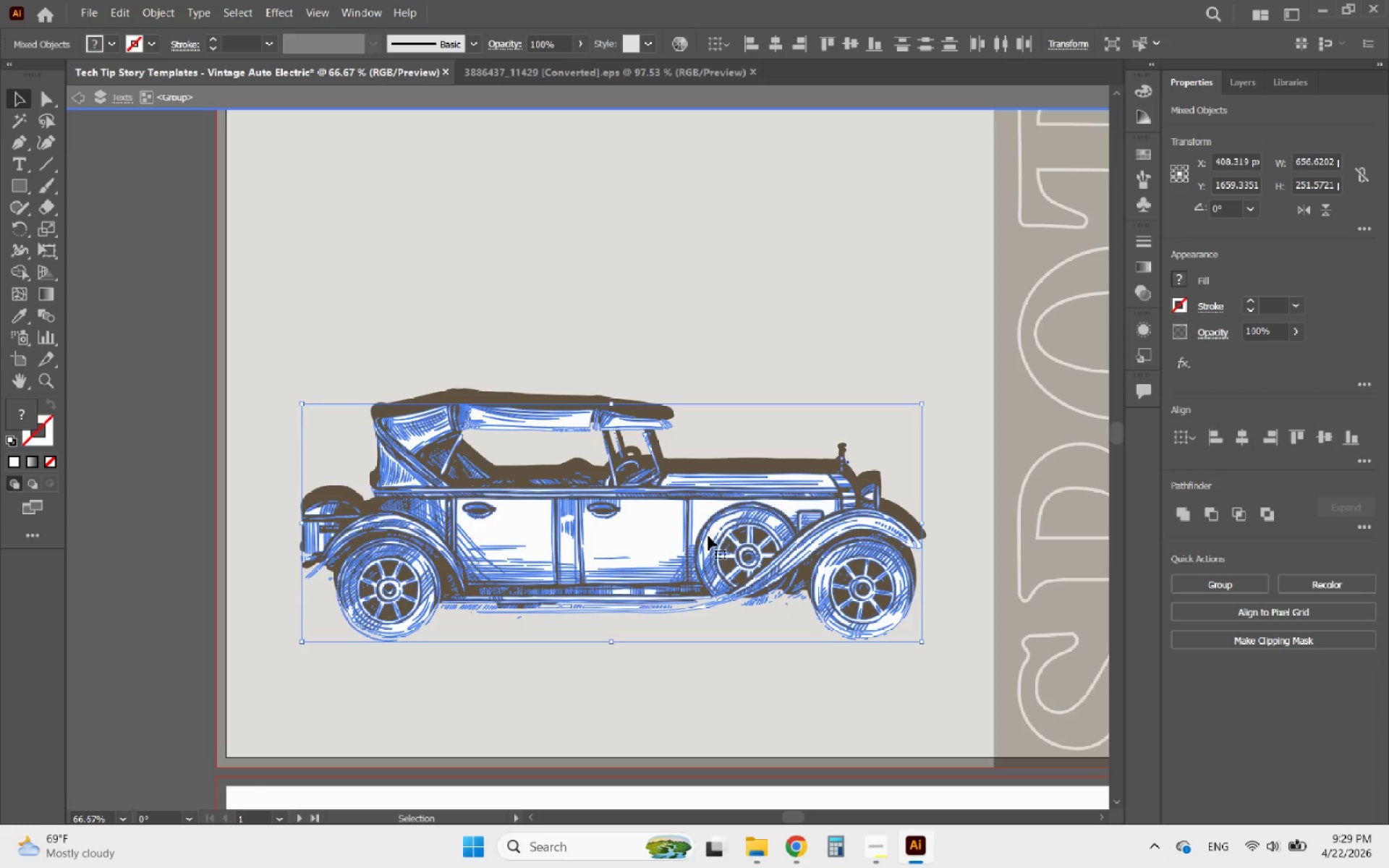 
key(ArrowDown)
 